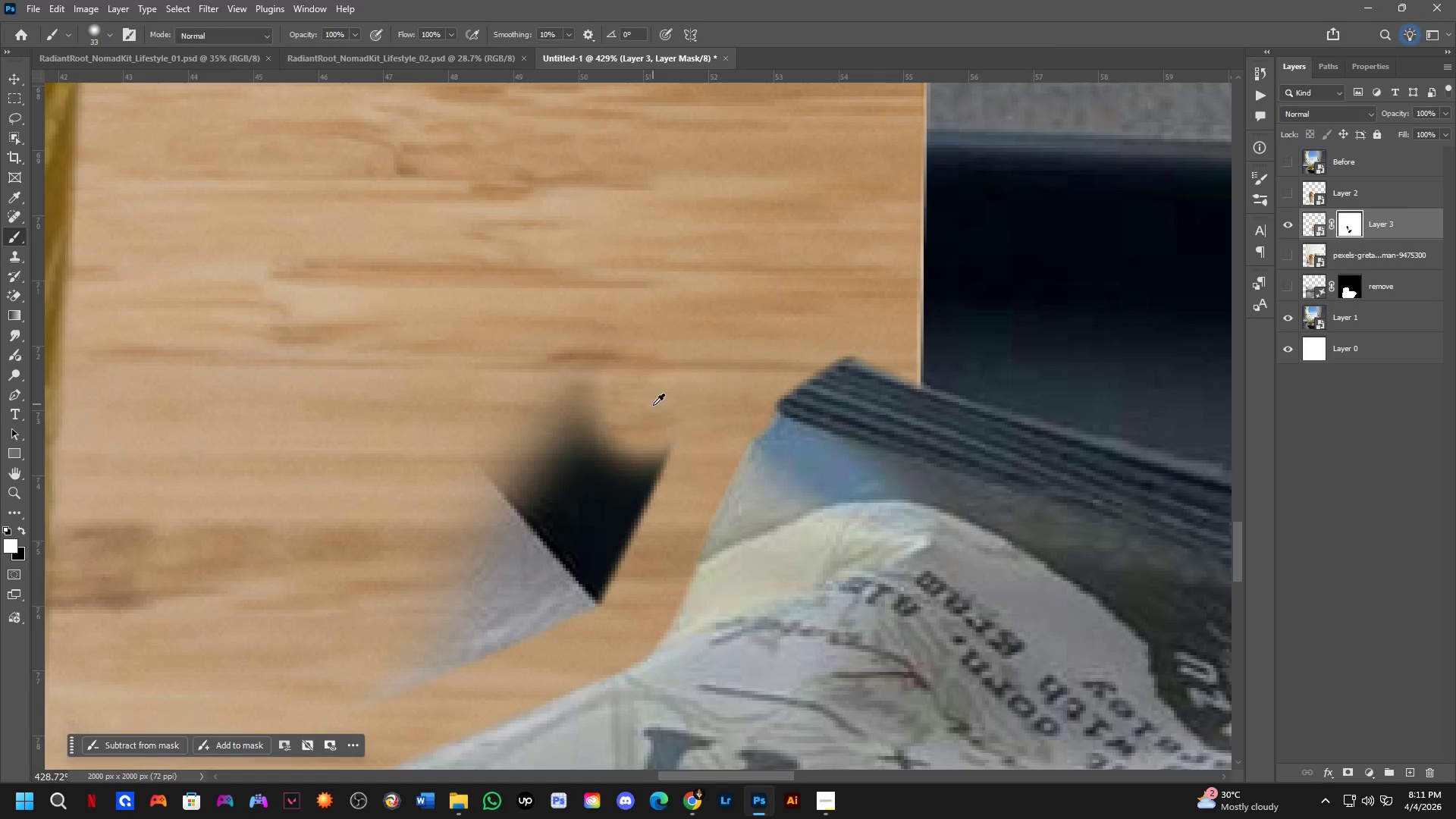 
left_click_drag(start_coordinate=[650, 416], to_coordinate=[554, 519])
 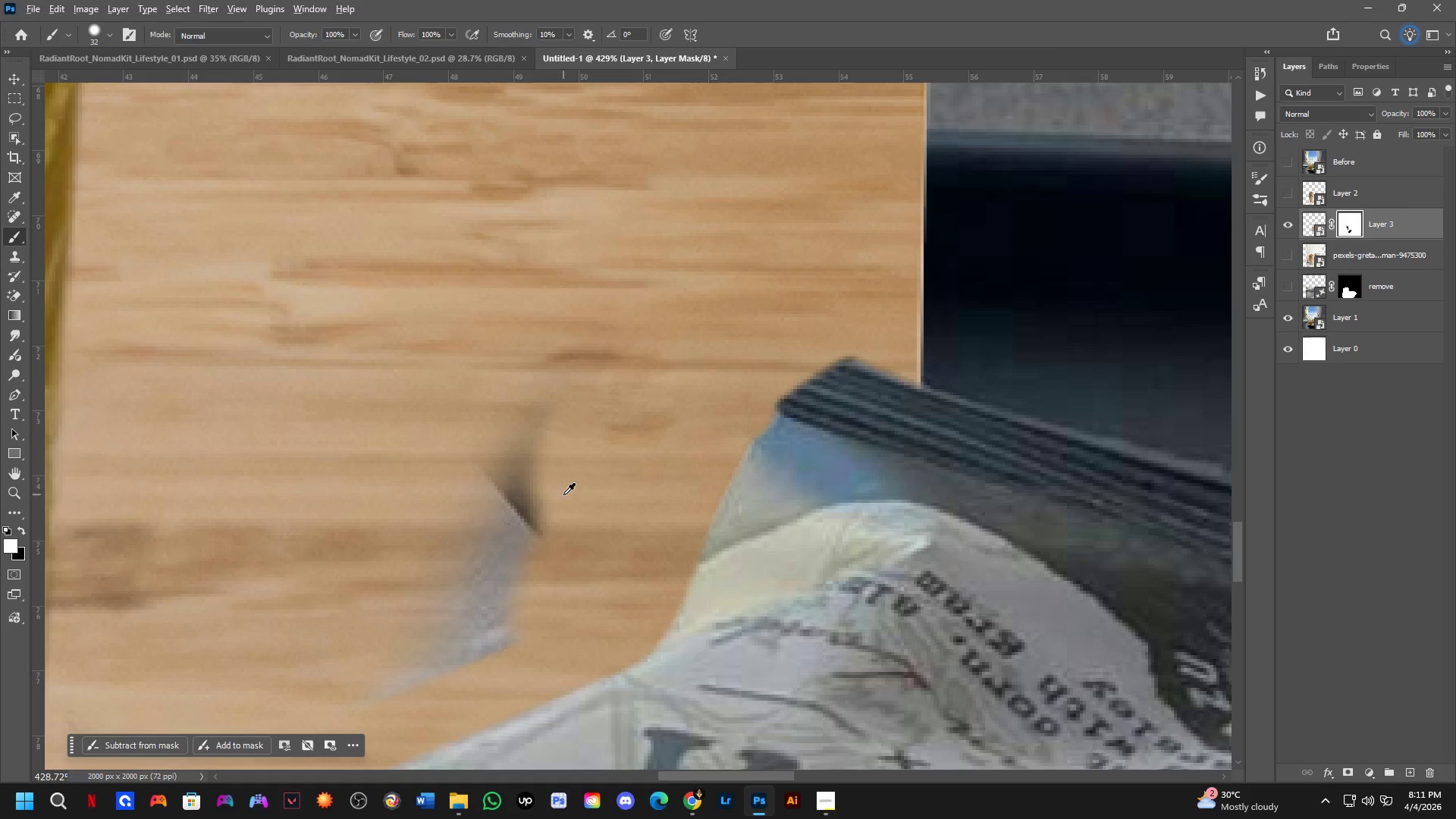 
hold_key(key=AltLeft, duration=0.34)
 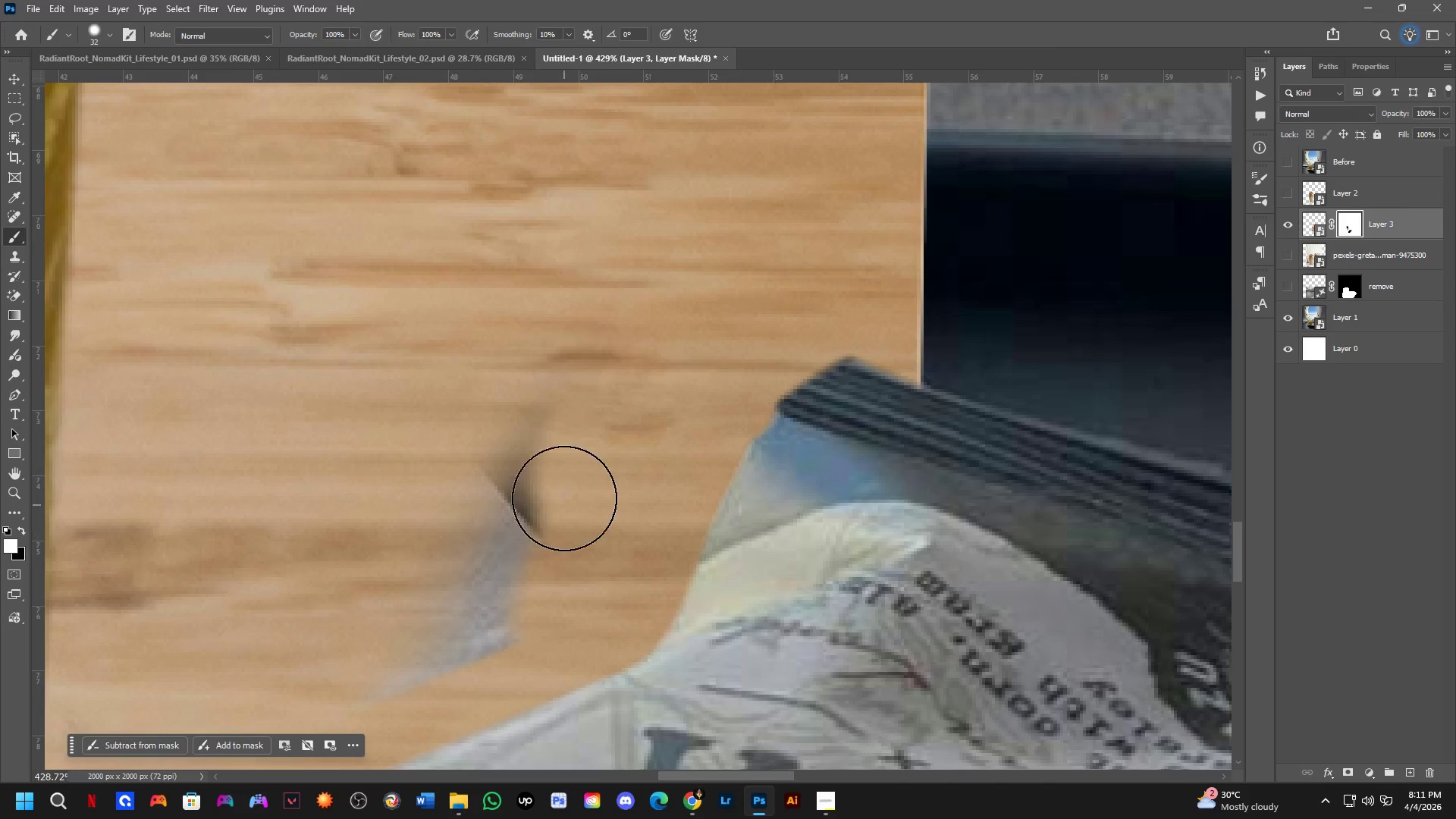 
key(Alt+AltLeft)
 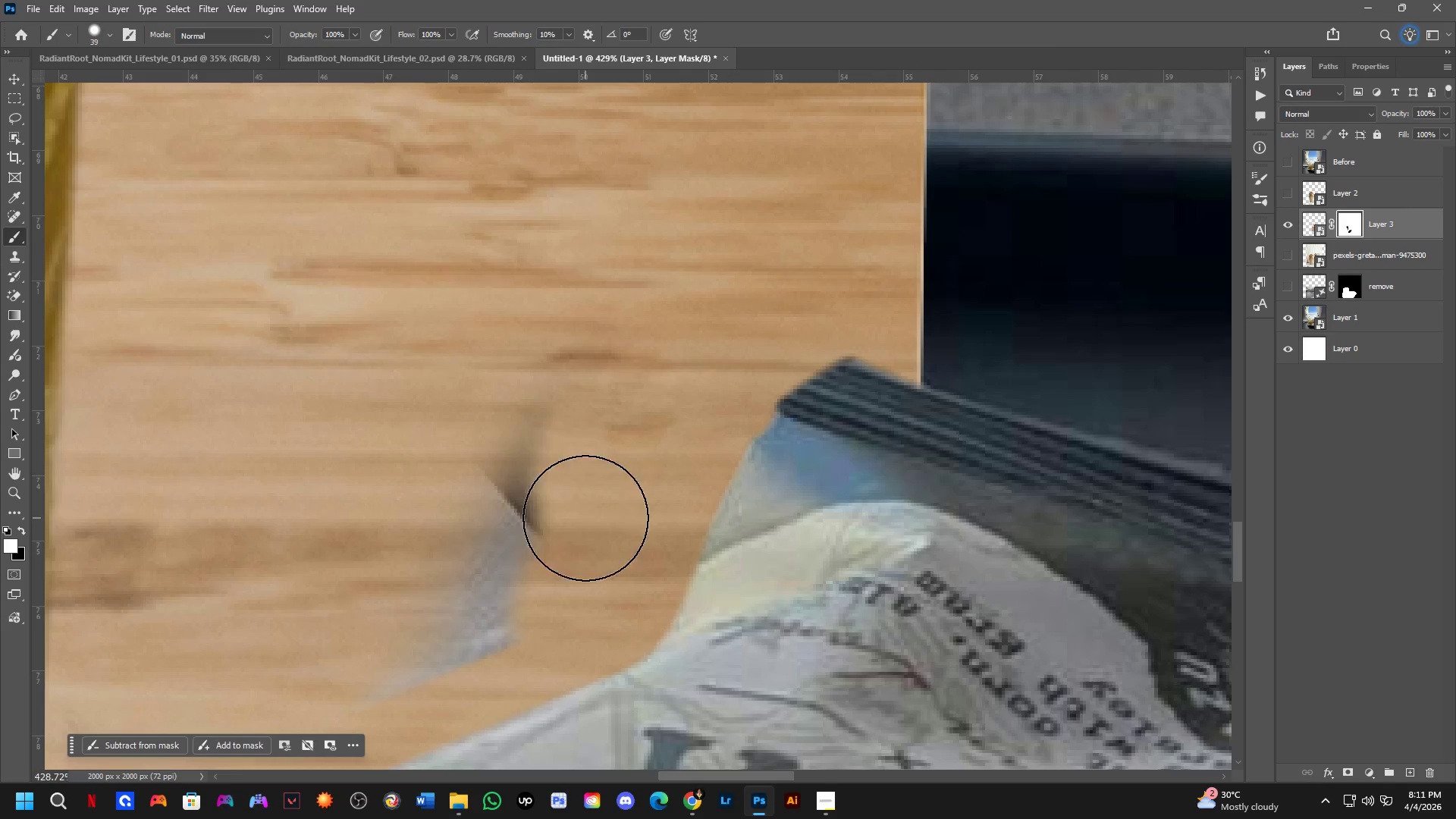 
key(Alt+AltLeft)
 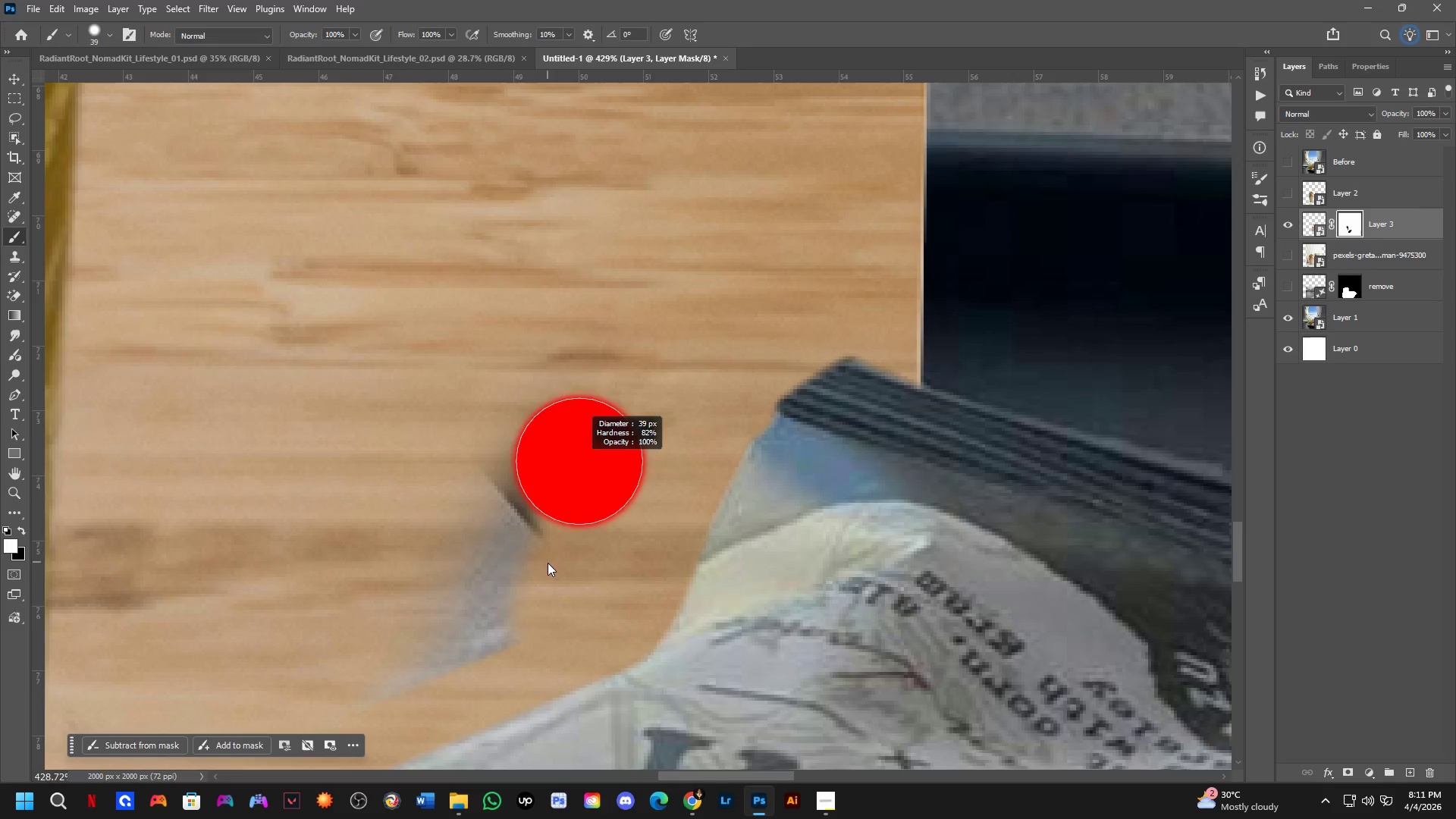 
key(Alt+AltLeft)
 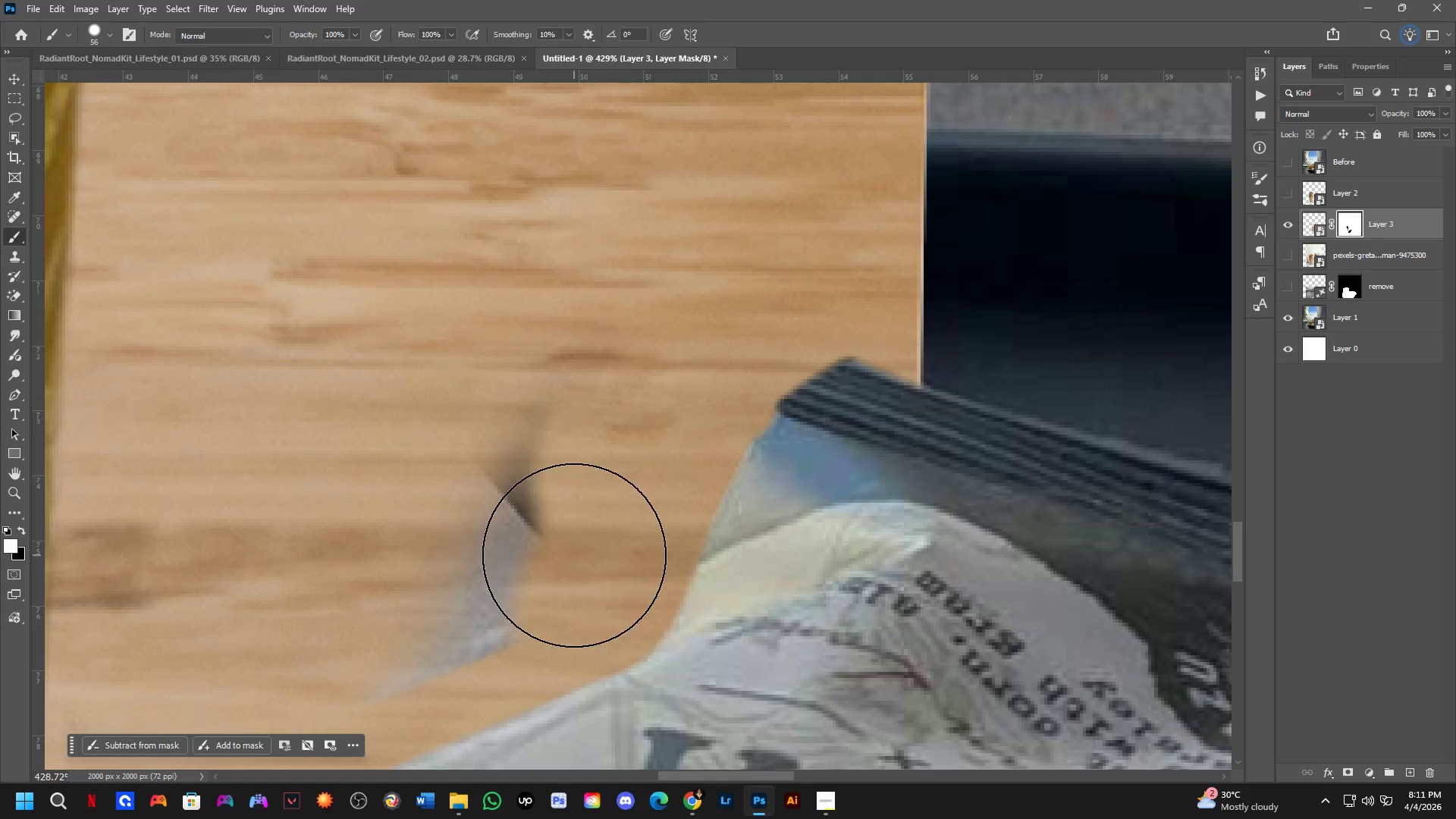 
left_click_drag(start_coordinate=[560, 534], to_coordinate=[401, 582])
 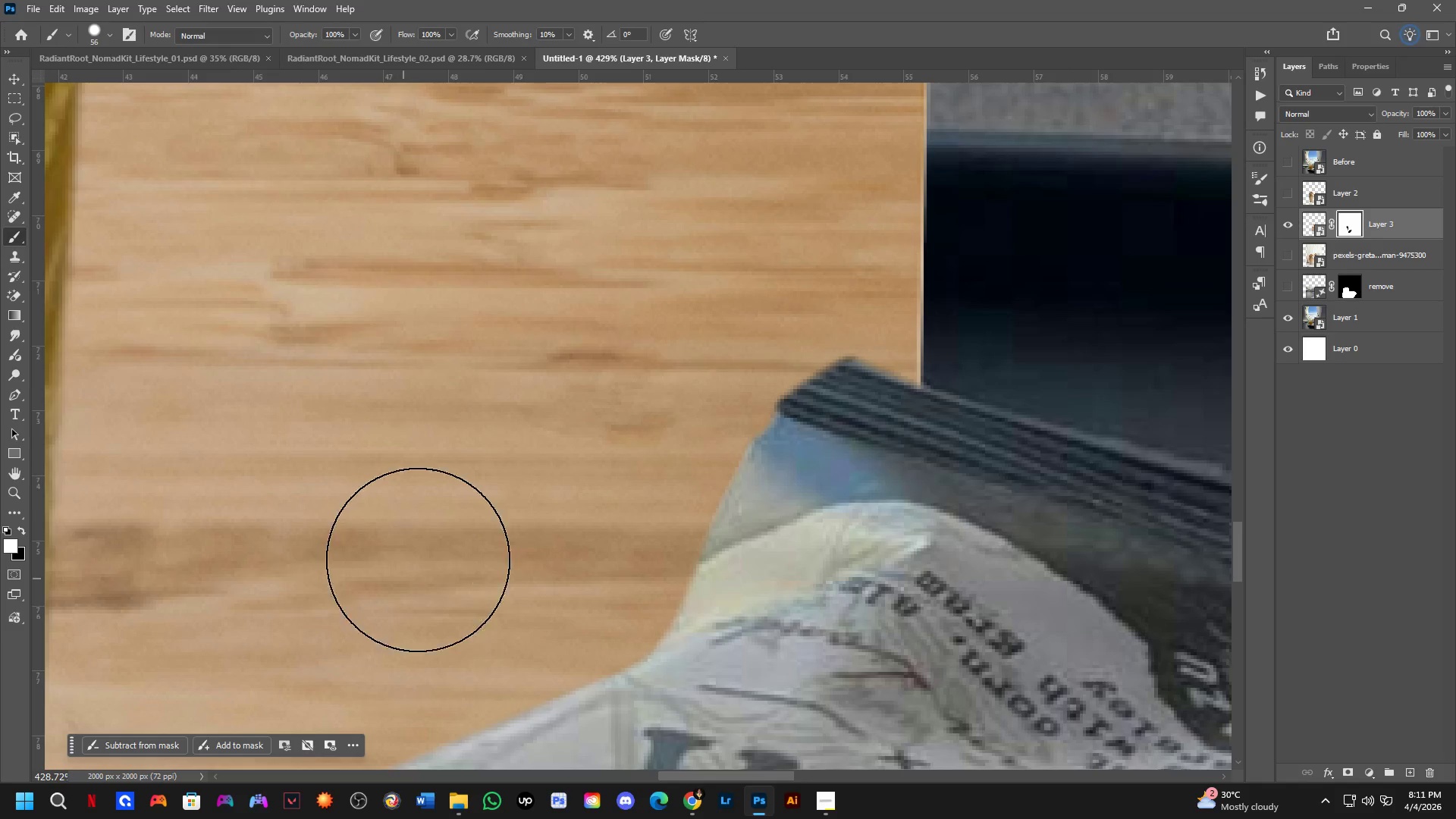 
key(Shift+ShiftLeft)
 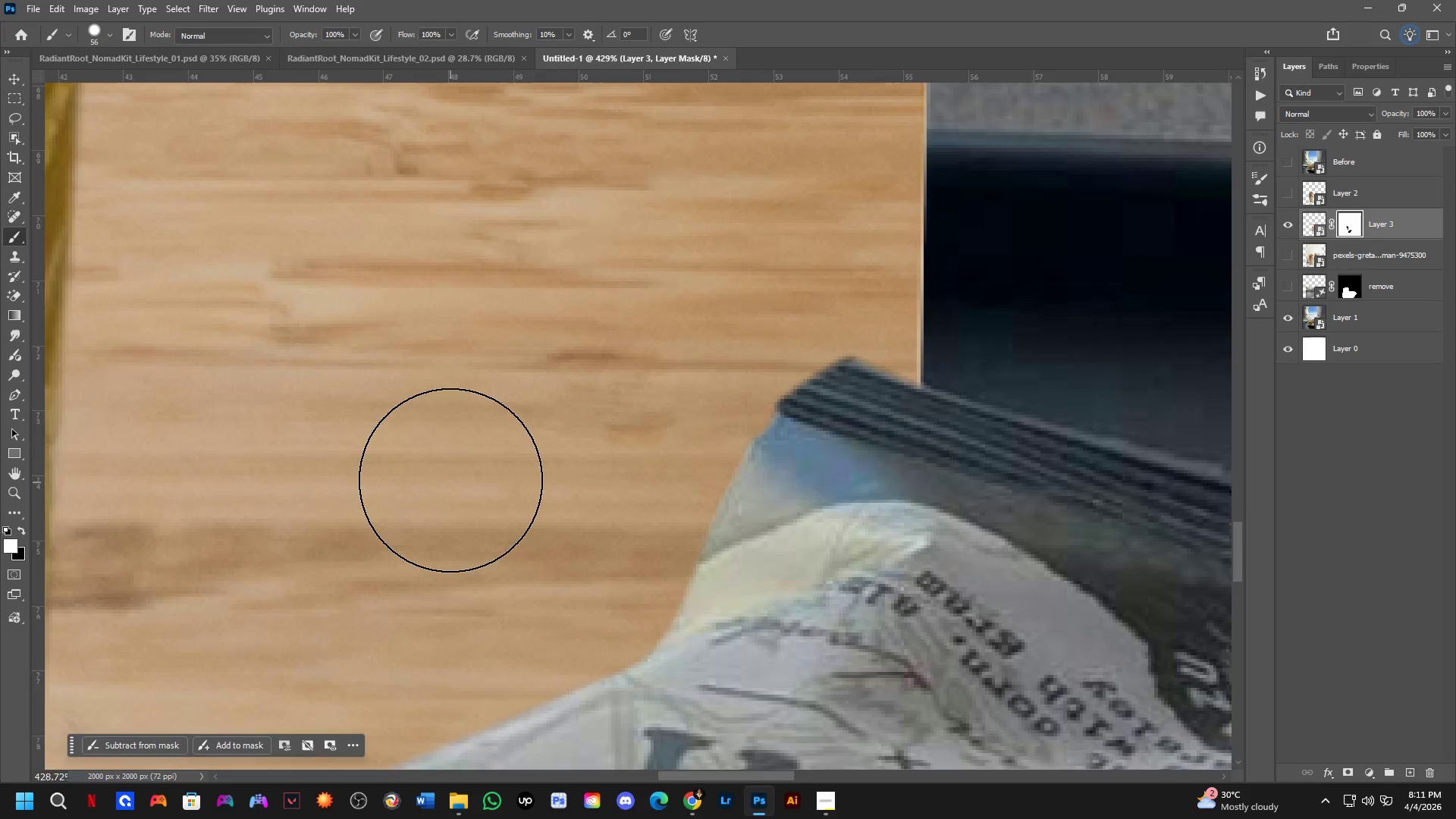 
left_click_drag(start_coordinate=[471, 497], to_coordinate=[329, 433])
 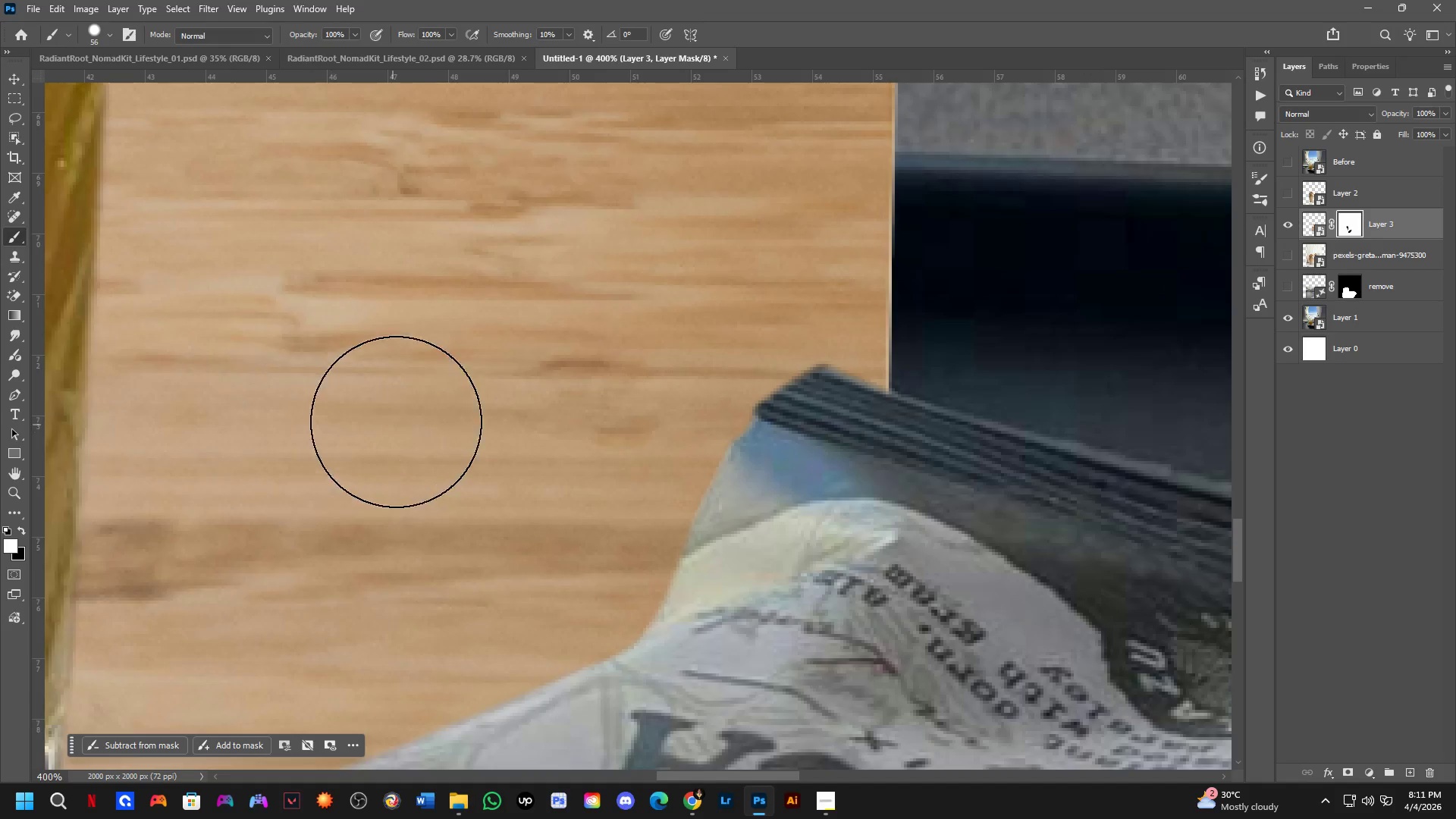 
scroll: coordinate [450, 480], scroll_direction: down, amount: 1.0
 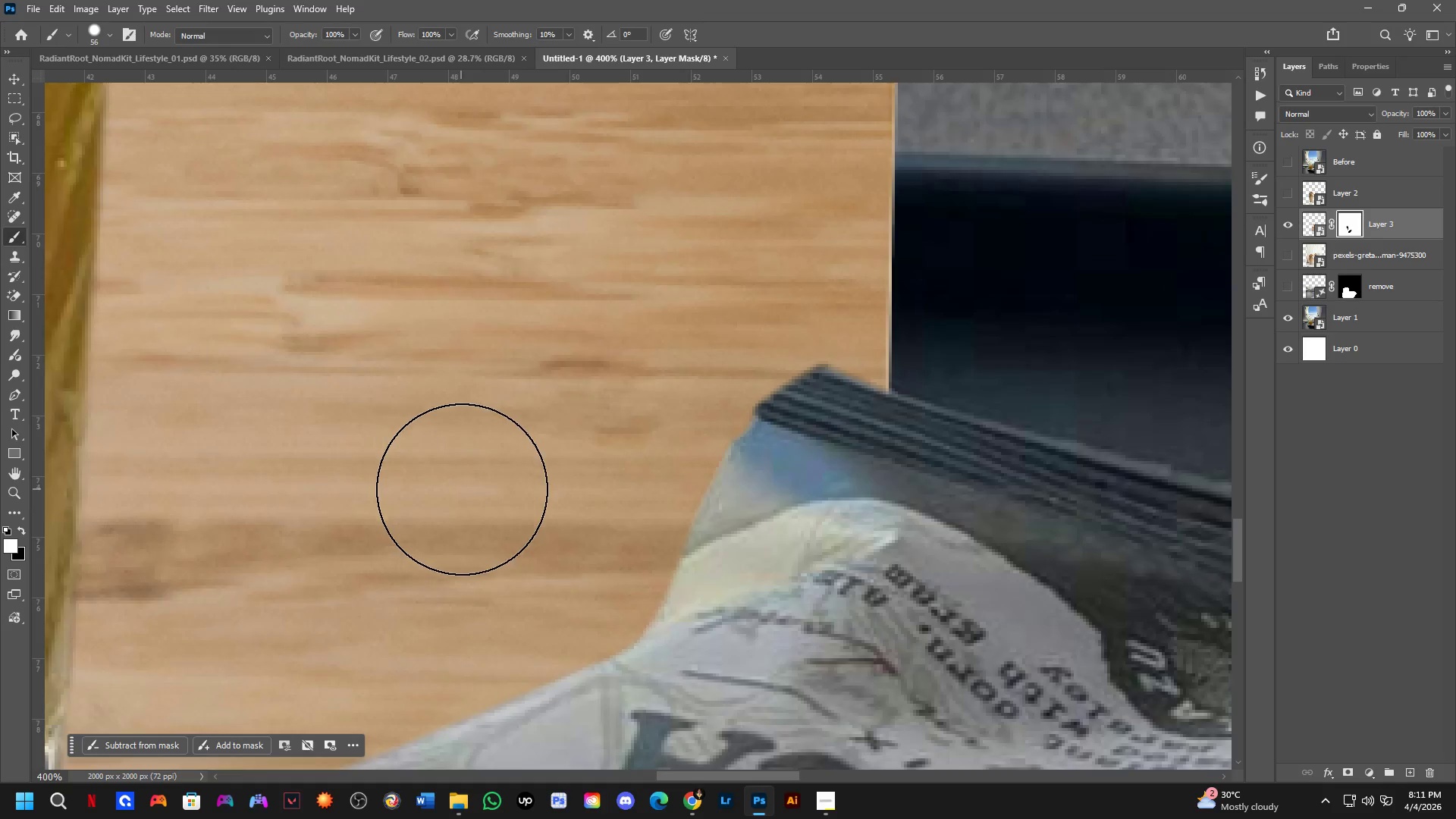 
hold_key(key=Space, duration=0.61)
 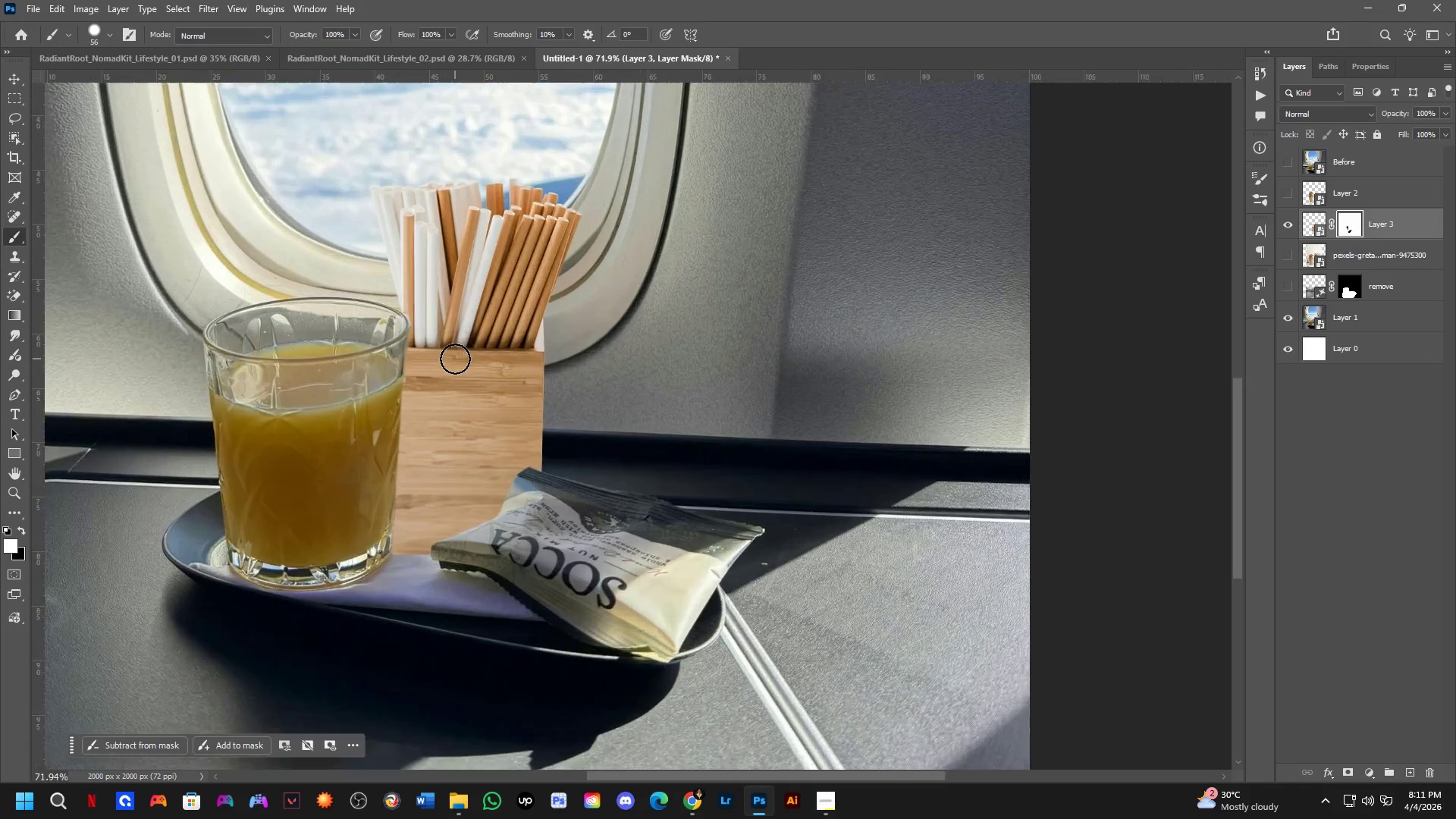 
left_click_drag(start_coordinate=[489, 388], to_coordinate=[497, 402])
 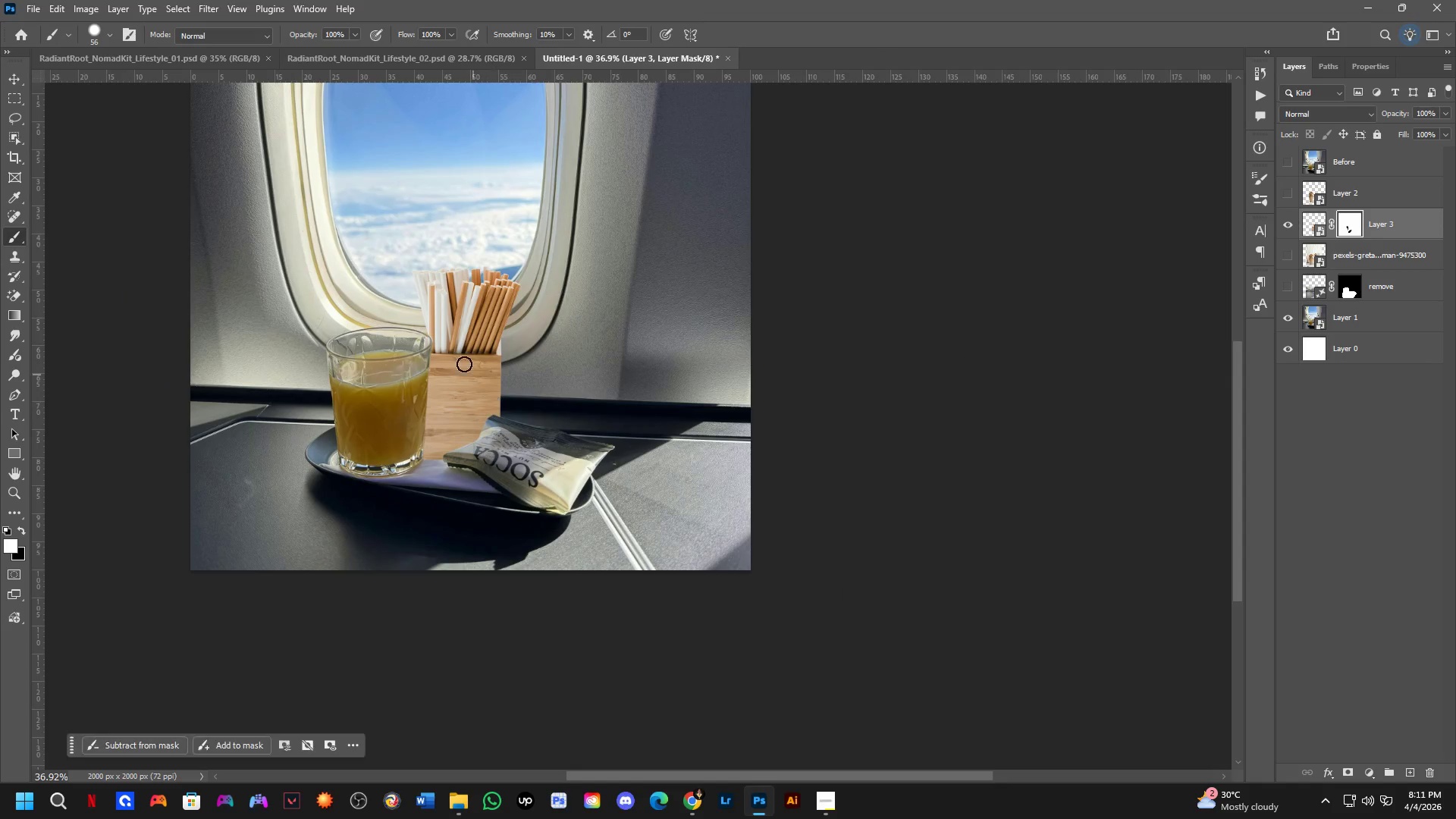 
scroll: coordinate [507, 410], scroll_direction: down, amount: 25.0
 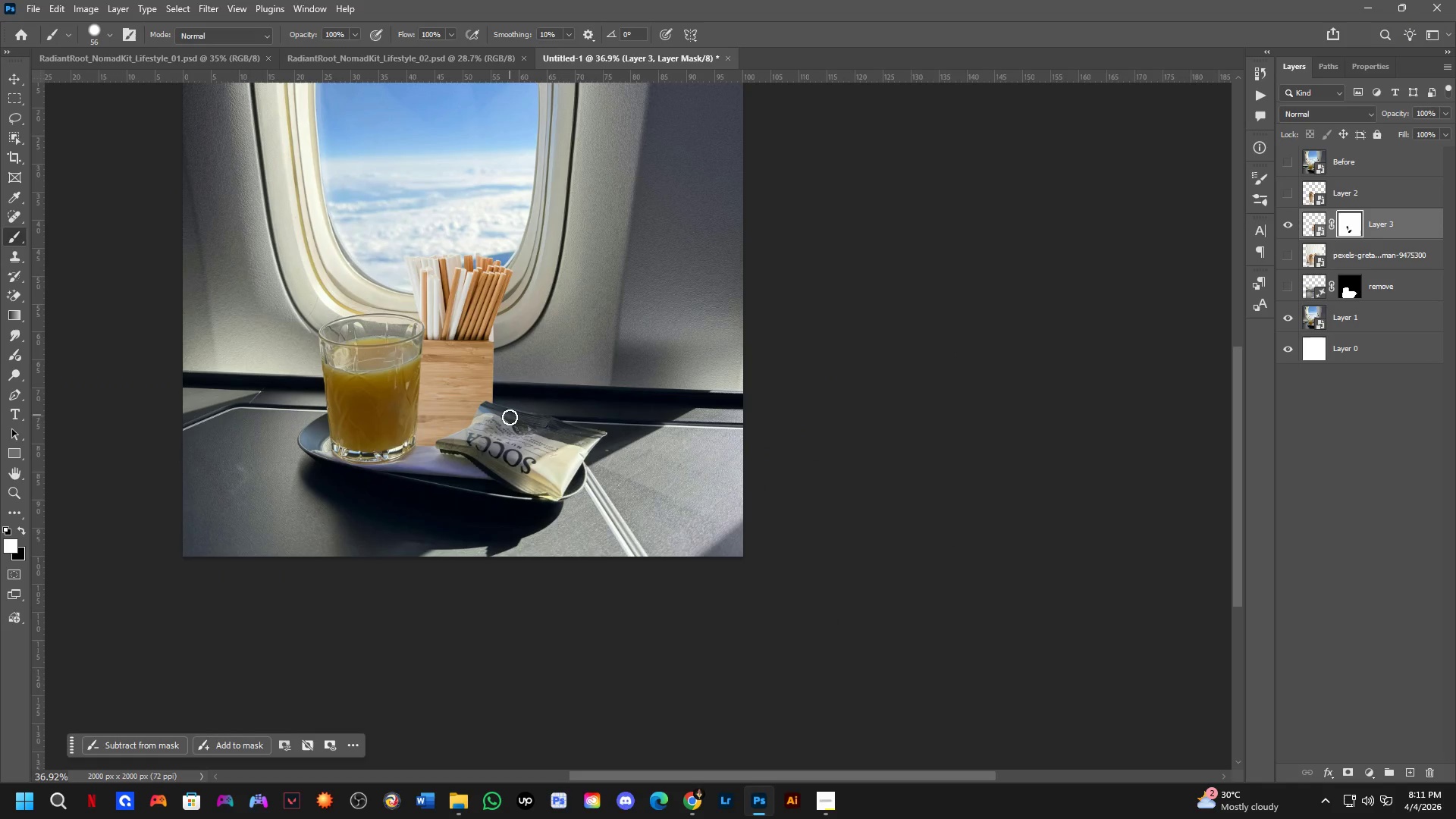 
scroll: coordinate [455, 359], scroll_direction: up, amount: 8.0
 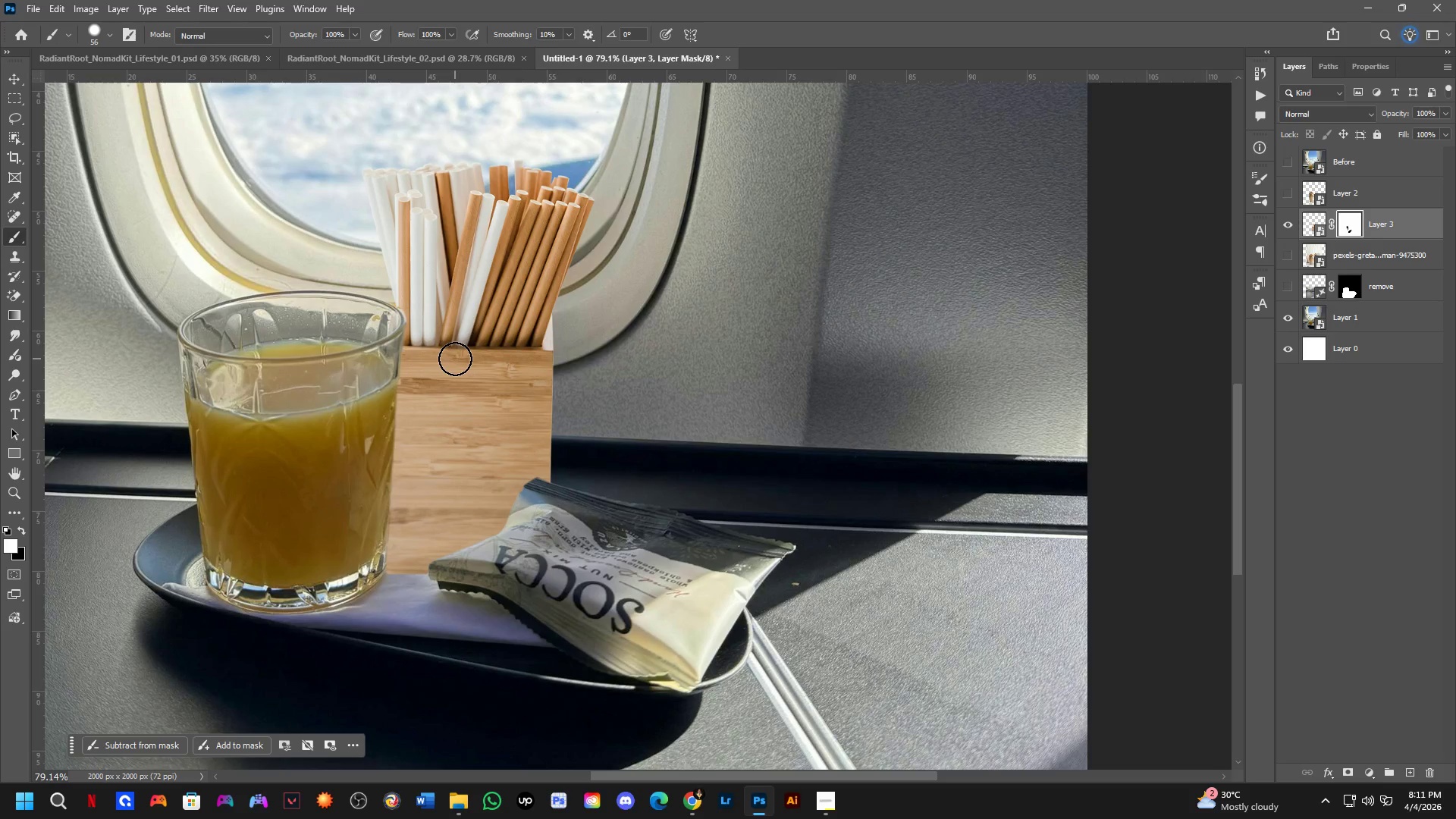 
wait(12.4)
 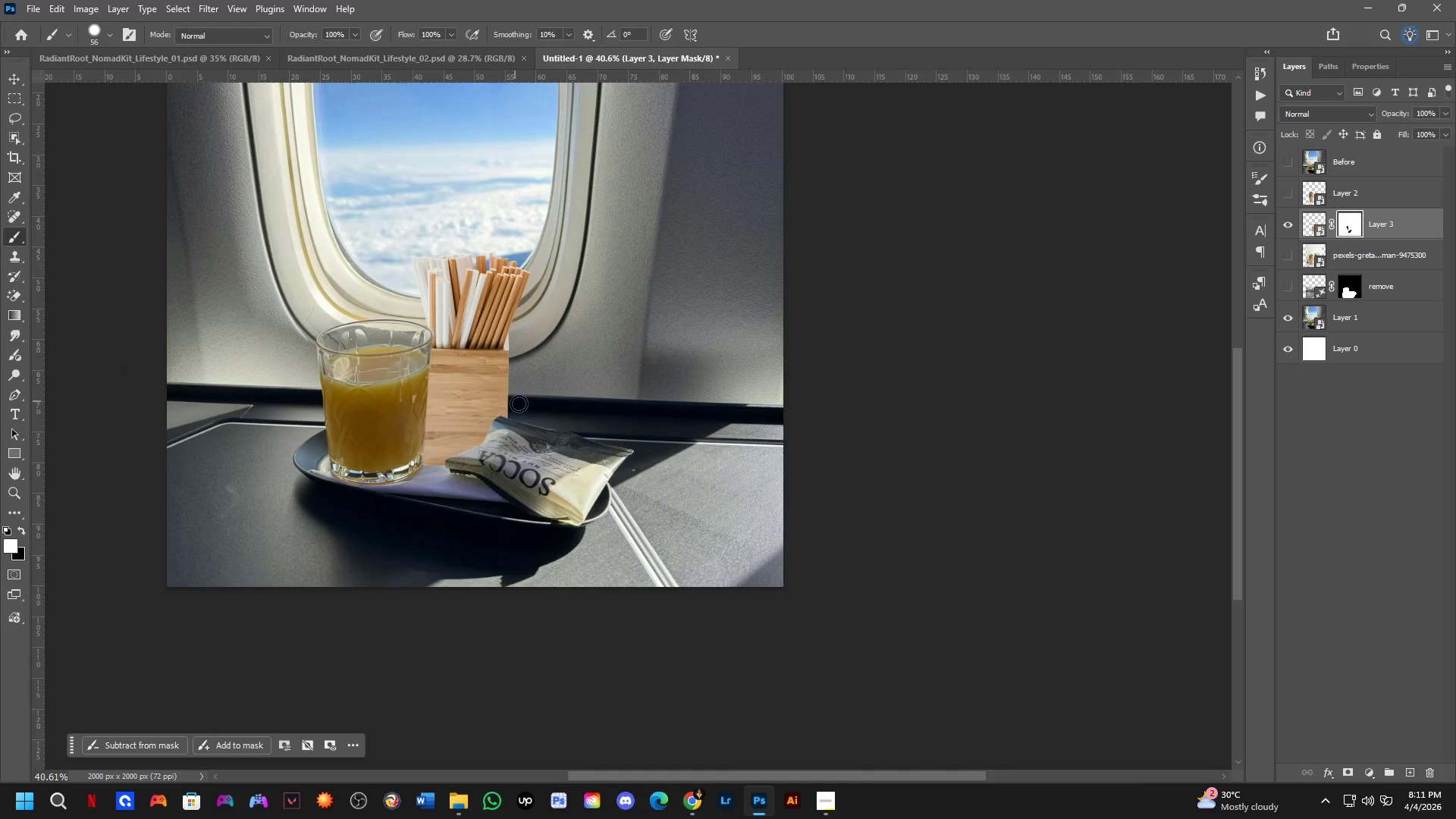 
hold_key(key=Space, duration=0.64)
 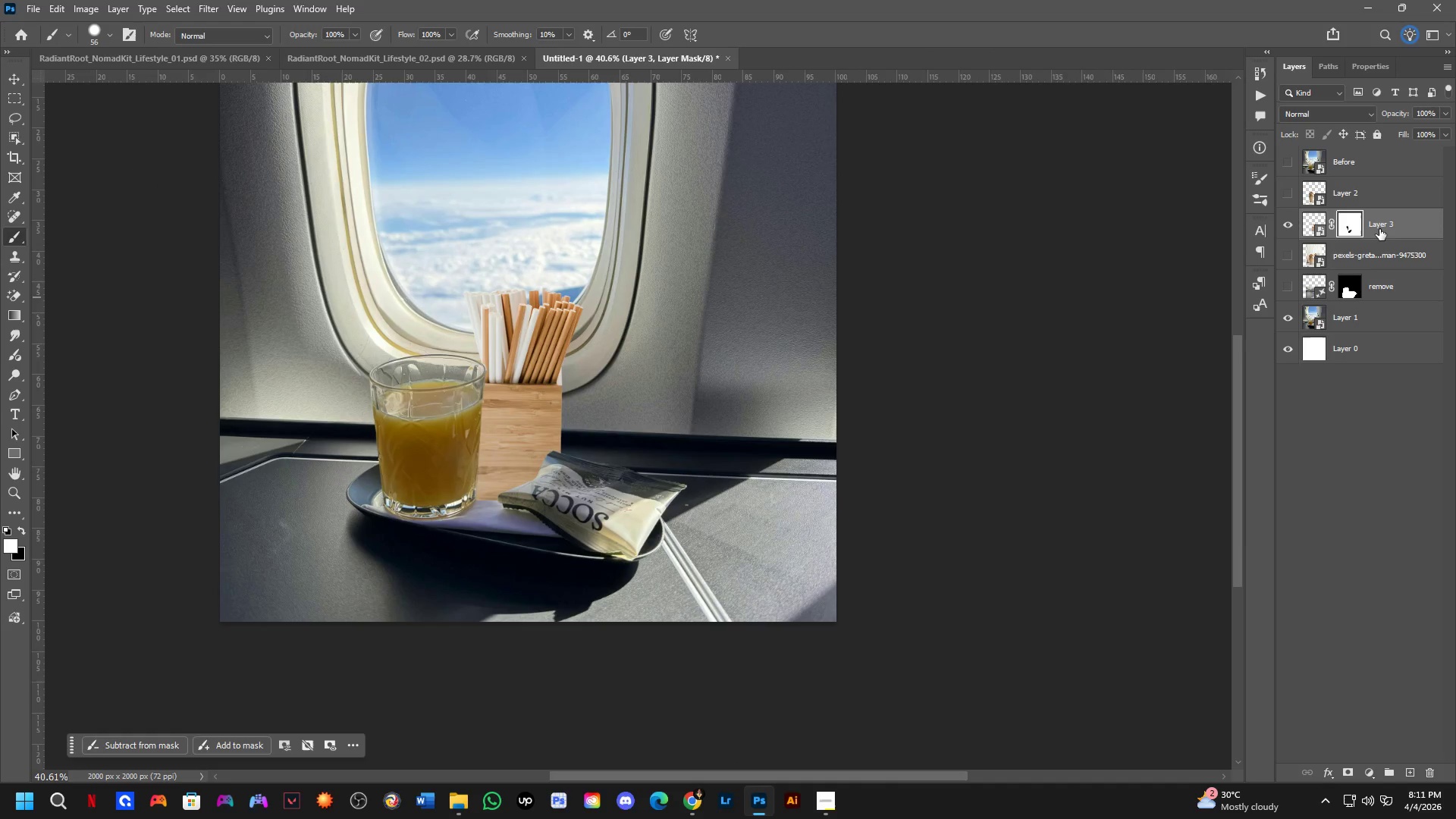 
left_click_drag(start_coordinate=[530, 408], to_coordinate=[583, 443])
 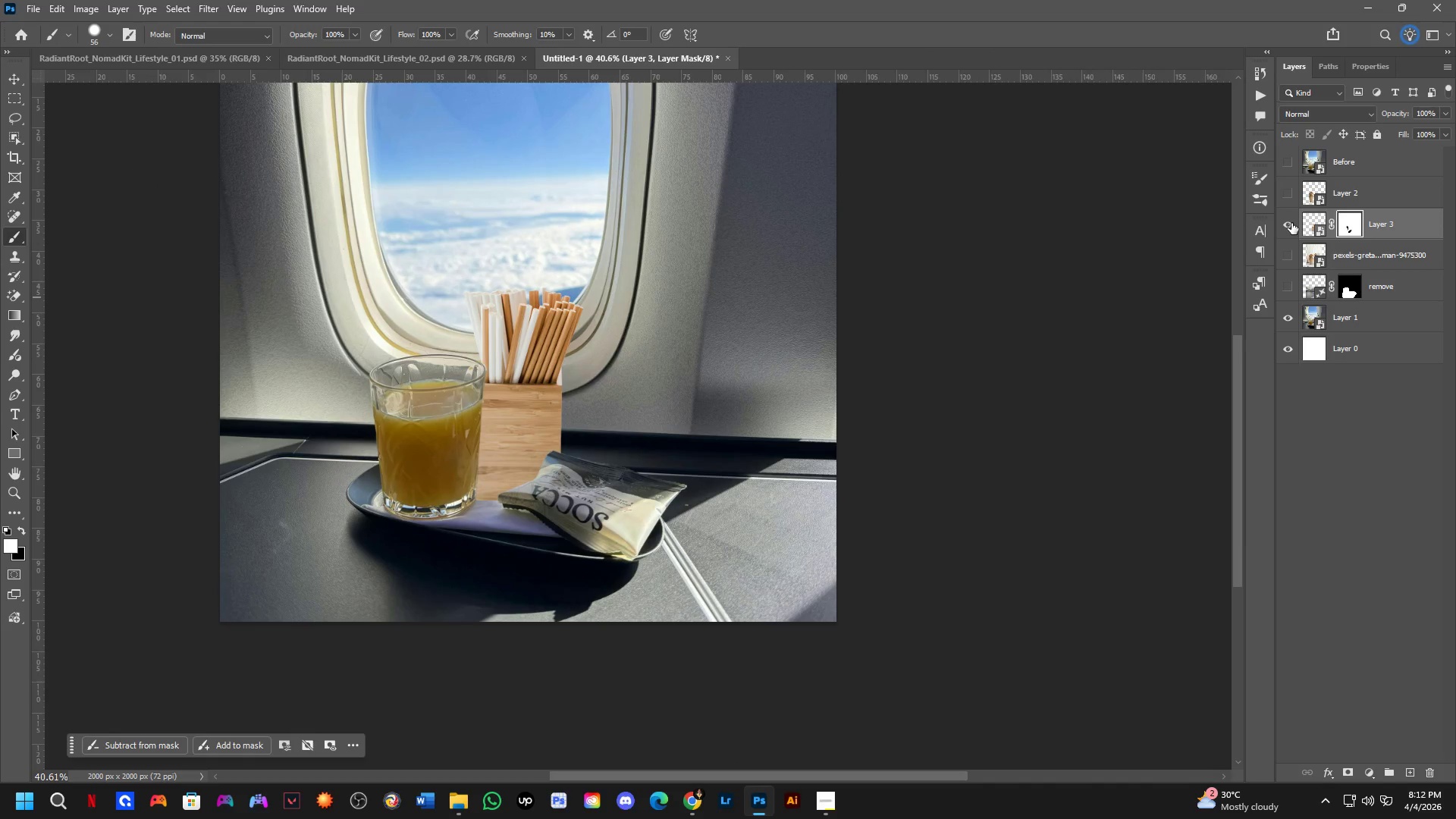 
scroll: coordinate [484, 379], scroll_direction: down, amount: 7.0
 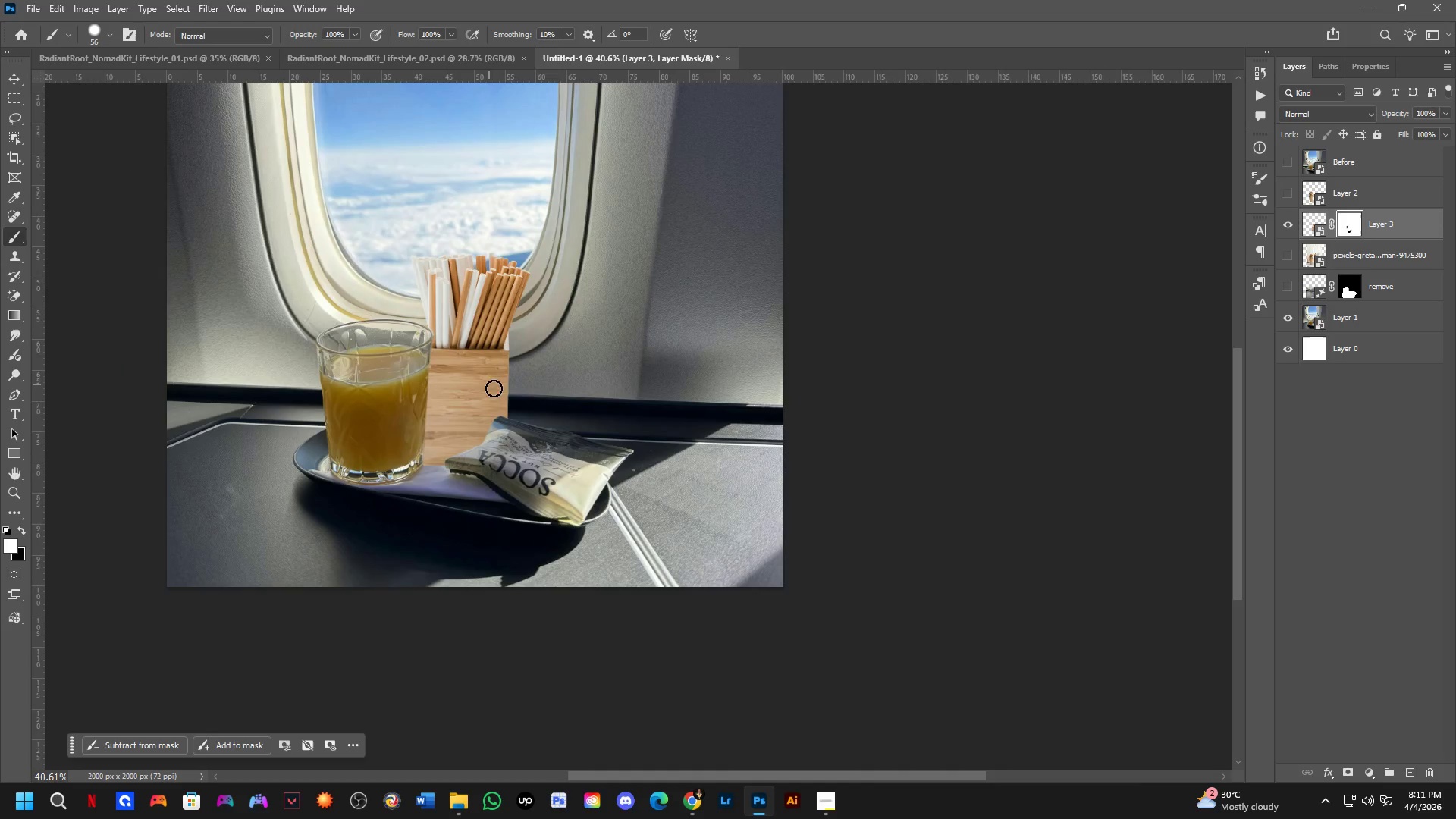 
double_click([1291, 223])
 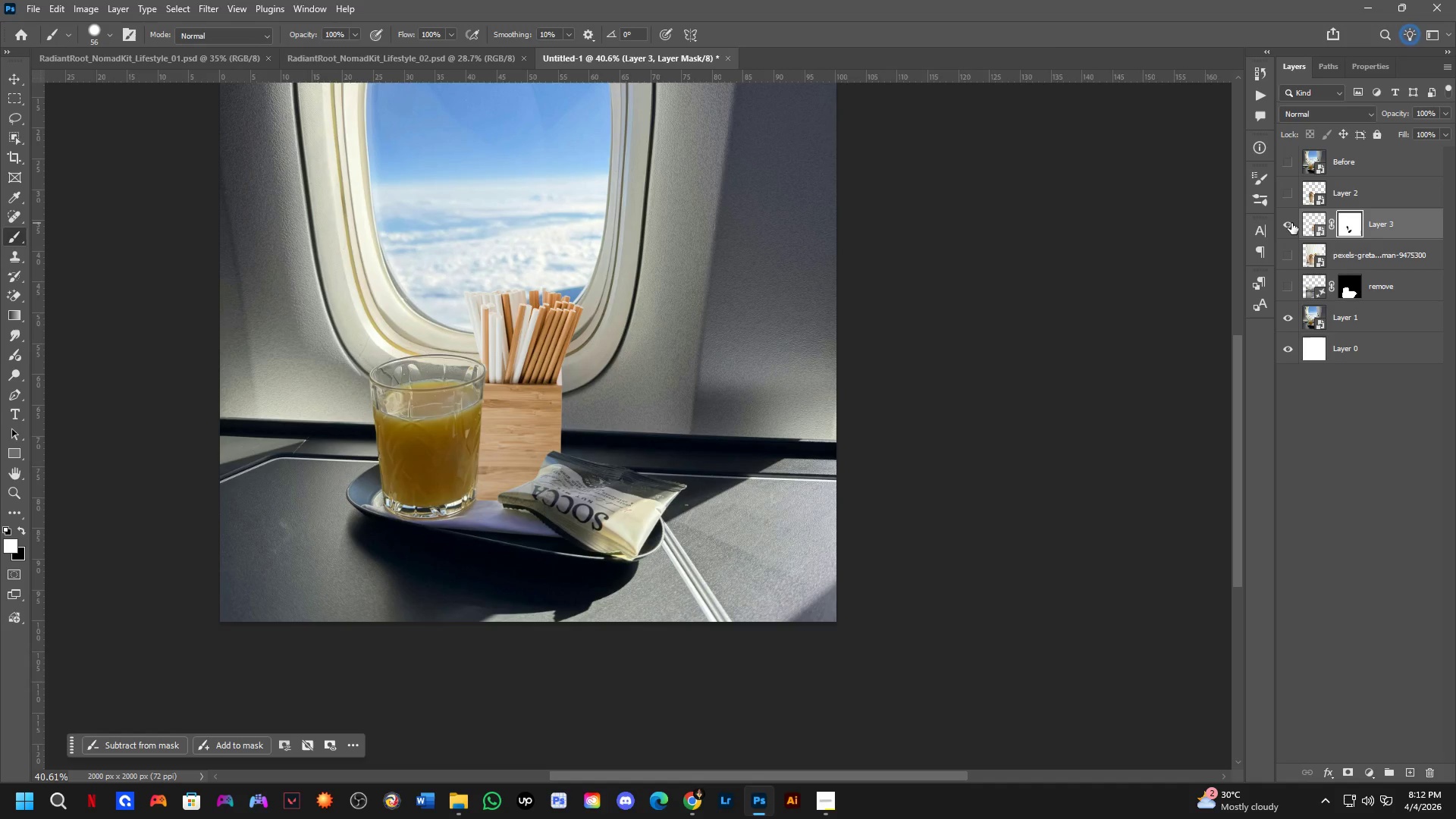 
triple_click([1291, 223])
 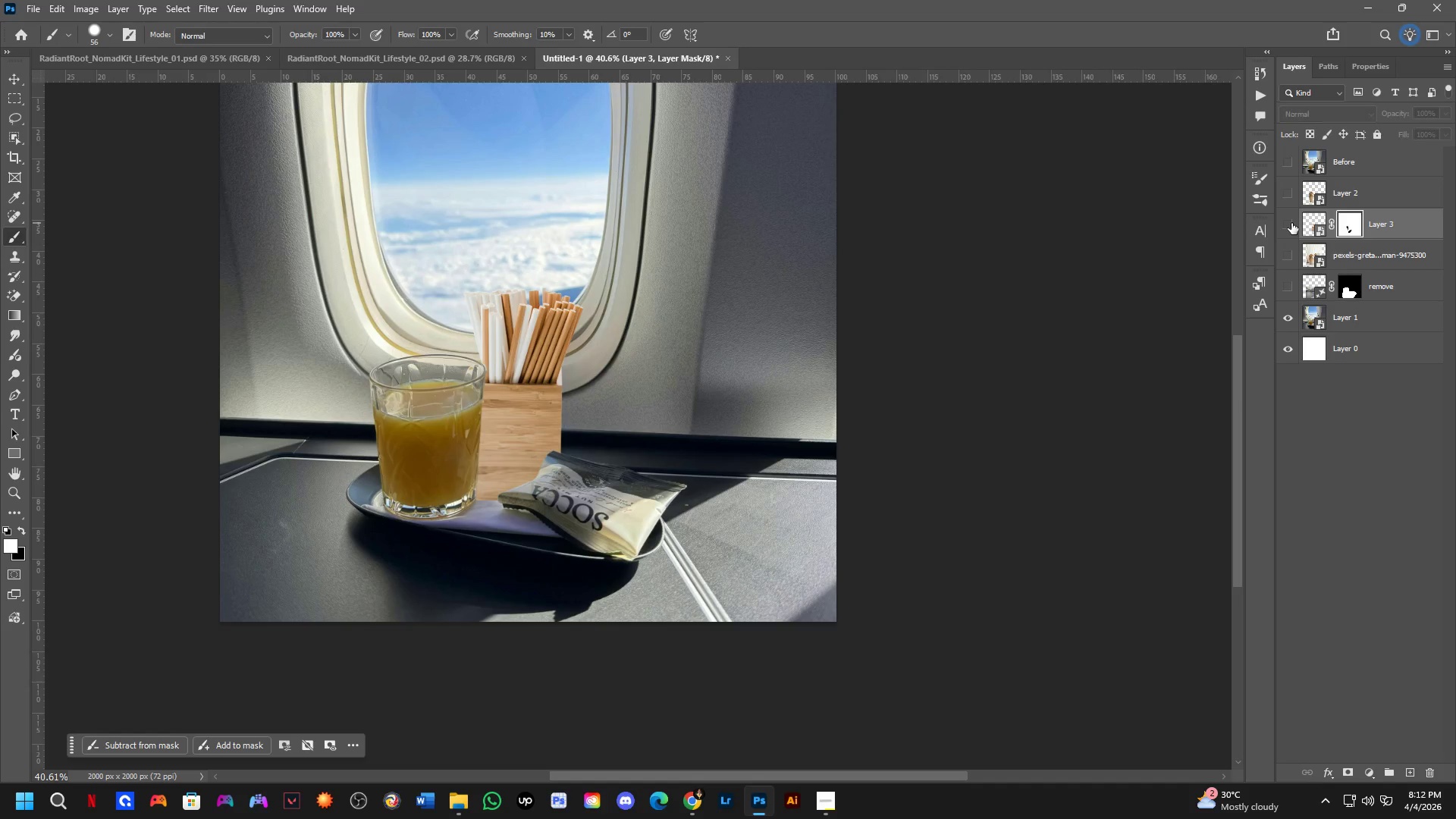 
triple_click([1291, 223])
 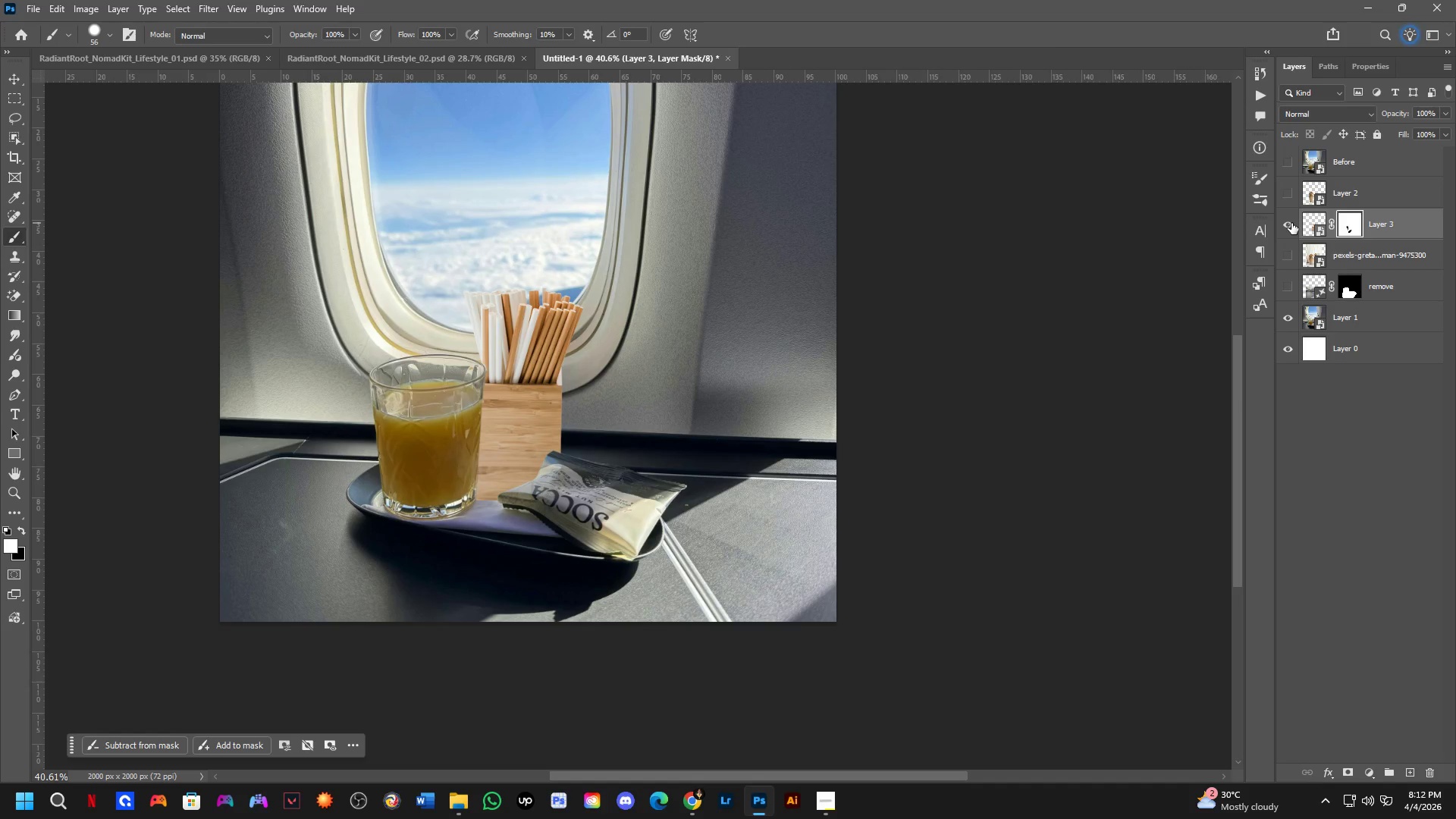 
left_click([1291, 223])
 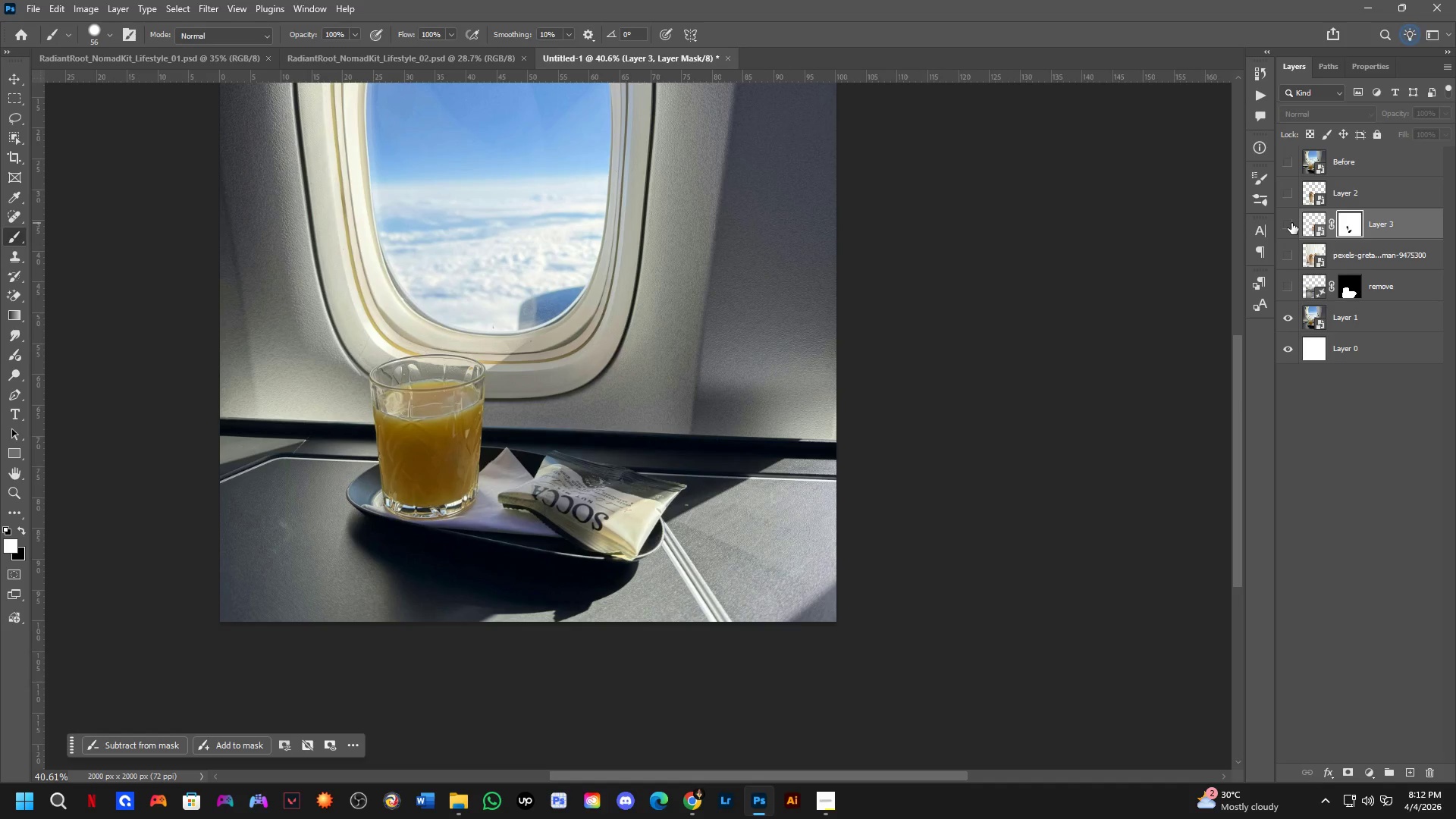 
left_click([1291, 223])
 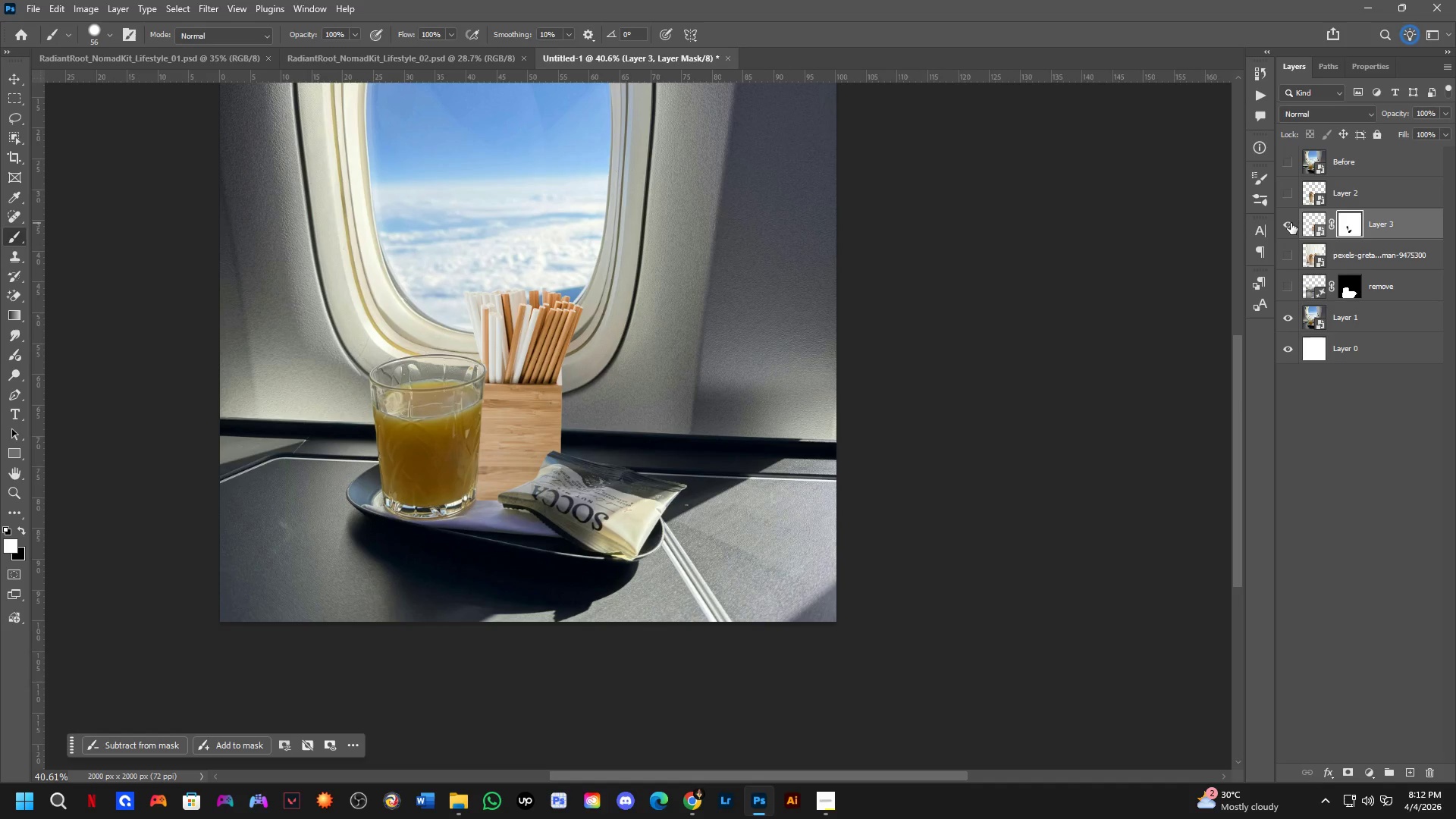 
double_click([1291, 223])
 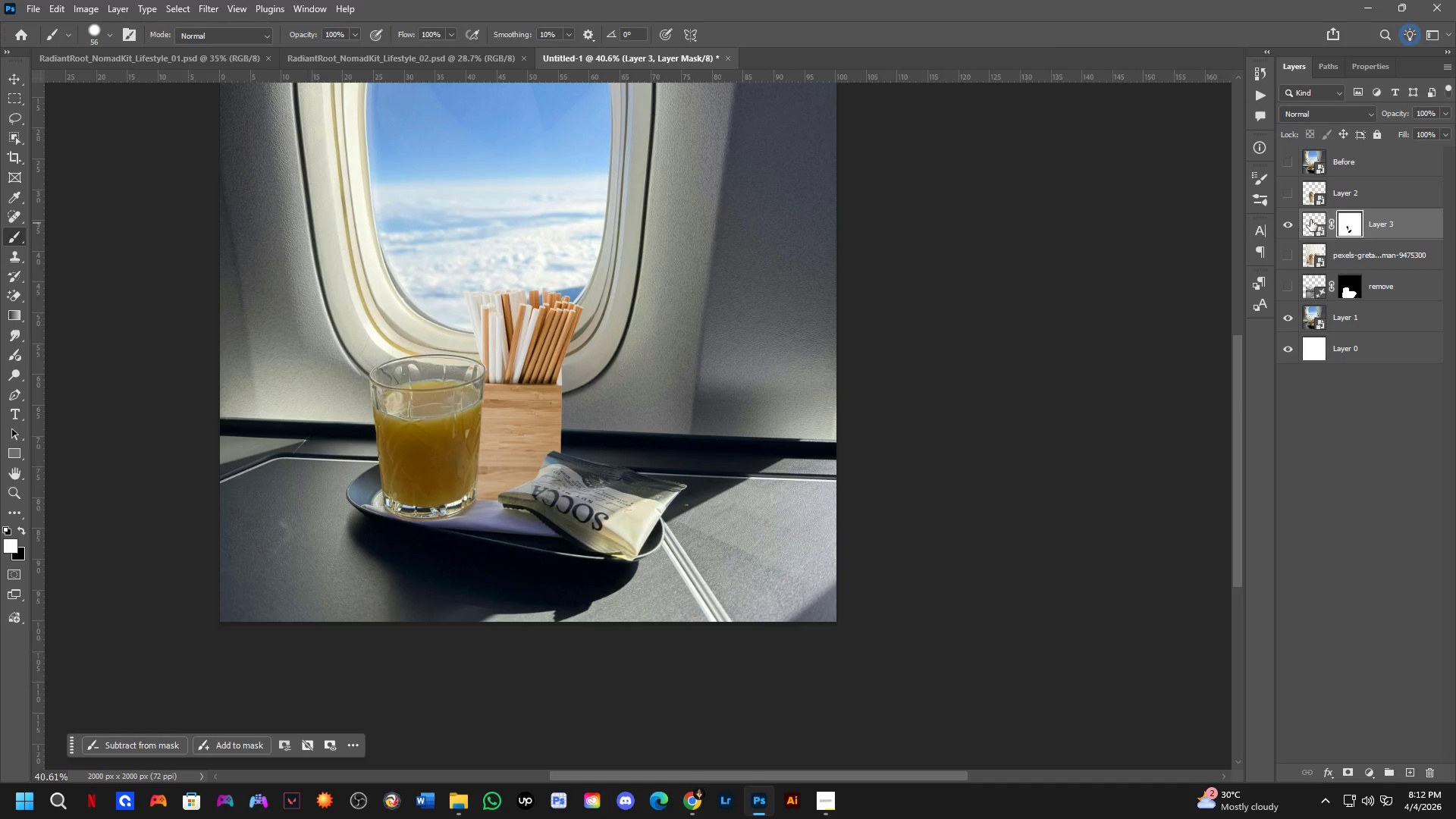 
key(Control+T)
 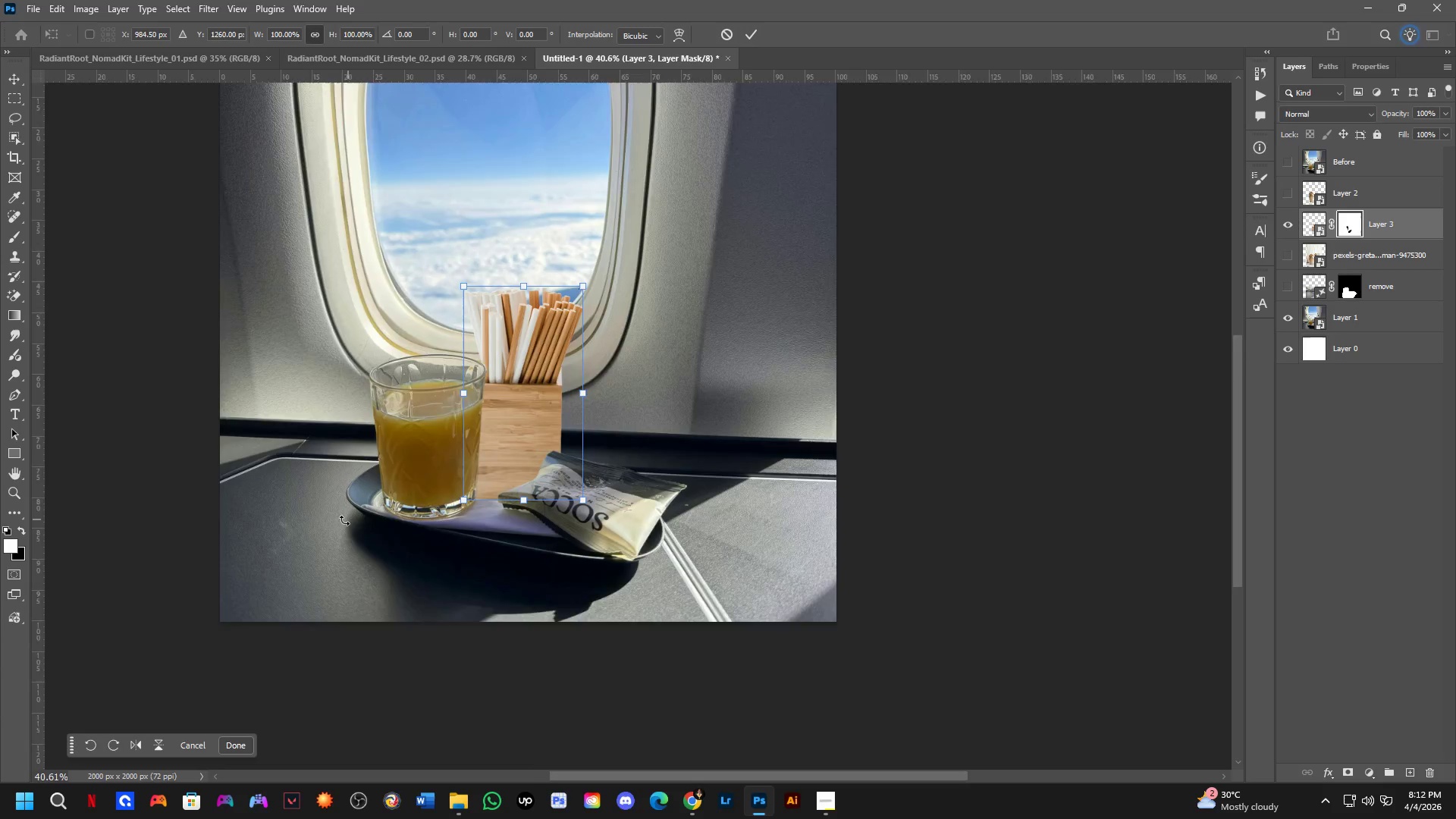 
hold_key(key=ControlLeft, duration=2.94)
 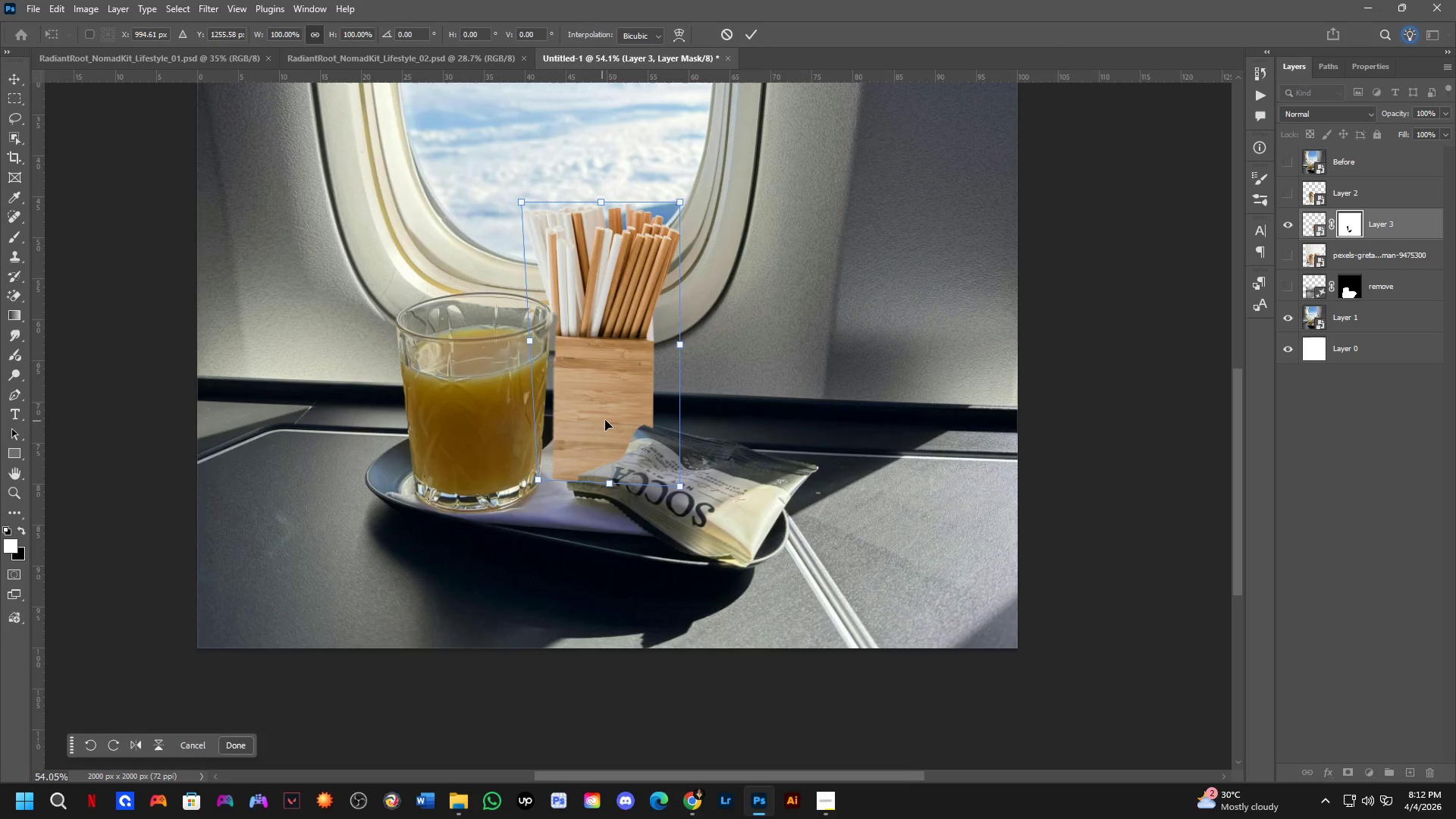 
scroll: coordinate [535, 479], scroll_direction: up, amount: 7.0
 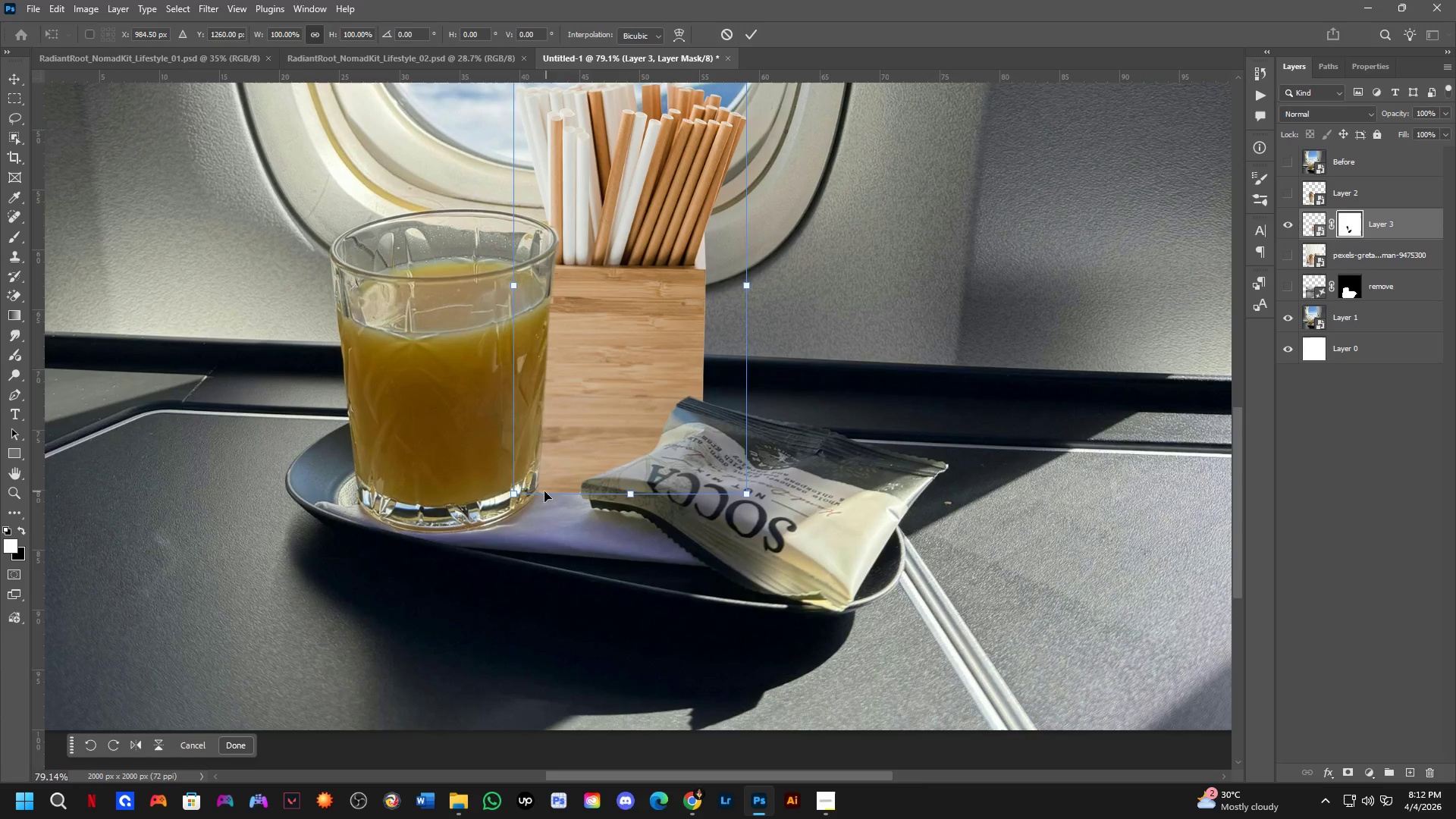 
left_click_drag(start_coordinate=[513, 492], to_coordinate=[537, 482])
 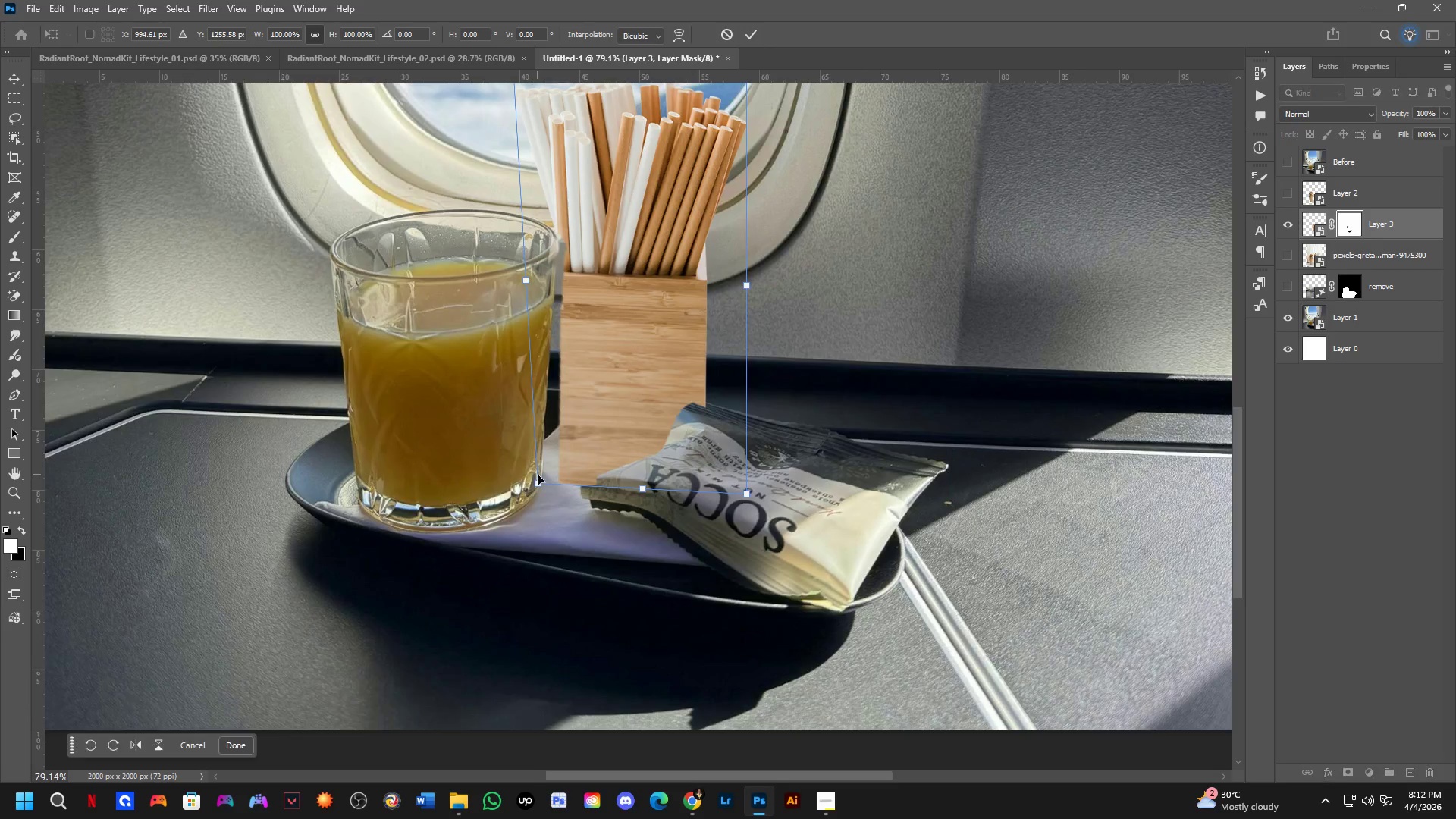 
scroll: coordinate [538, 471], scroll_direction: down, amount: 4.0
 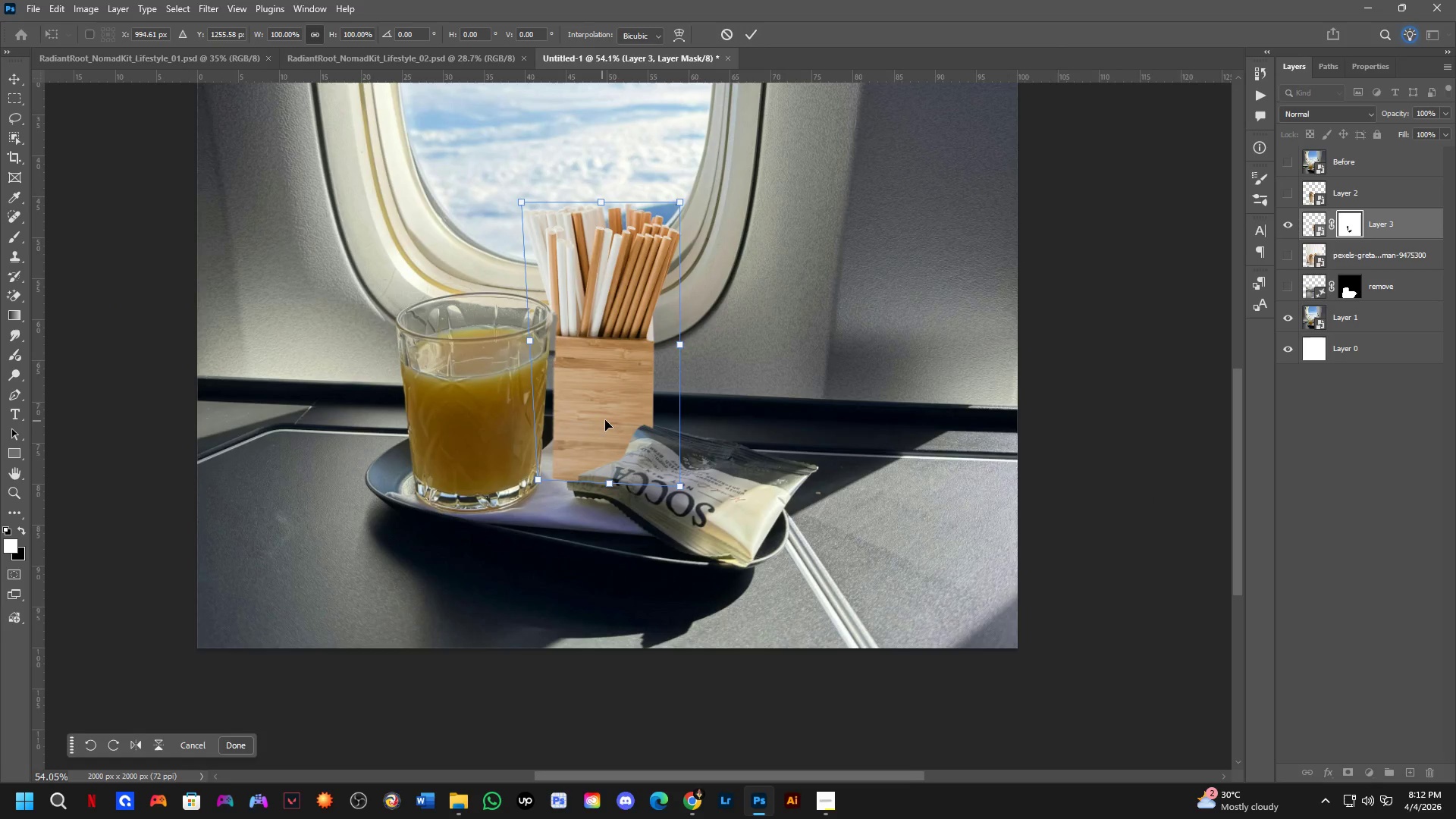 
hold_key(key=Space, duration=0.61)
 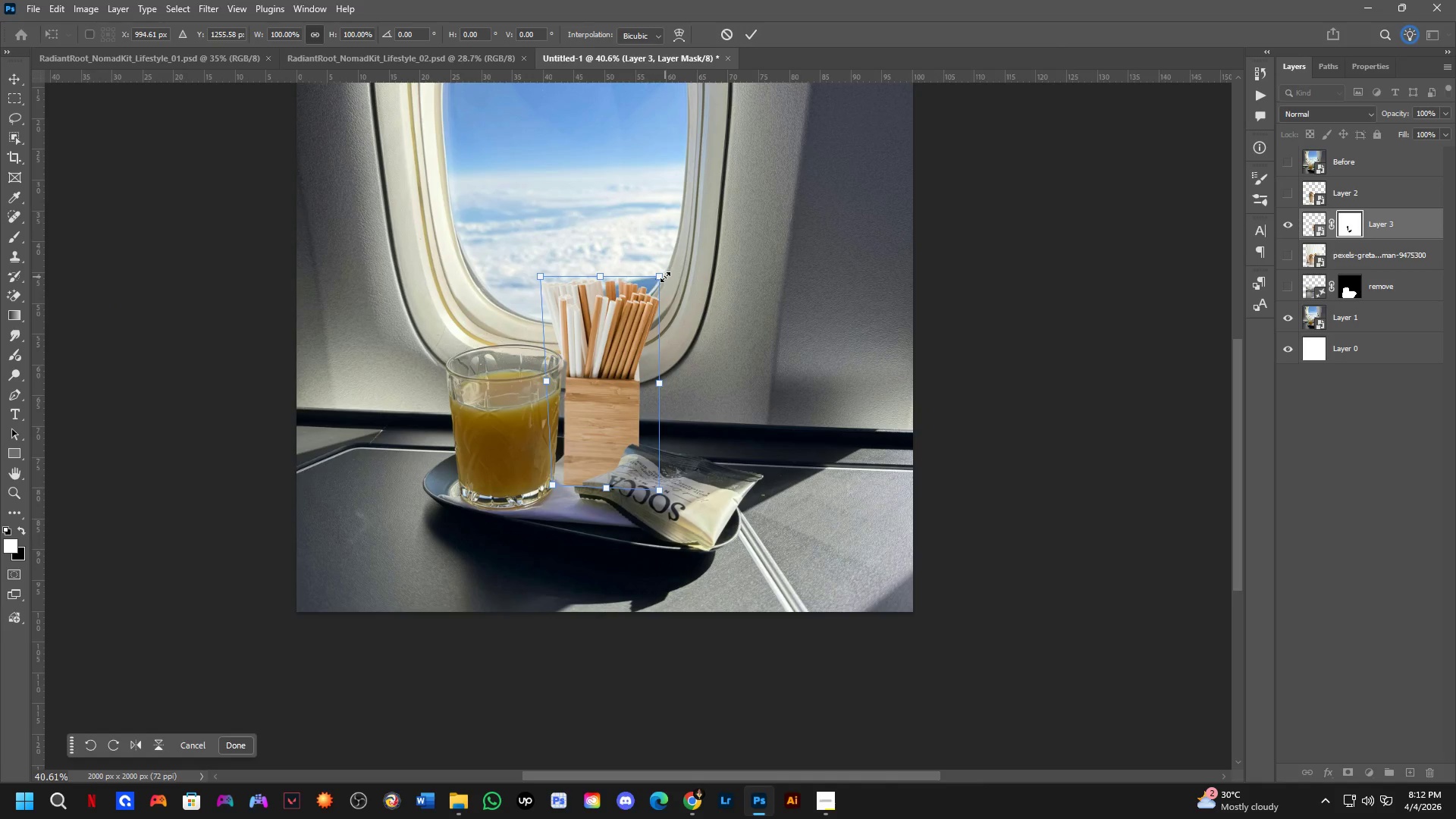 
left_click_drag(start_coordinate=[619, 406], to_coordinate=[617, 427])
 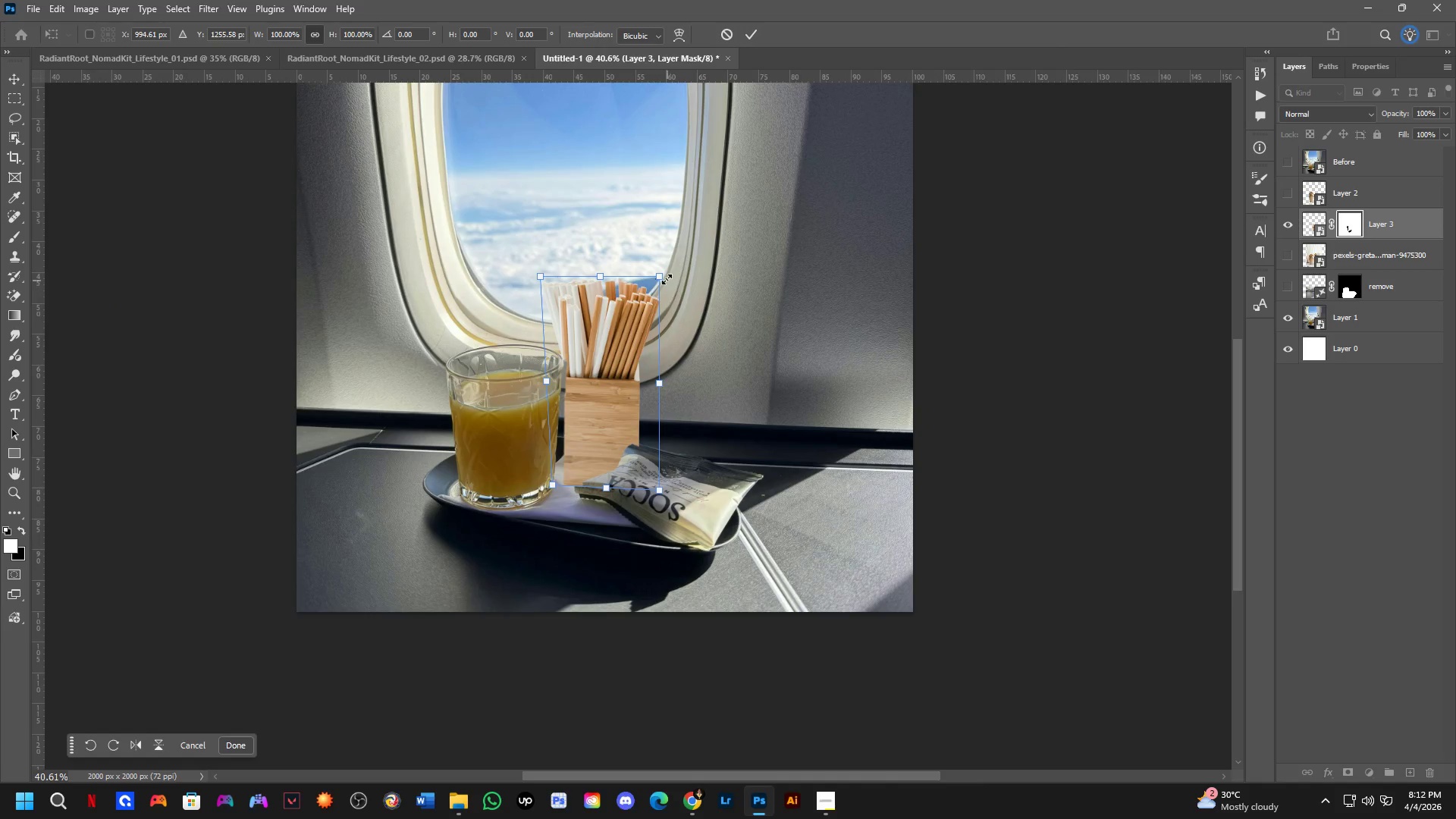 
scroll: coordinate [607, 419], scroll_direction: down, amount: 3.0
 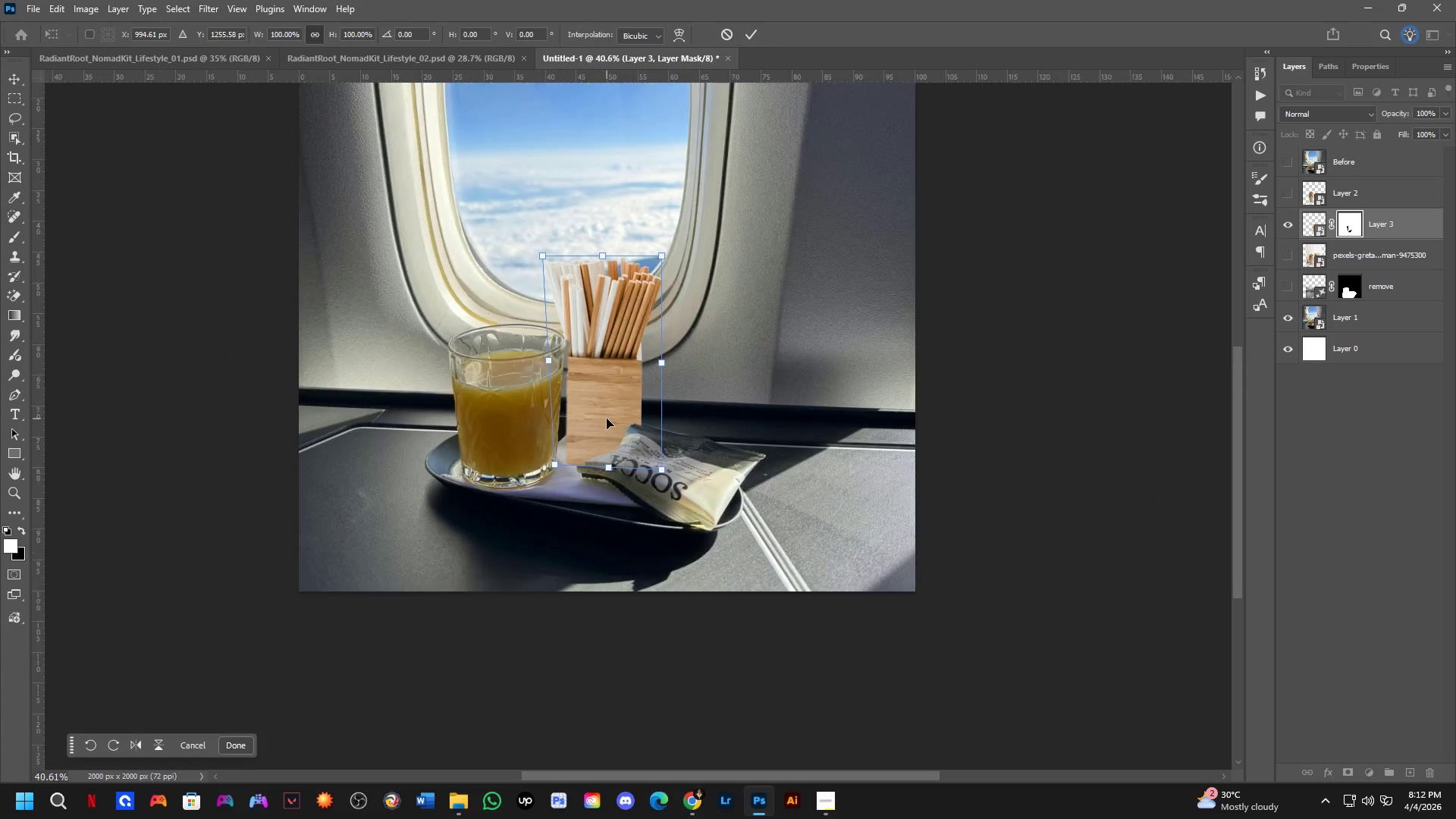 
hold_key(key=ControlLeft, duration=1.73)
left_click_drag(start_coordinate=[661, 271], to_coordinate=[666, 268])
 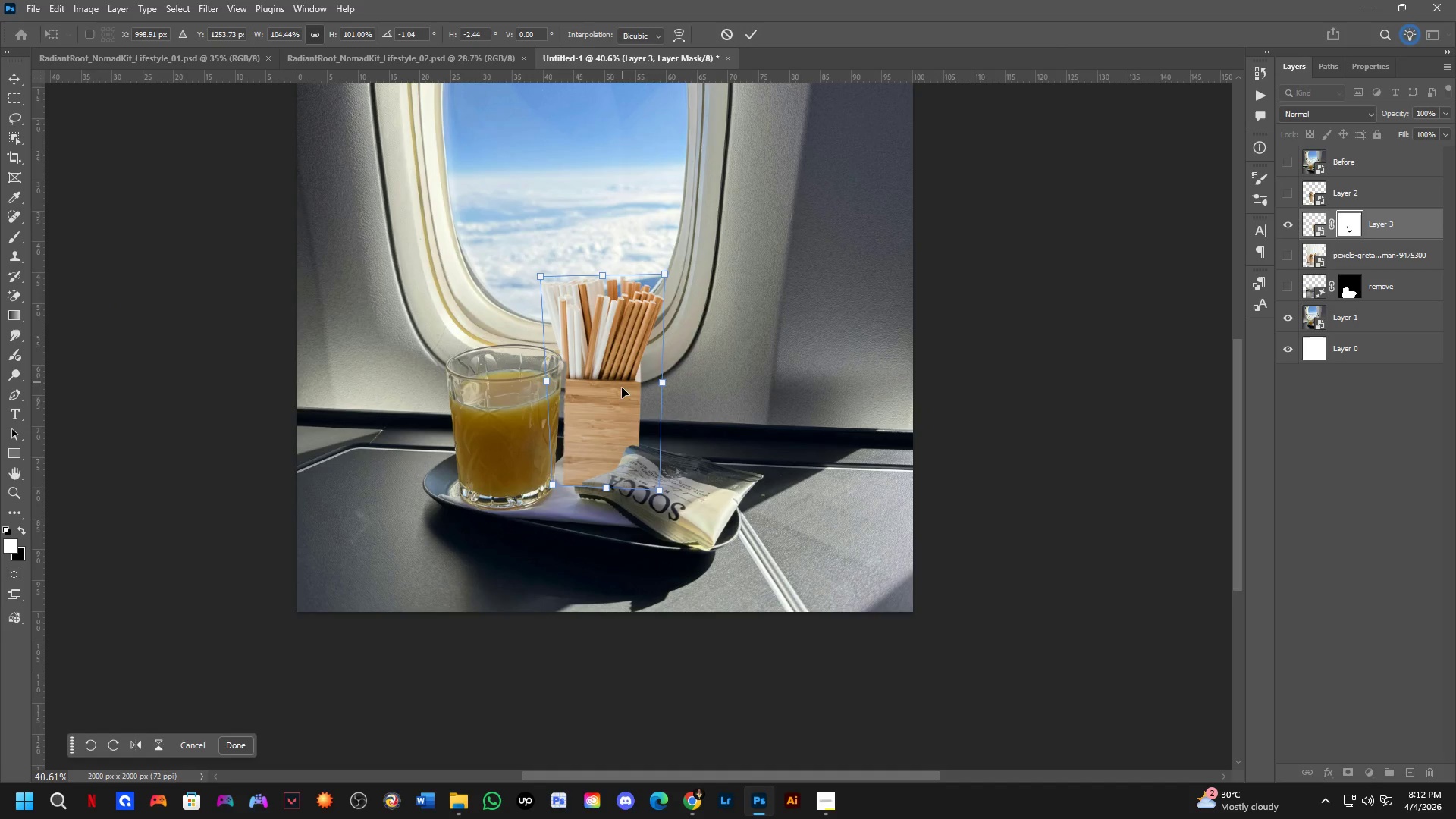 
hold_key(key=ControlLeft, duration=1.47)
left_click_drag(start_coordinate=[623, 401], to_coordinate=[631, 402])
 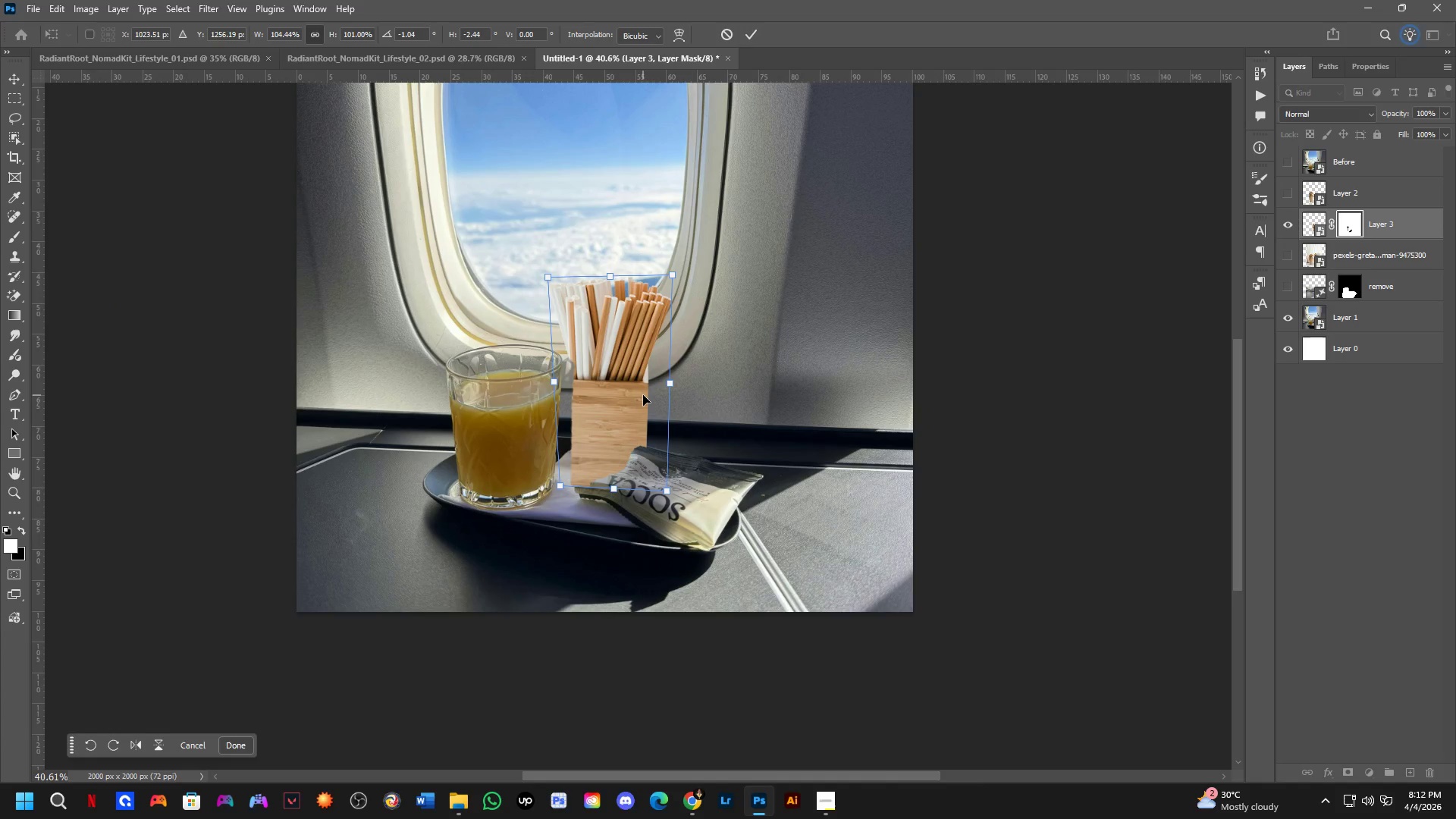 
key(NumpadEnter)
 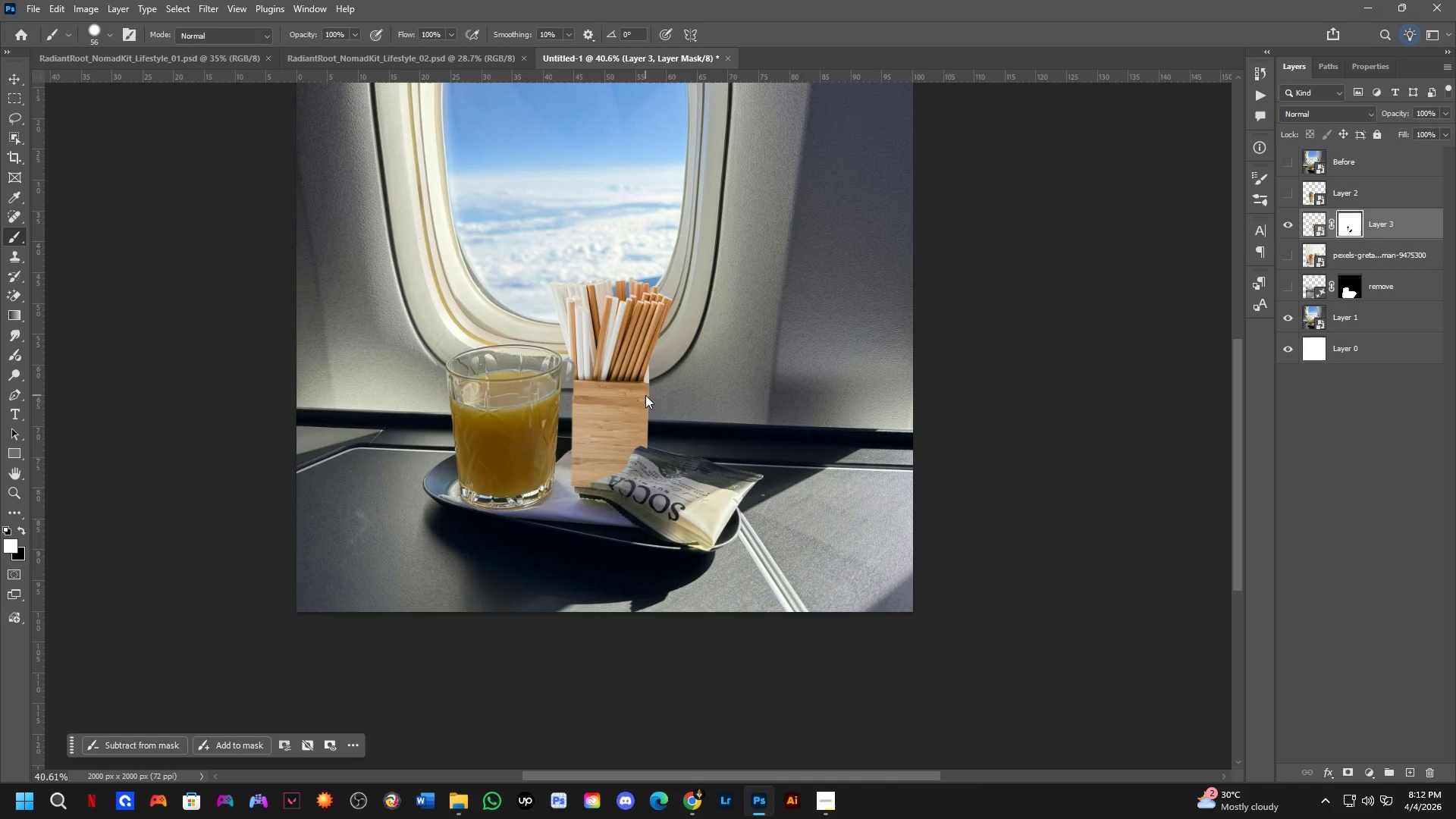 
scroll: coordinate [913, 303], scroll_direction: up, amount: 4.0
 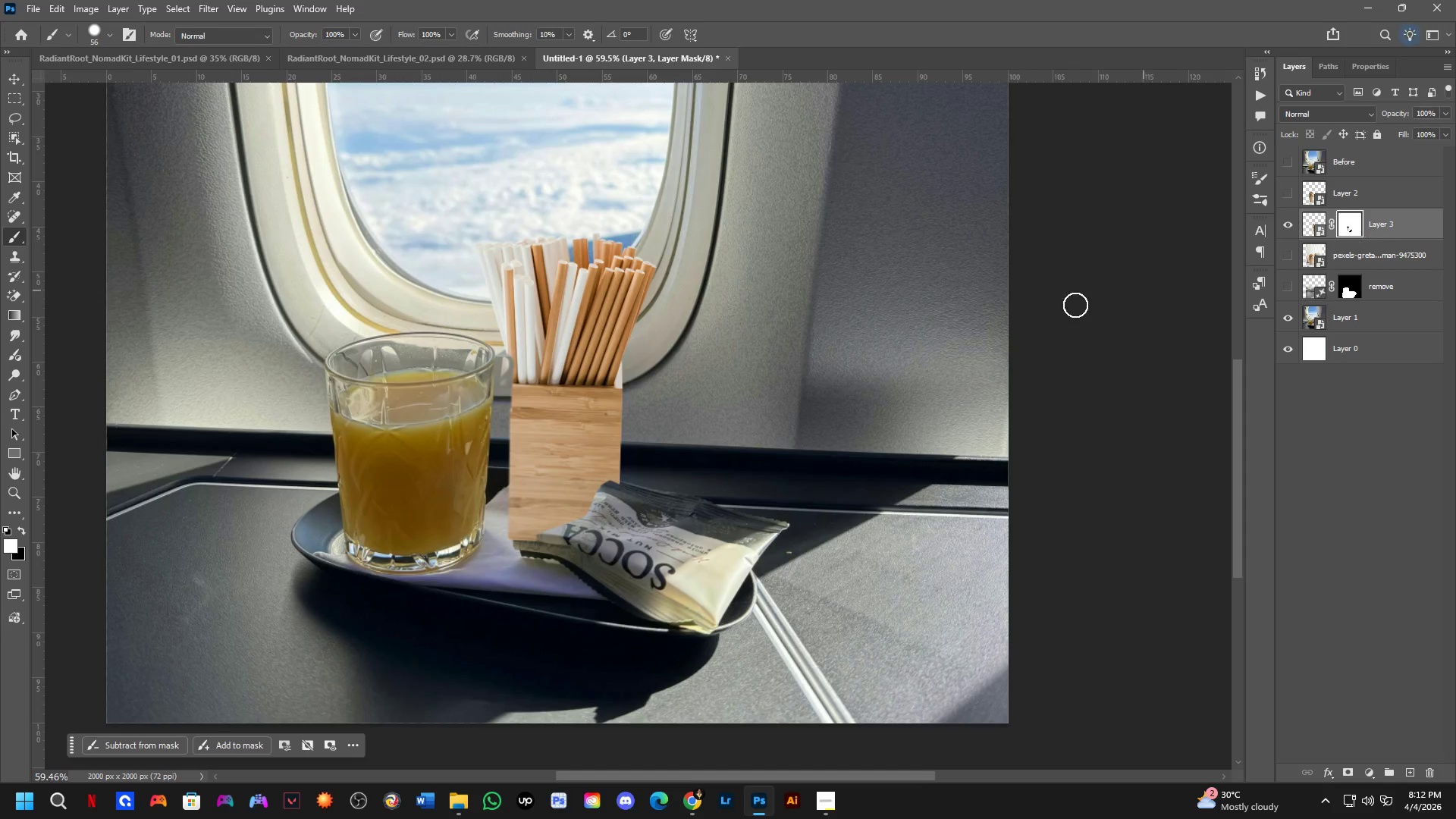 
left_click_drag(start_coordinate=[434, 375], to_coordinate=[457, 571])
 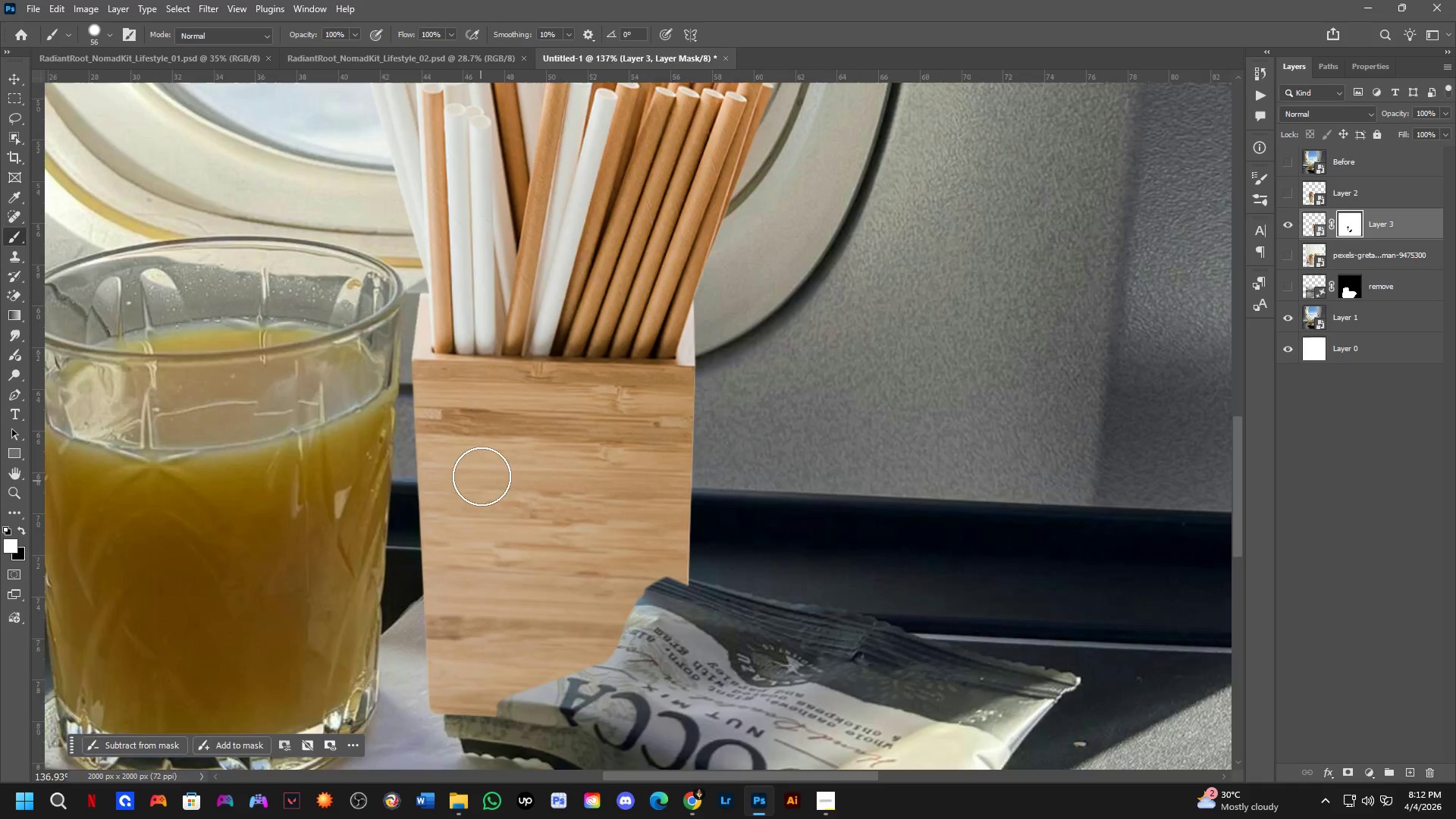 
scroll: coordinate [451, 423], scroll_direction: up, amount: 9.0
 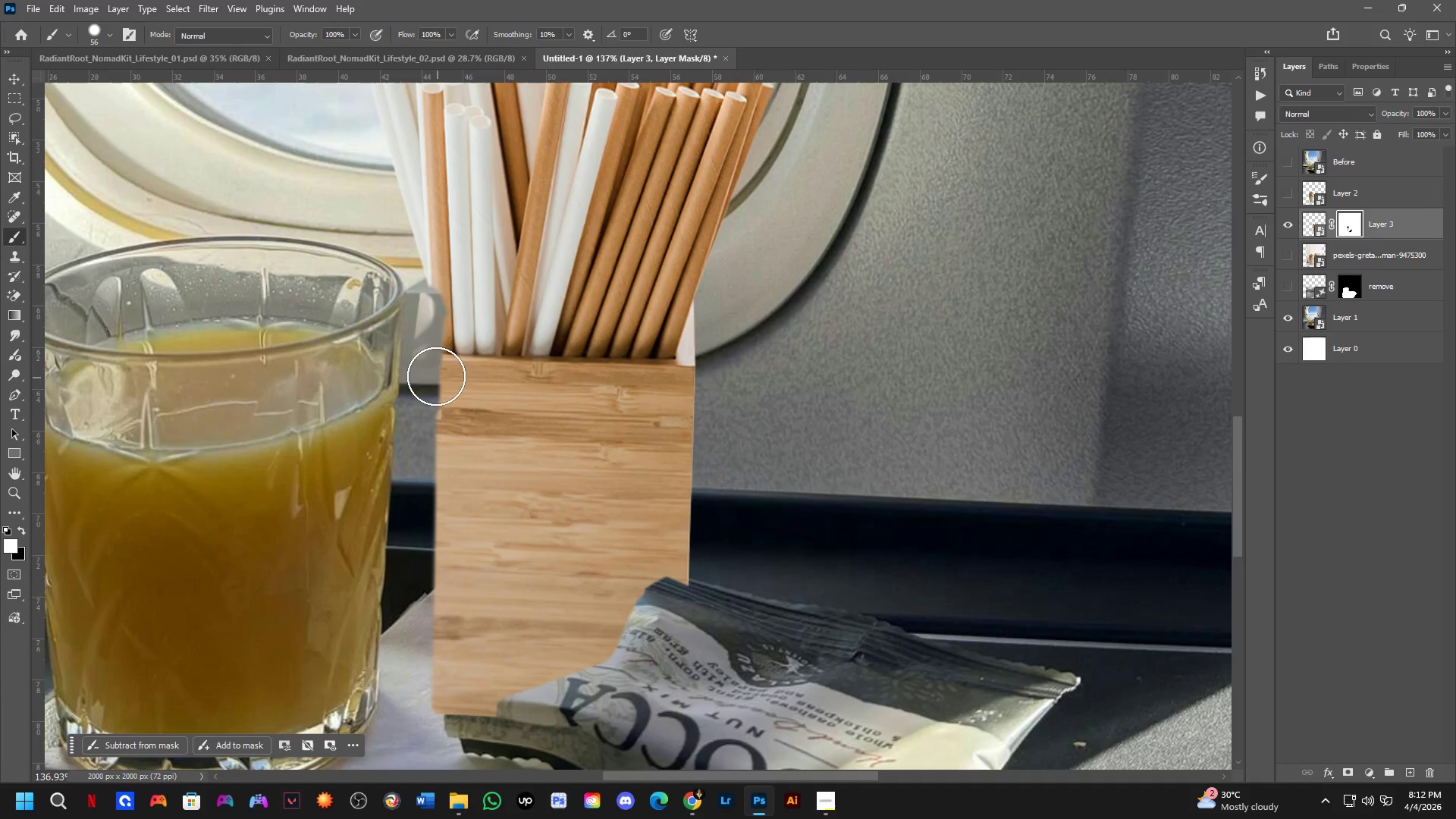 
hold_key(key=Space, duration=0.55)
 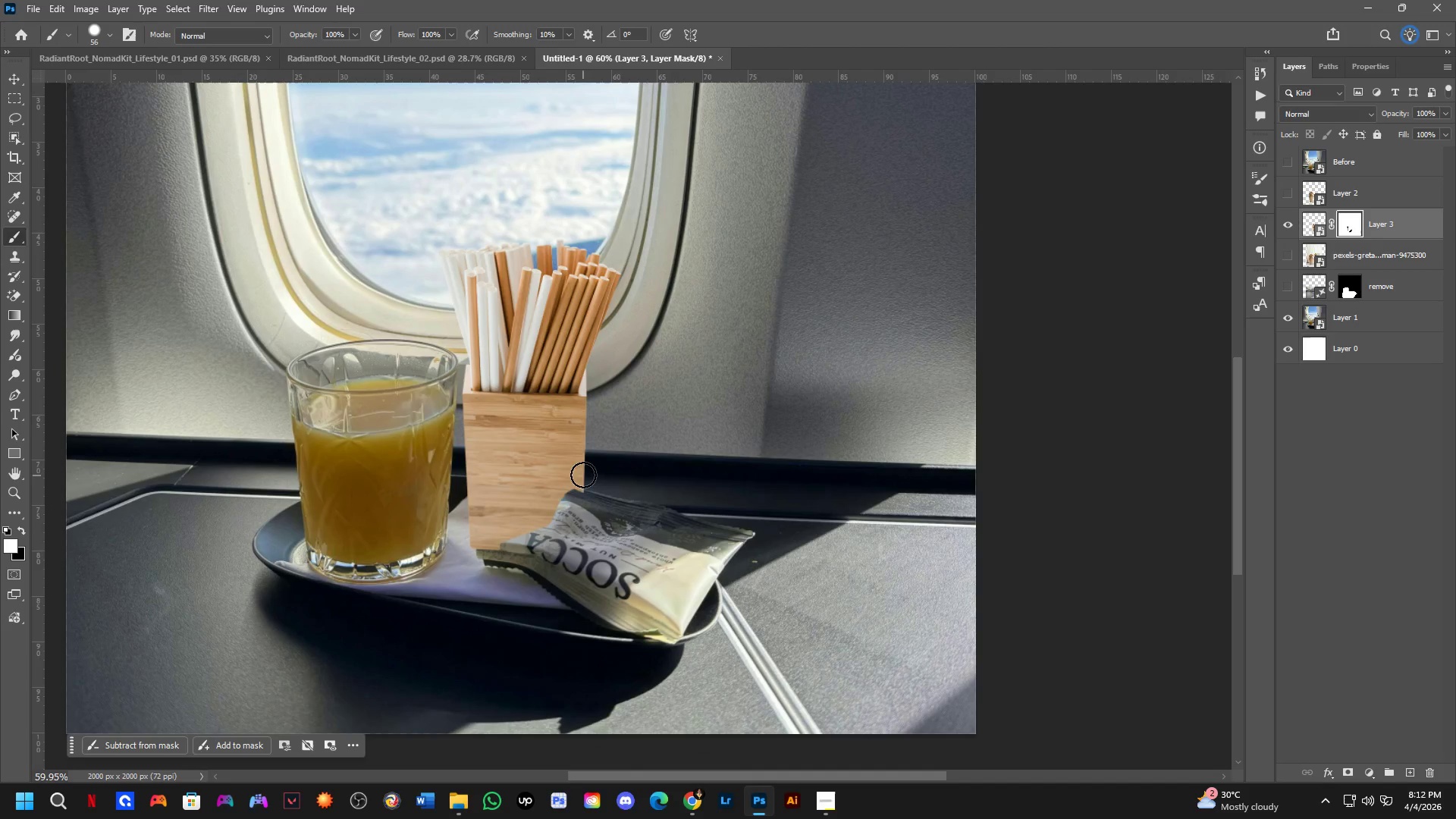 
left_click_drag(start_coordinate=[626, 574], to_coordinate=[634, 548])
 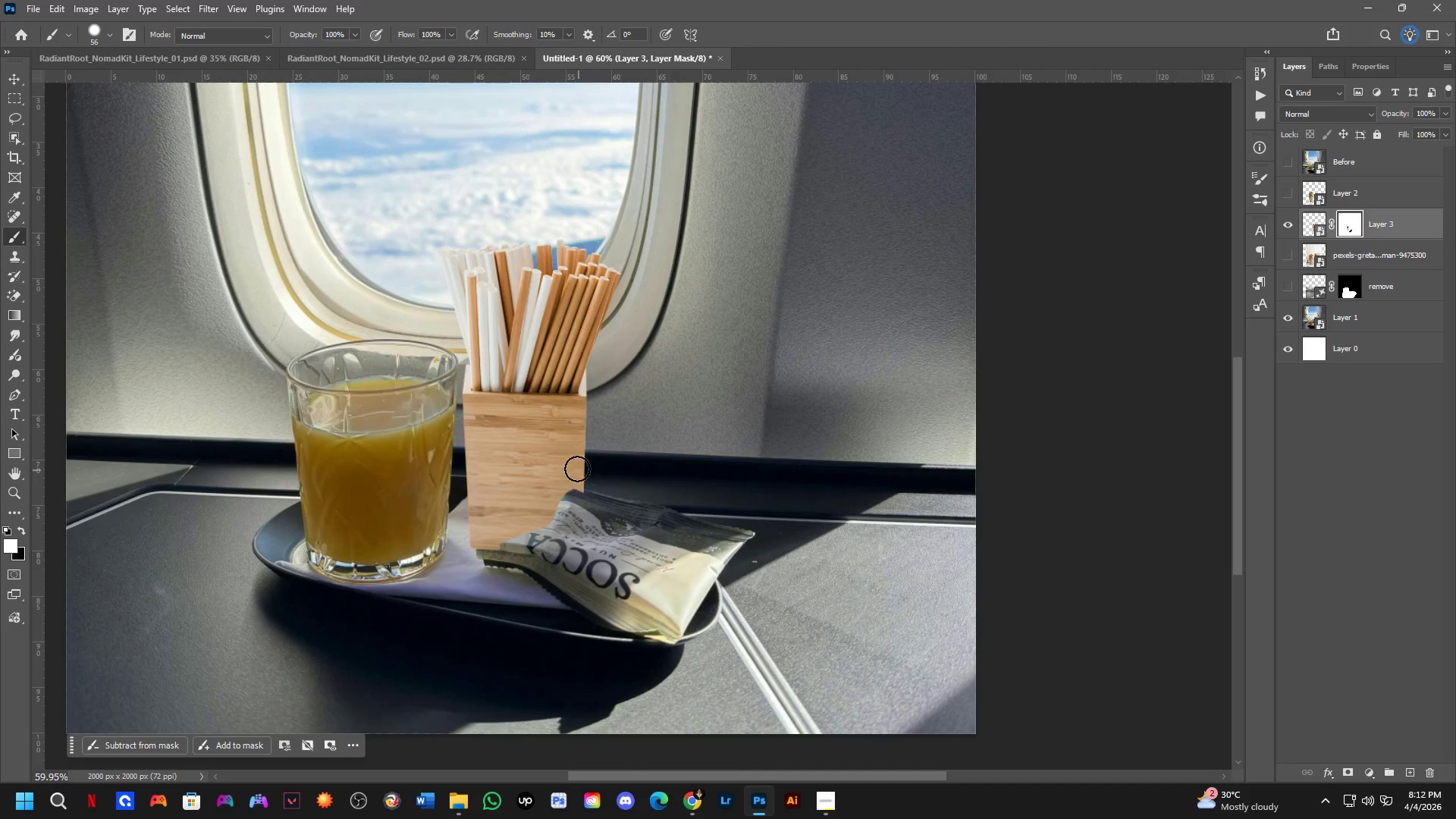 
scroll: coordinate [492, 460], scroll_direction: down, amount: 8.0
 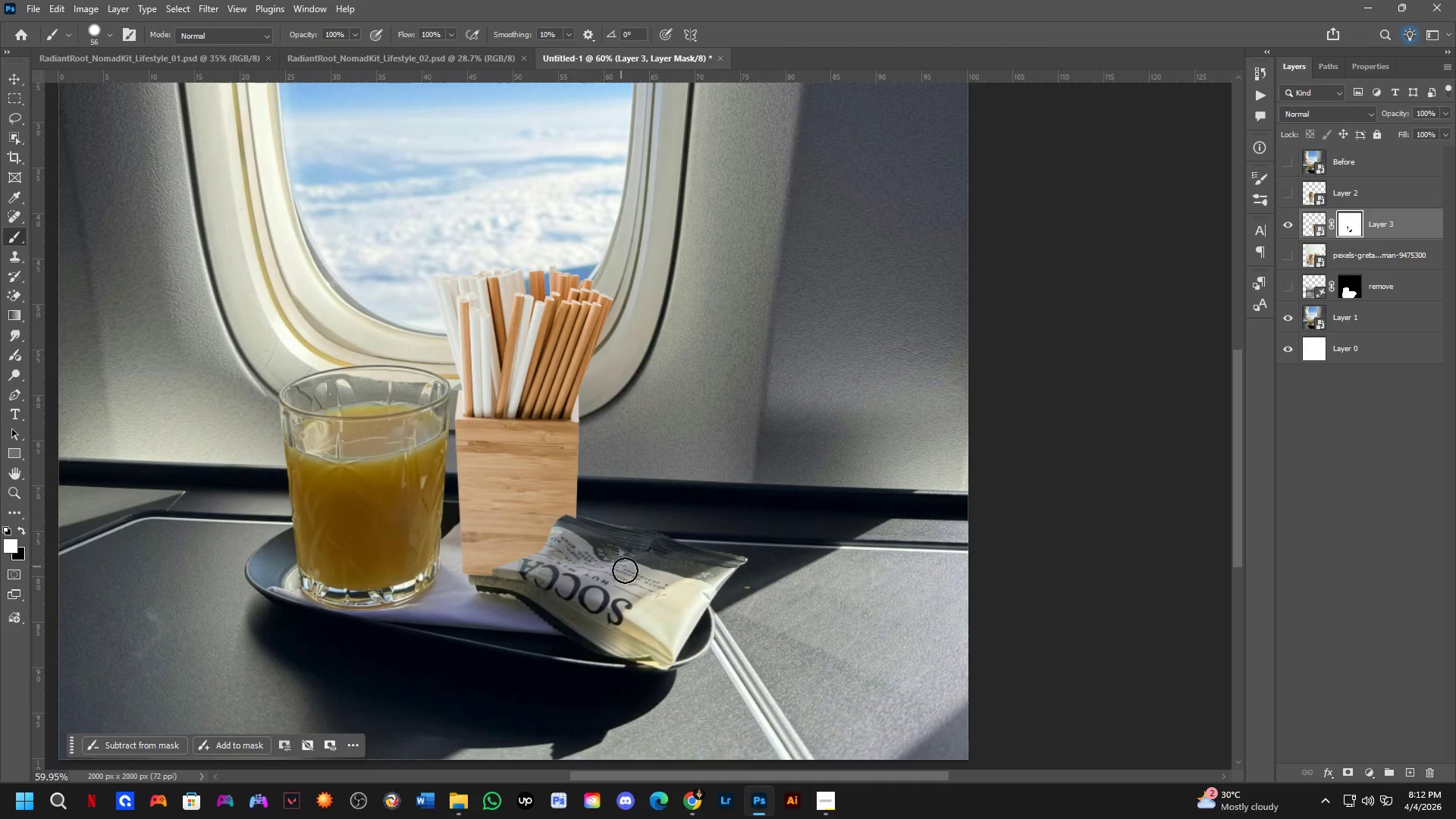 
key(Control+Z)
 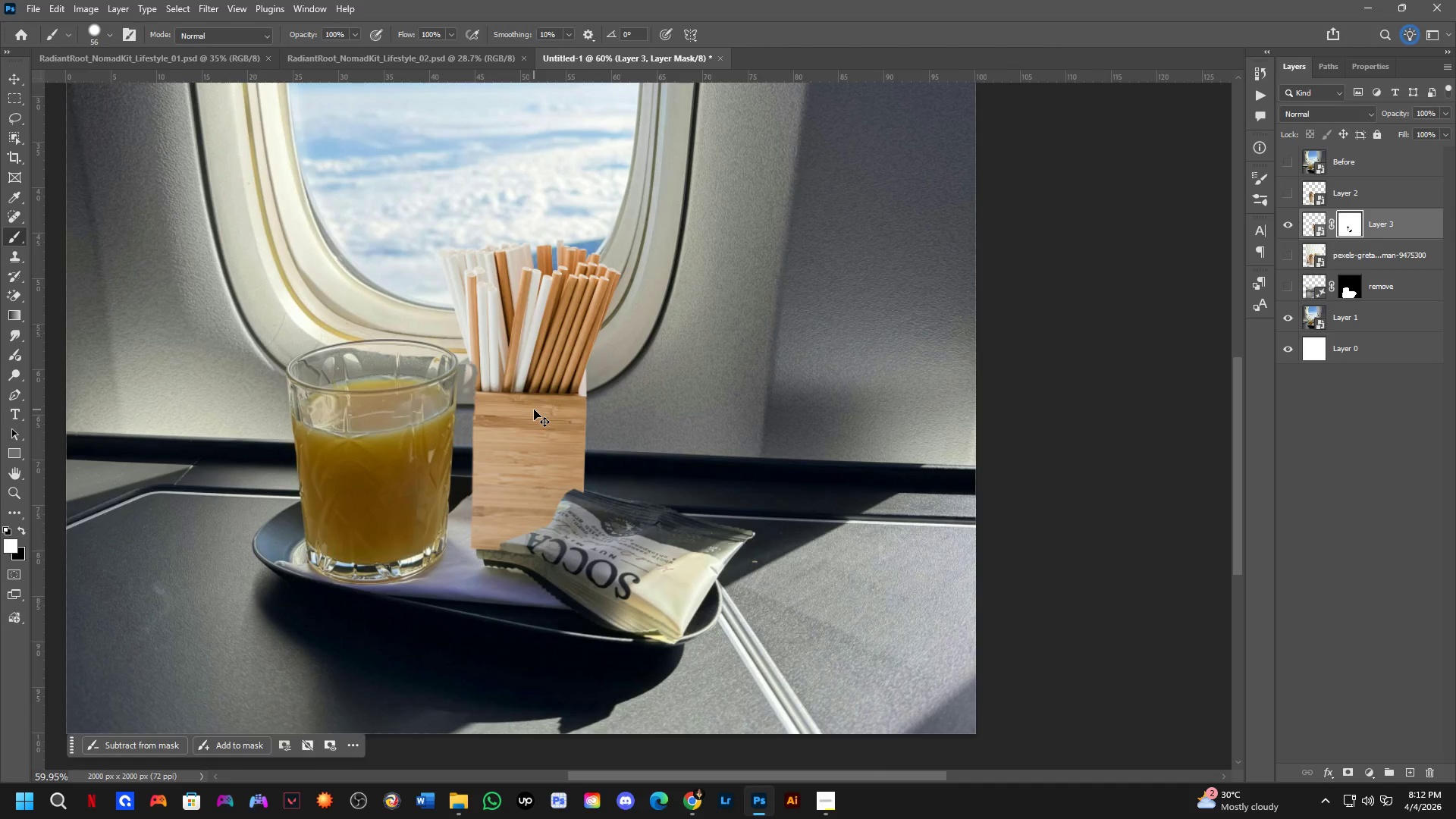 
key(Control+Z)
 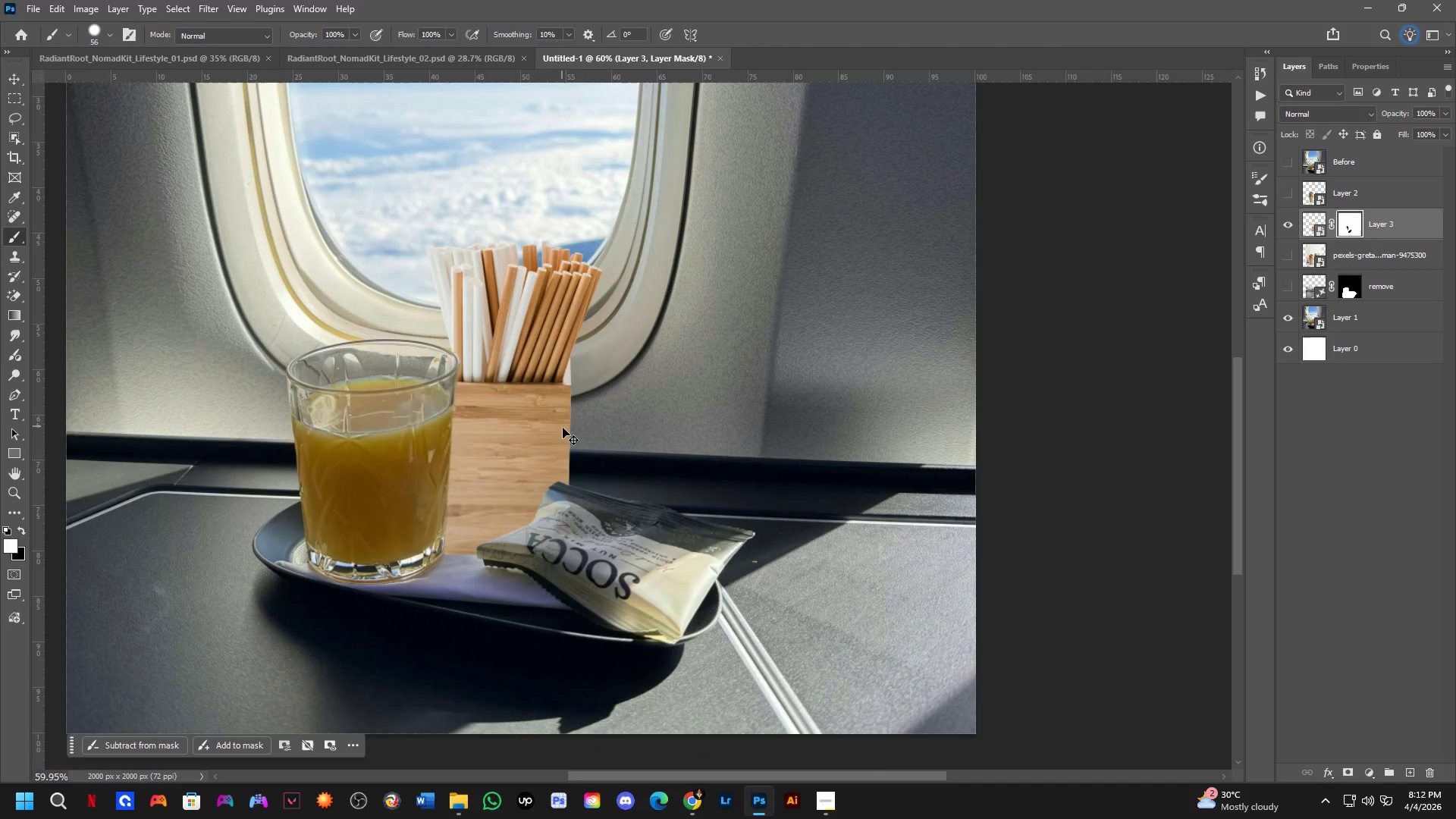 
scroll: coordinate [517, 357], scroll_direction: down, amount: 3.0
 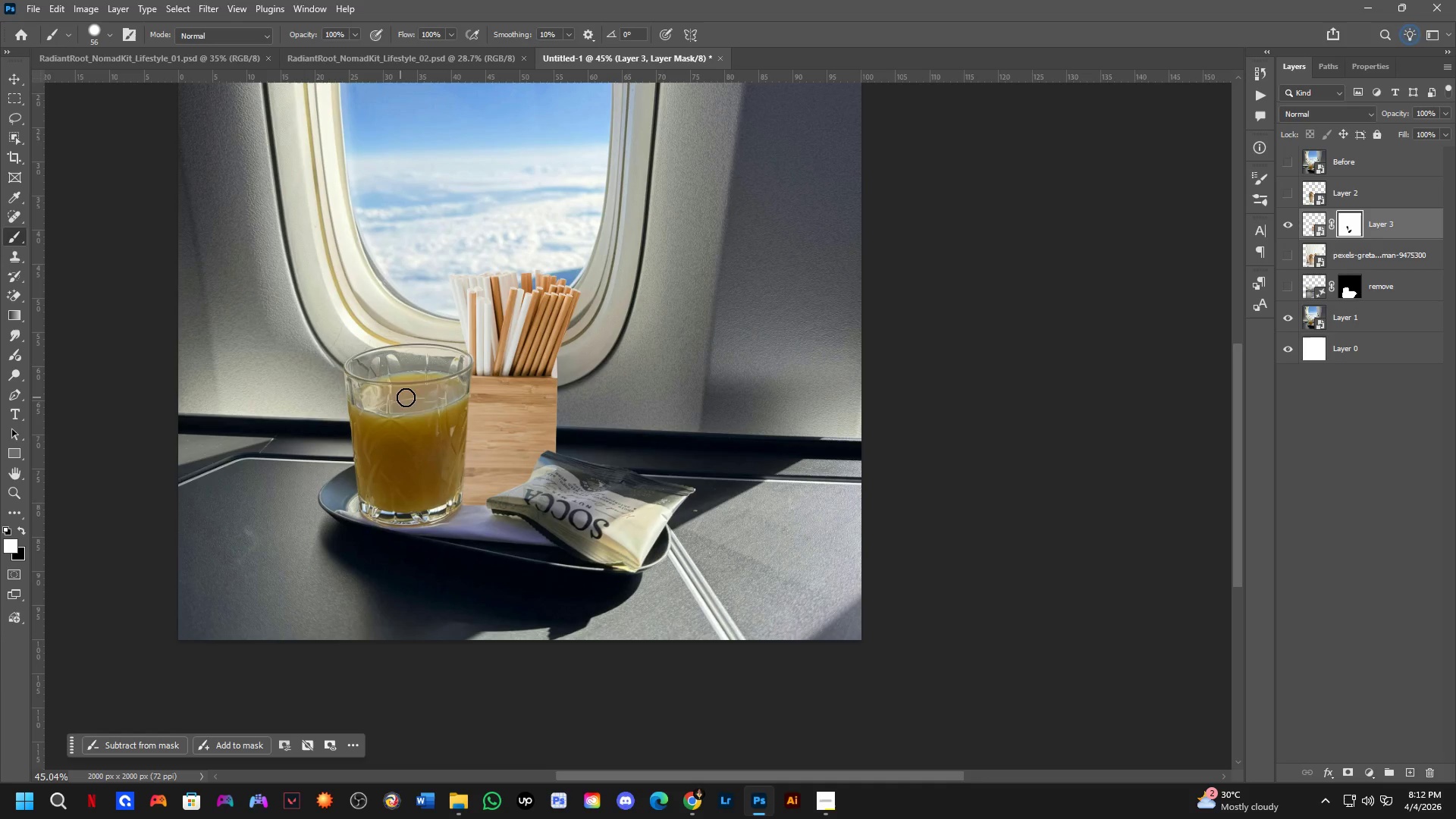 
wait(7.38)
 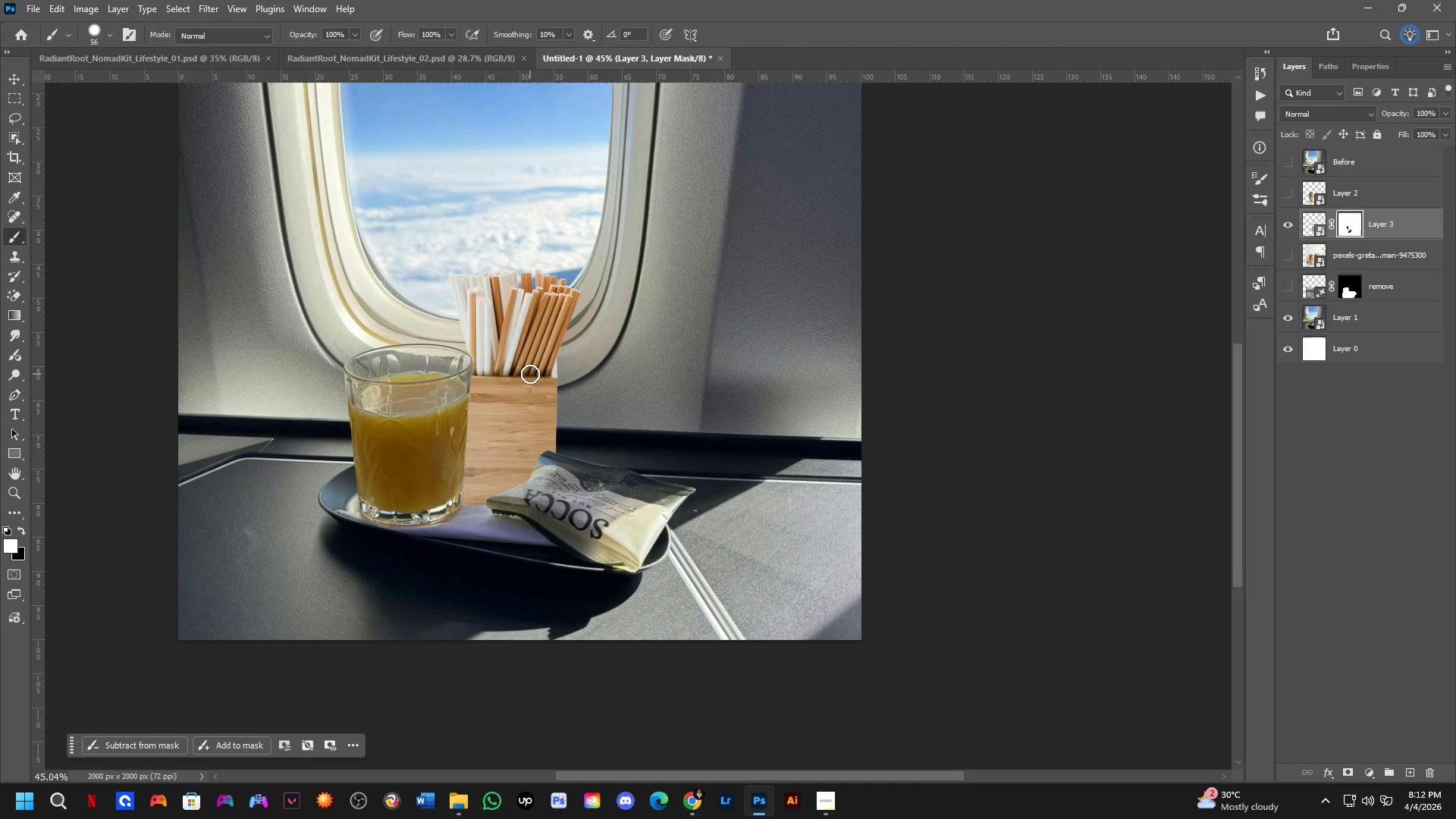 
scroll: coordinate [573, 390], scroll_direction: up, amount: 11.0
 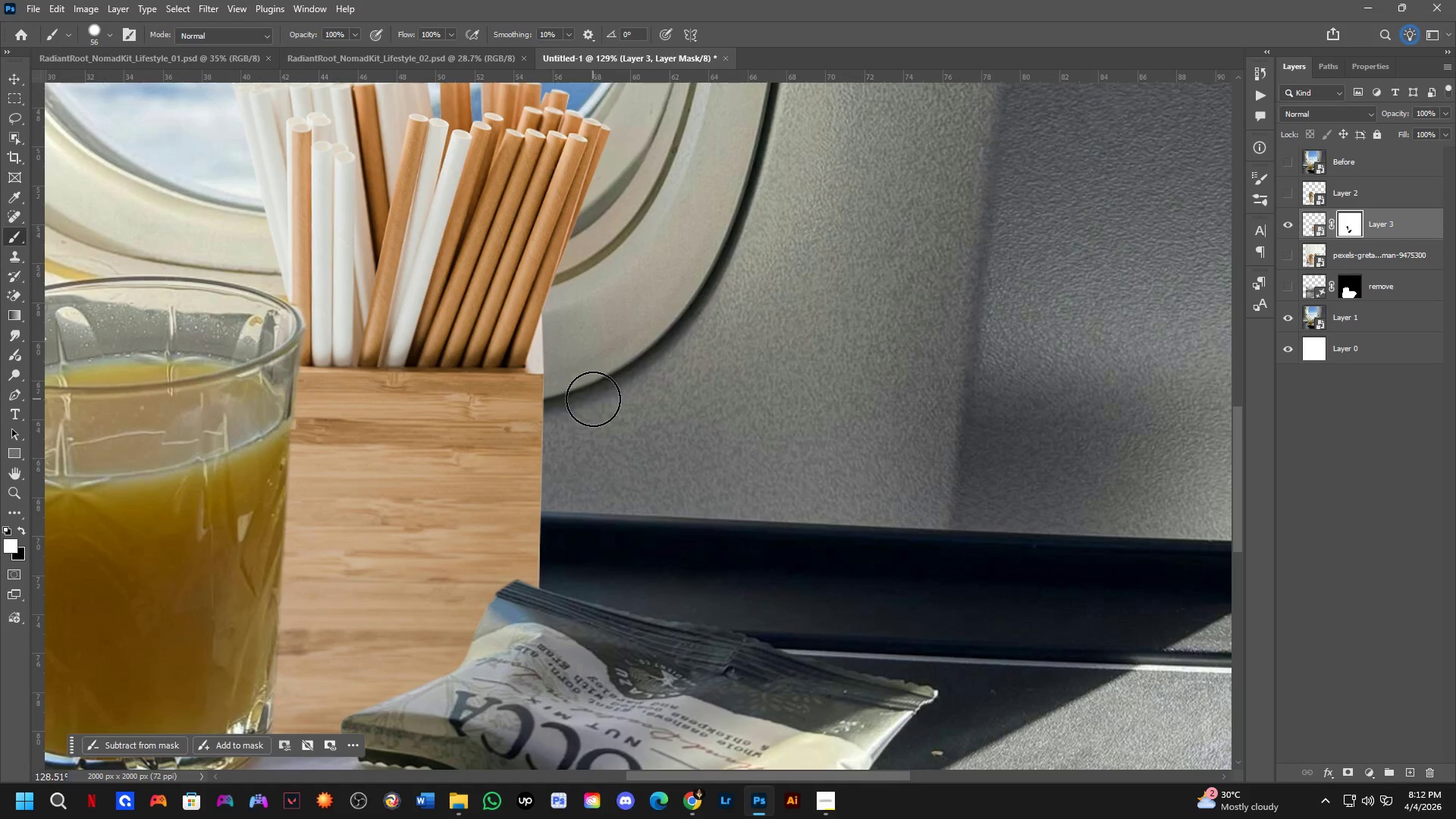 
hold_key(key=Space, duration=0.7)
 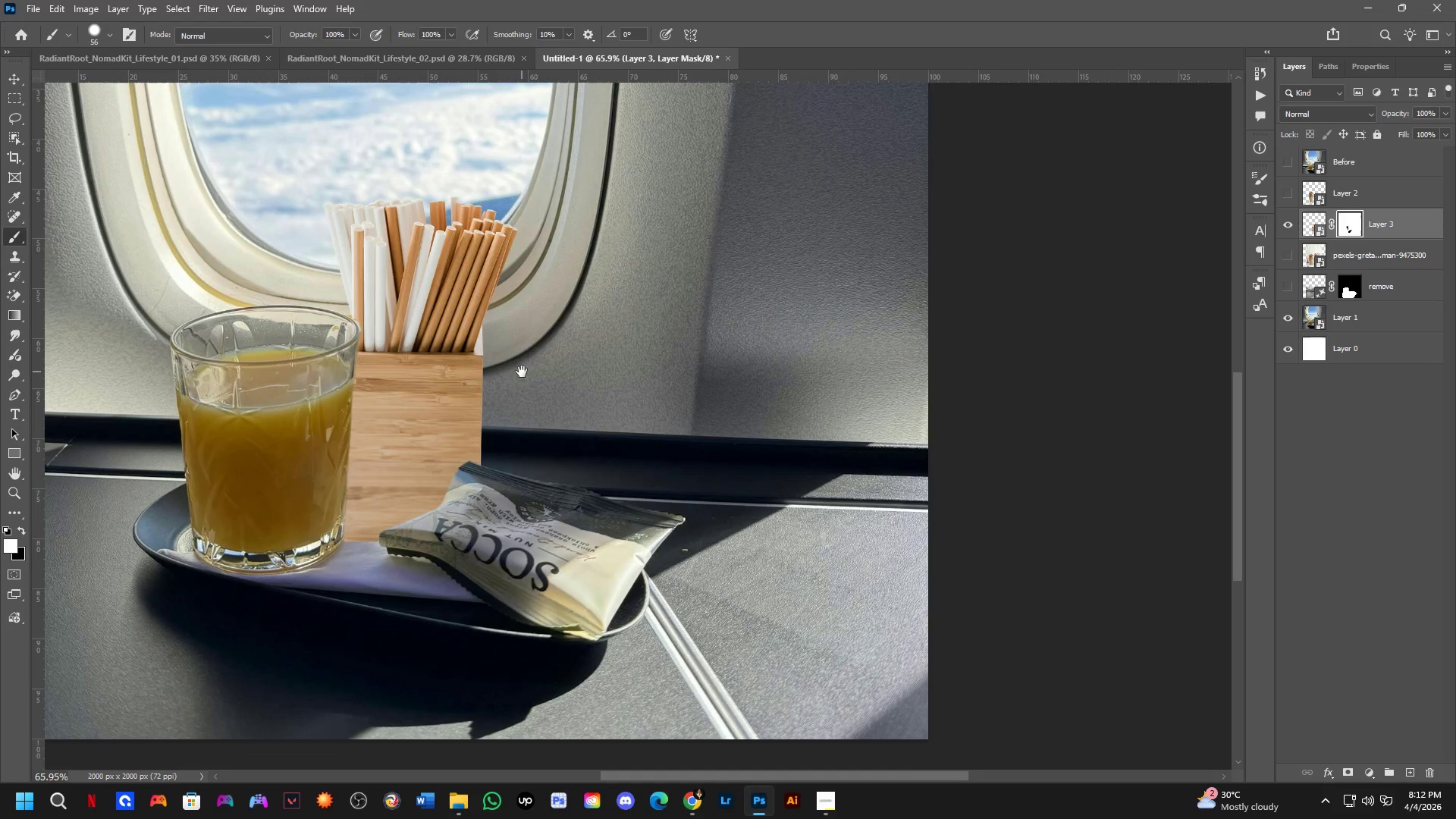 
left_click_drag(start_coordinate=[606, 403], to_coordinate=[554, 328])
 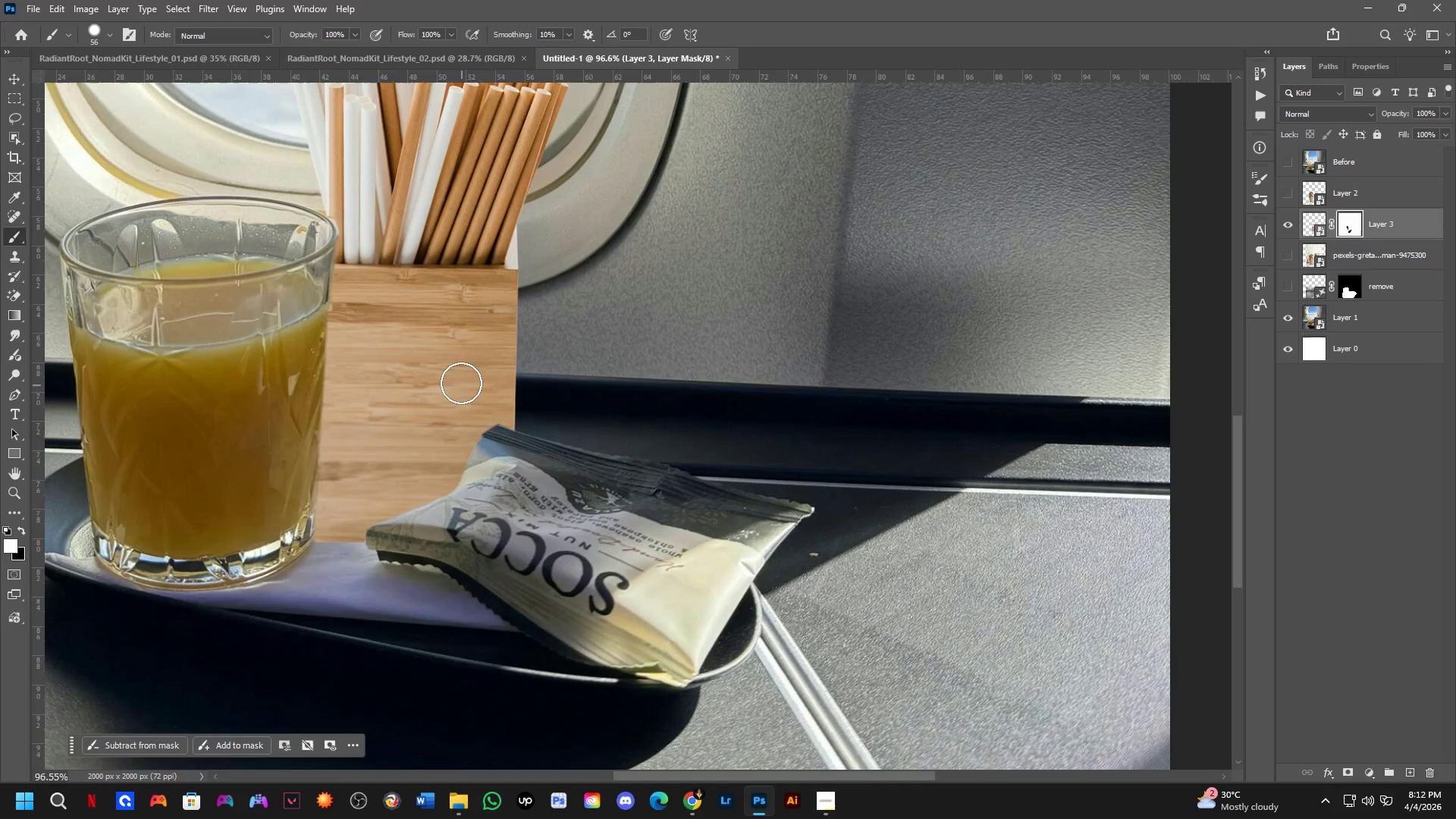 
scroll: coordinate [593, 400], scroll_direction: down, amount: 7.0
 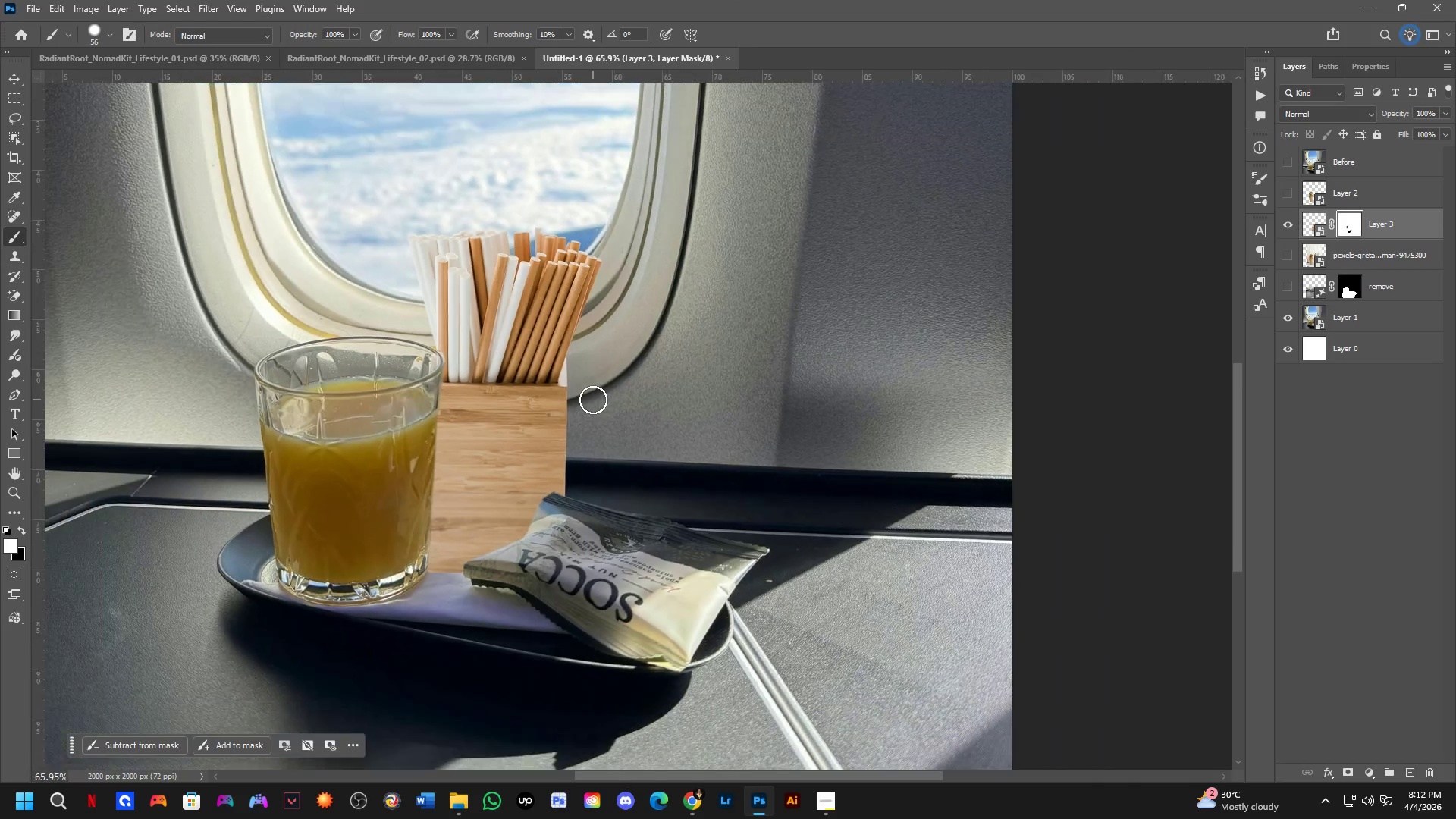 
hold_key(key=Space, duration=22.89)
 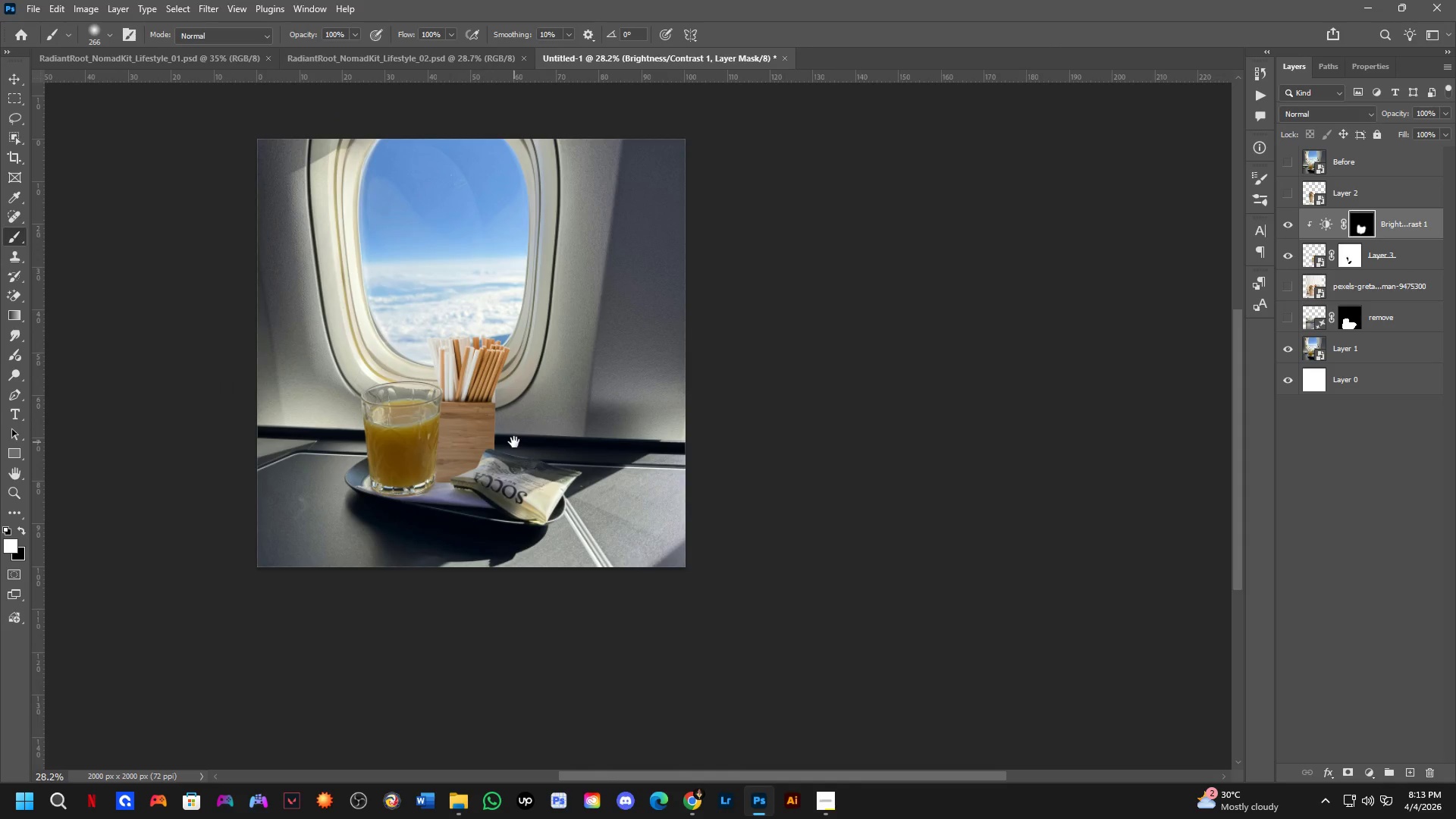 
key(Control+ControlLeft)
 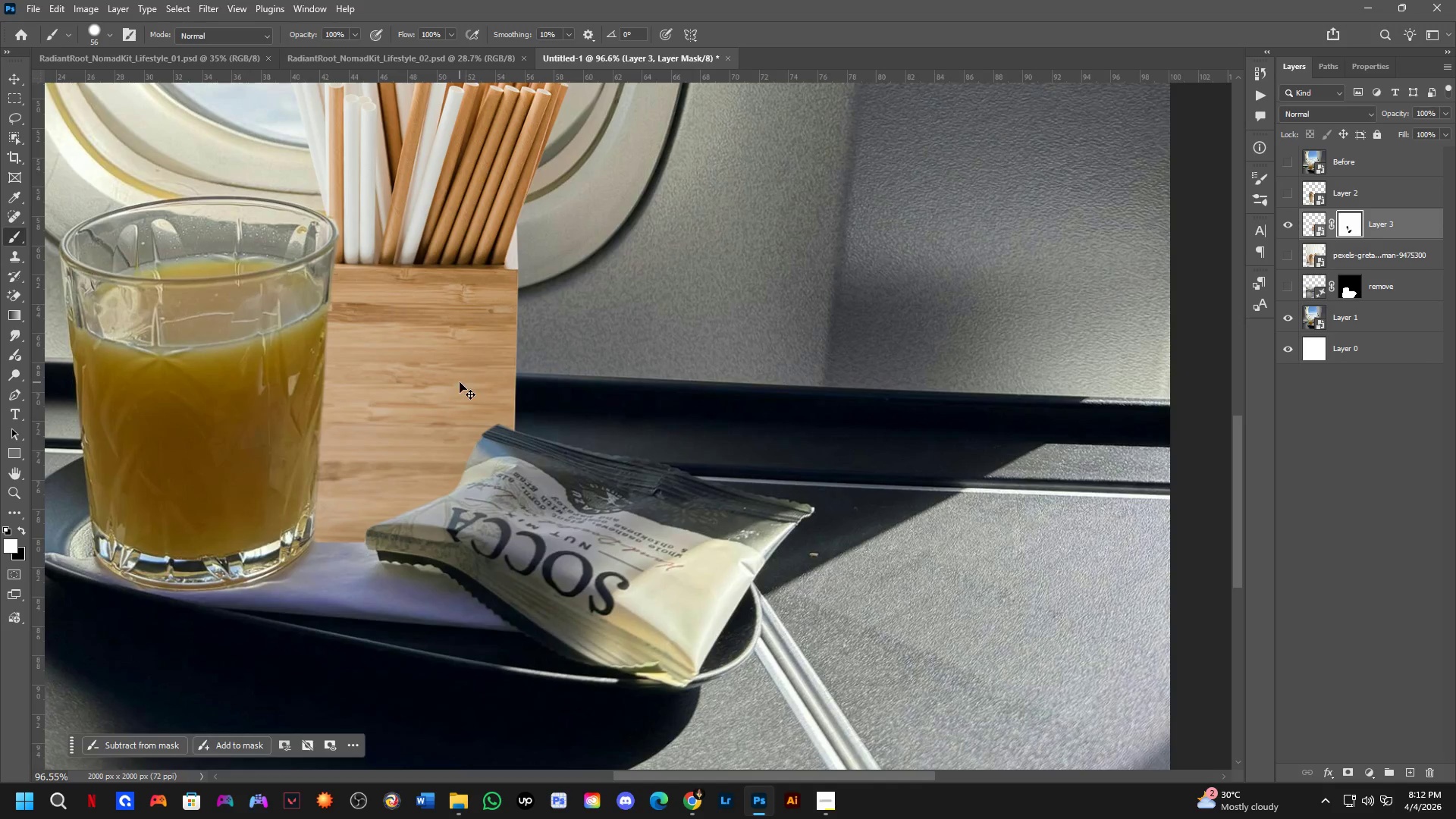 
left_click([460, 382])
 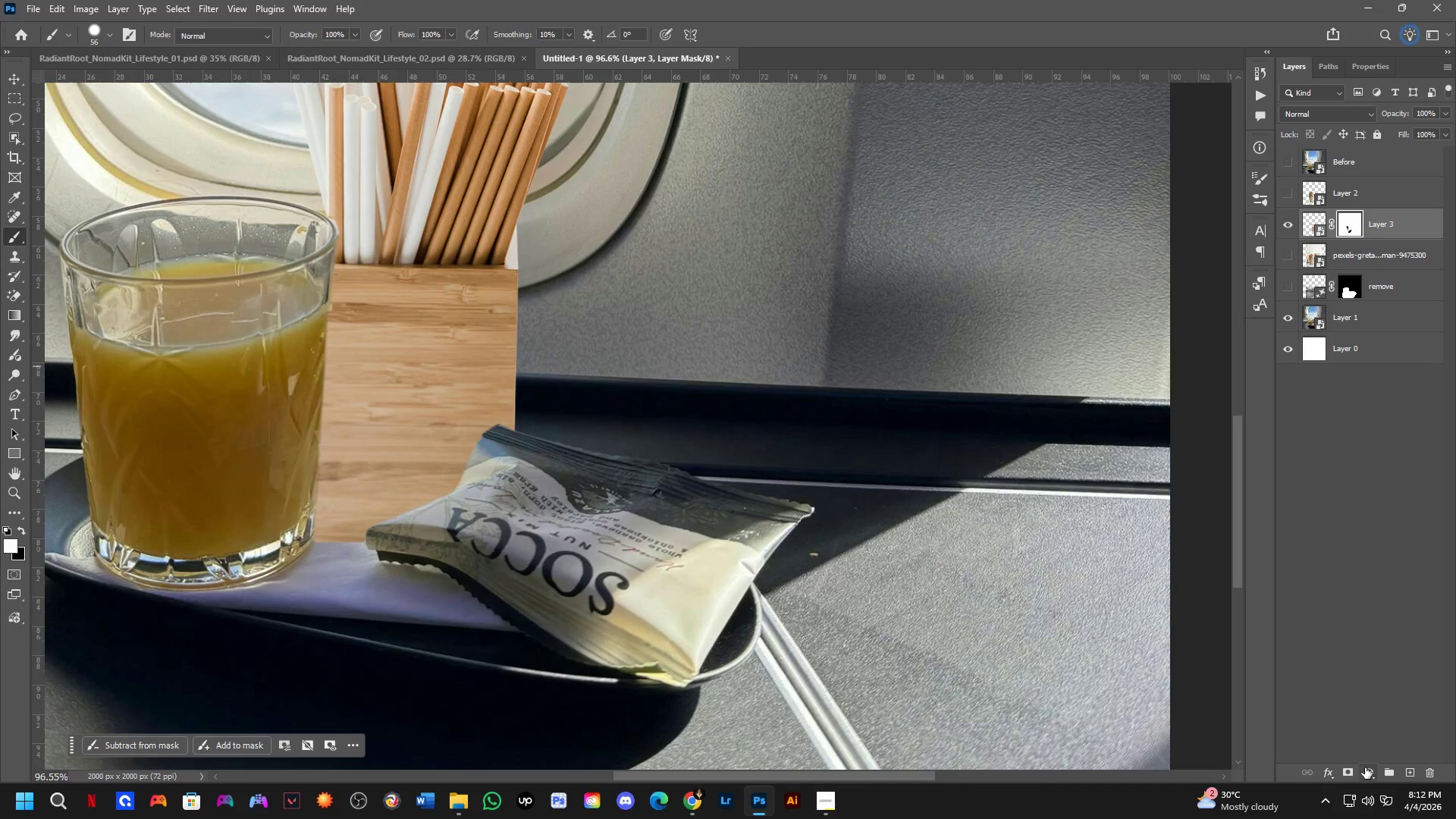 
scroll: coordinate [500, 406], scroll_direction: up, amount: 4.0
 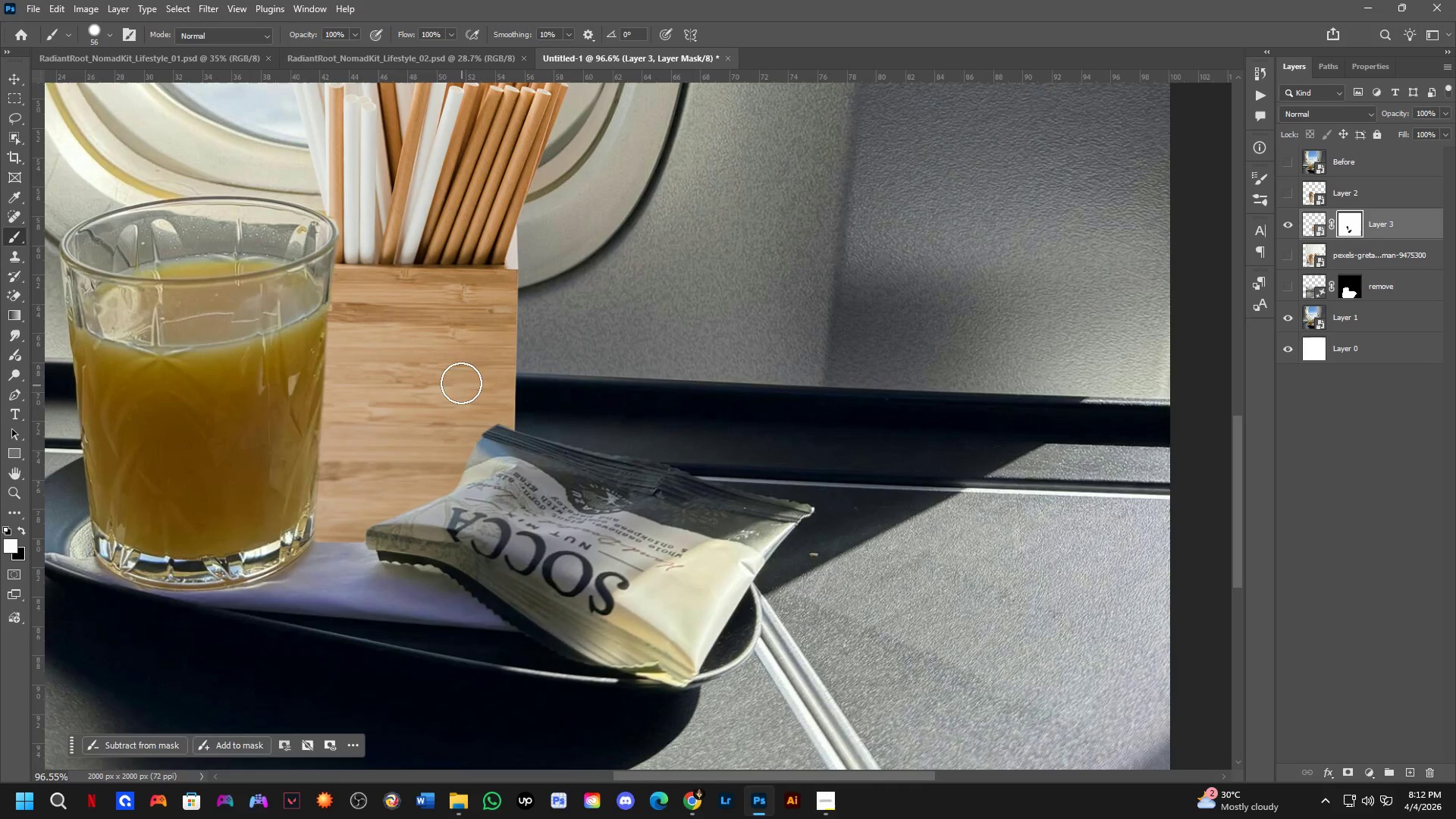 
left_click([1364, 767])
 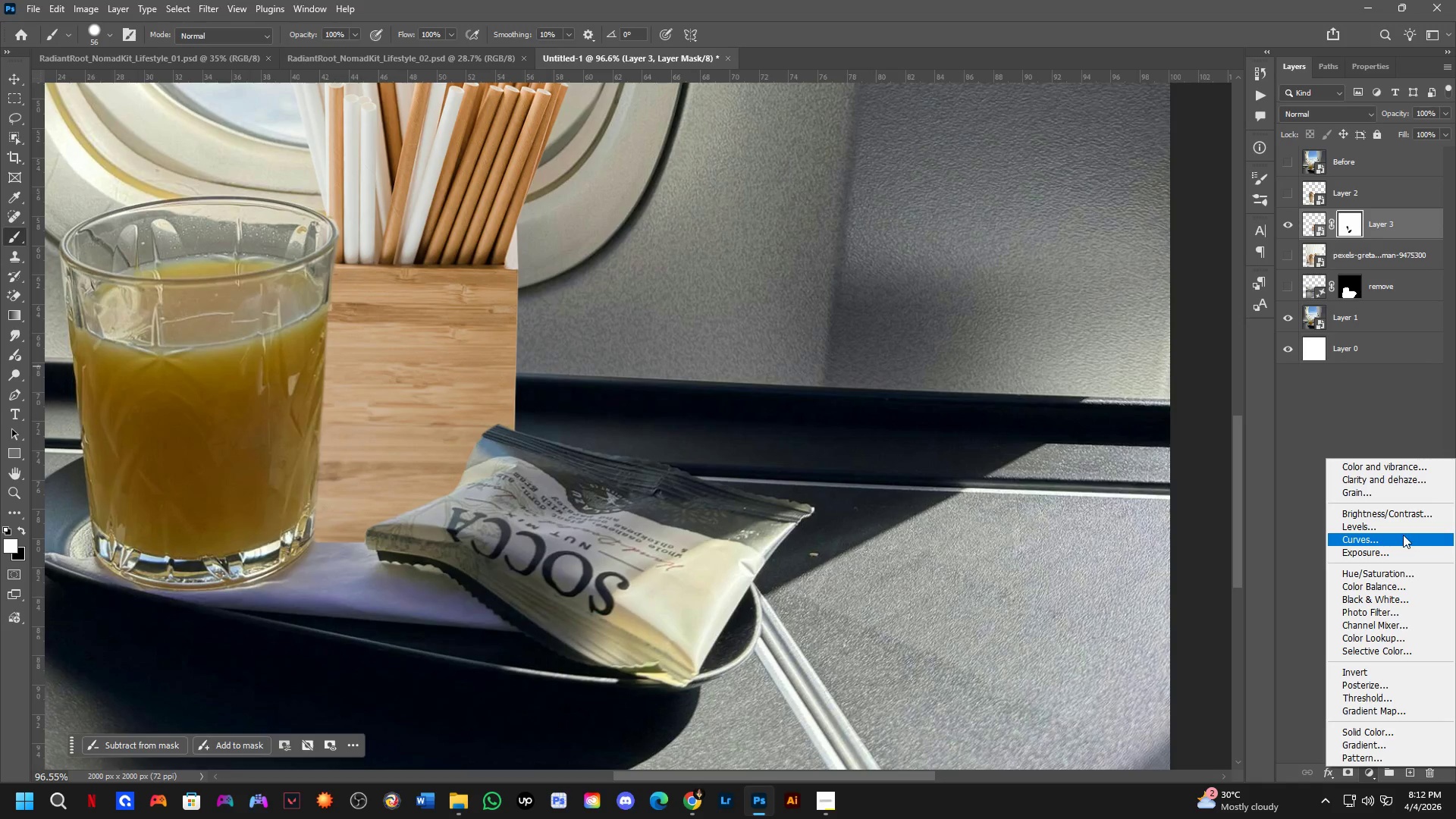 
left_click_drag(start_coordinate=[1403, 535], to_coordinate=[1401, 513])
 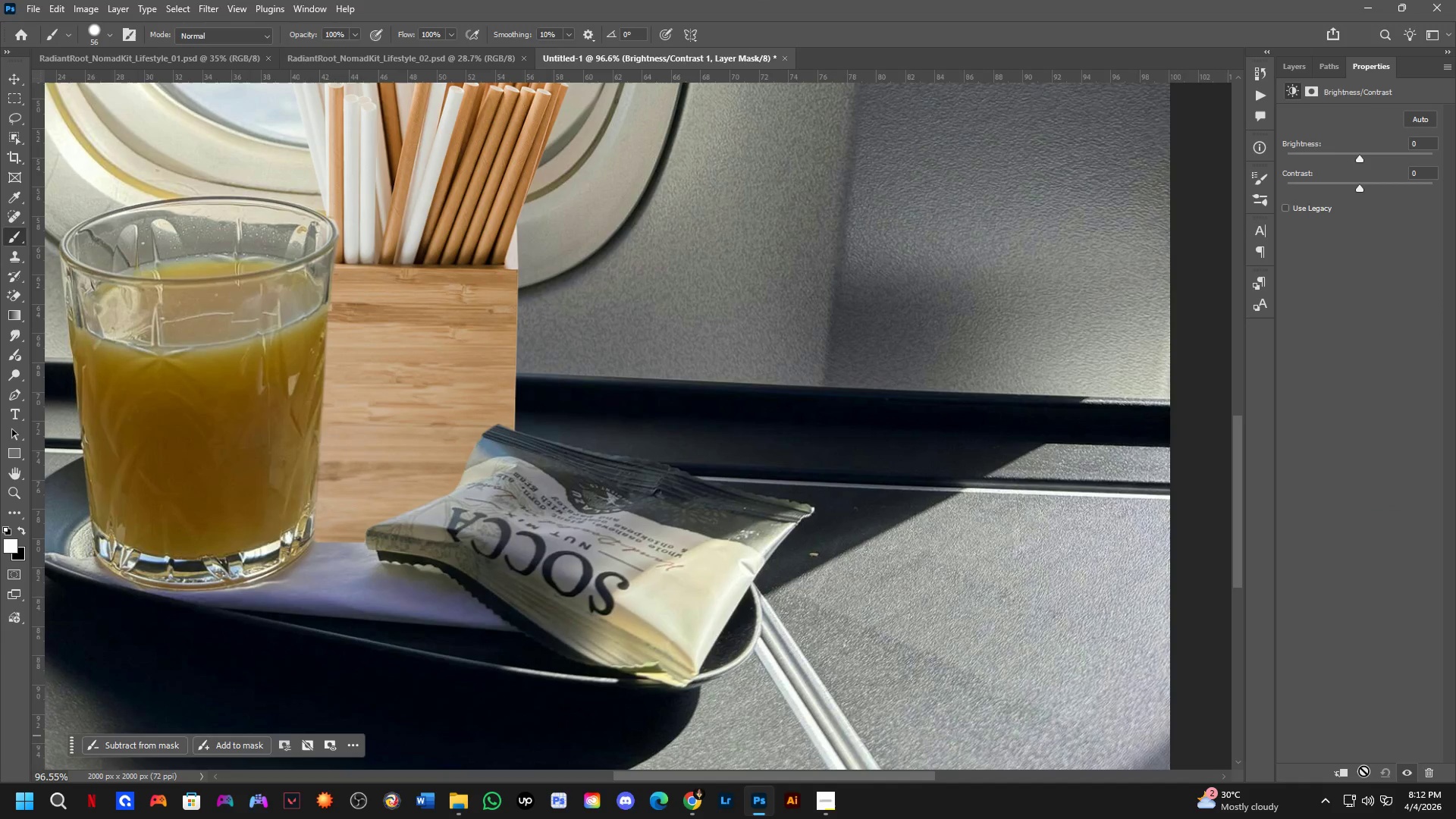 
left_click([1348, 770])
 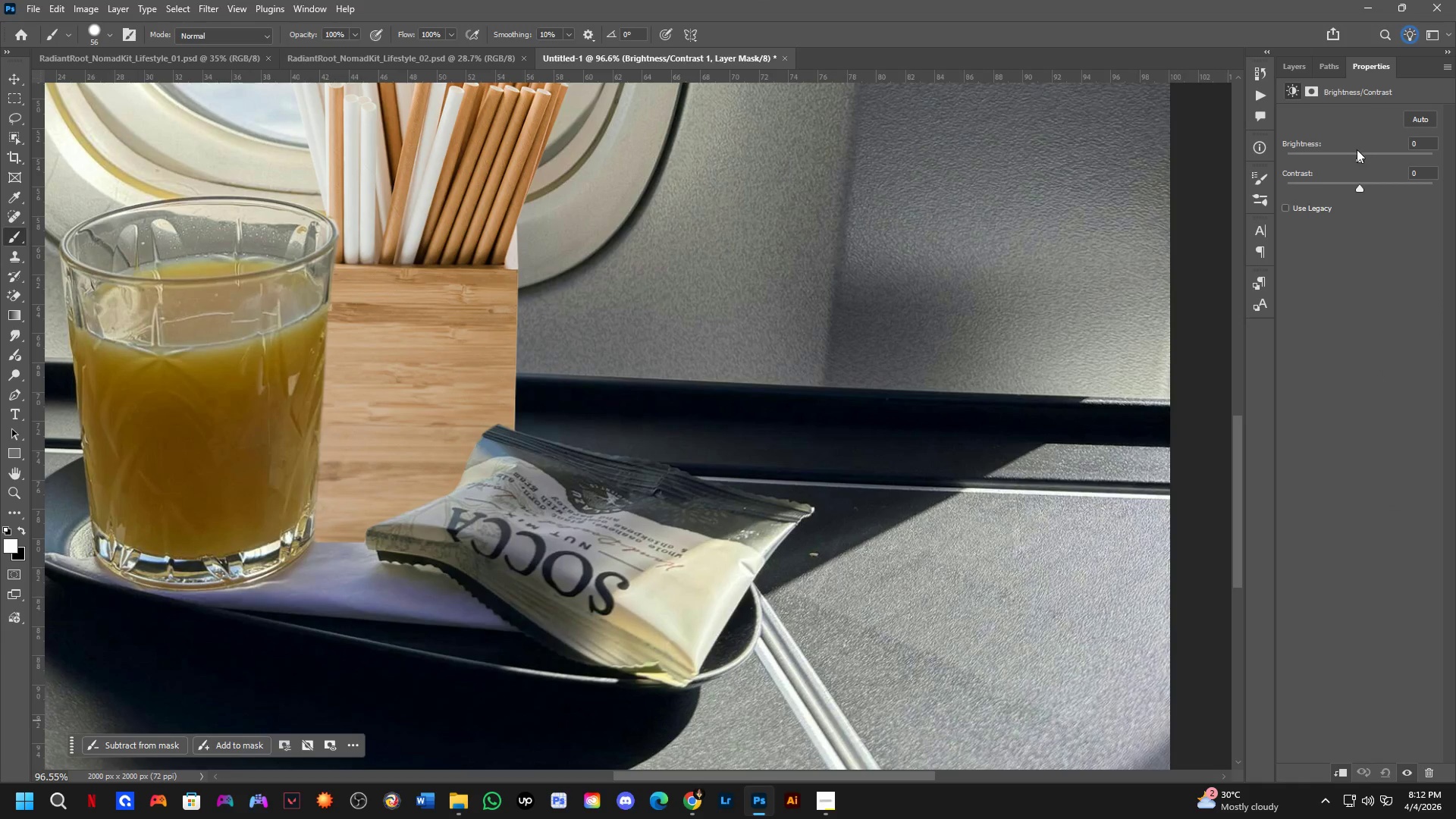 
left_click_drag(start_coordinate=[1358, 155], to_coordinate=[1331, 161])
 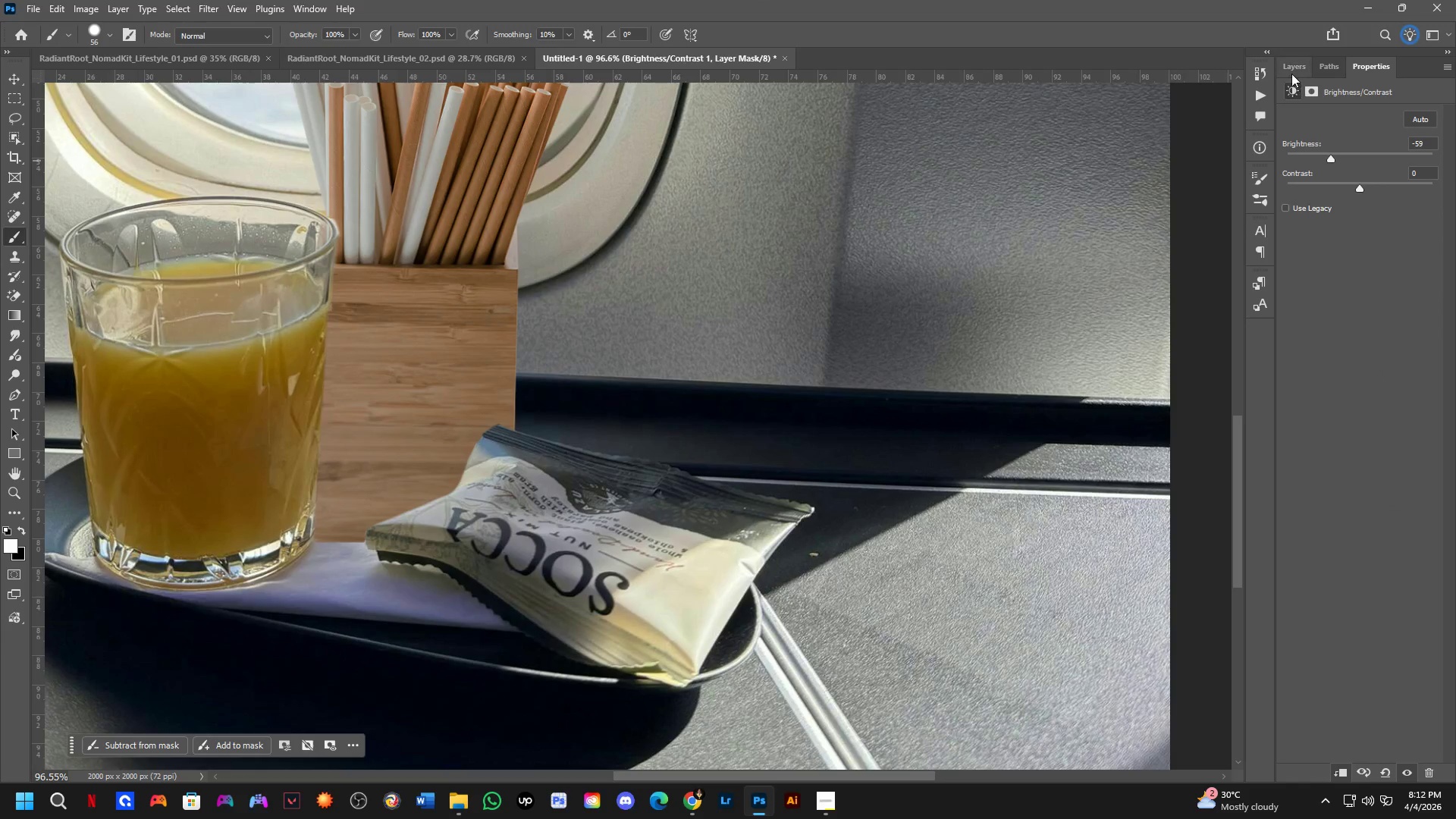 
left_click([1288, 61])
 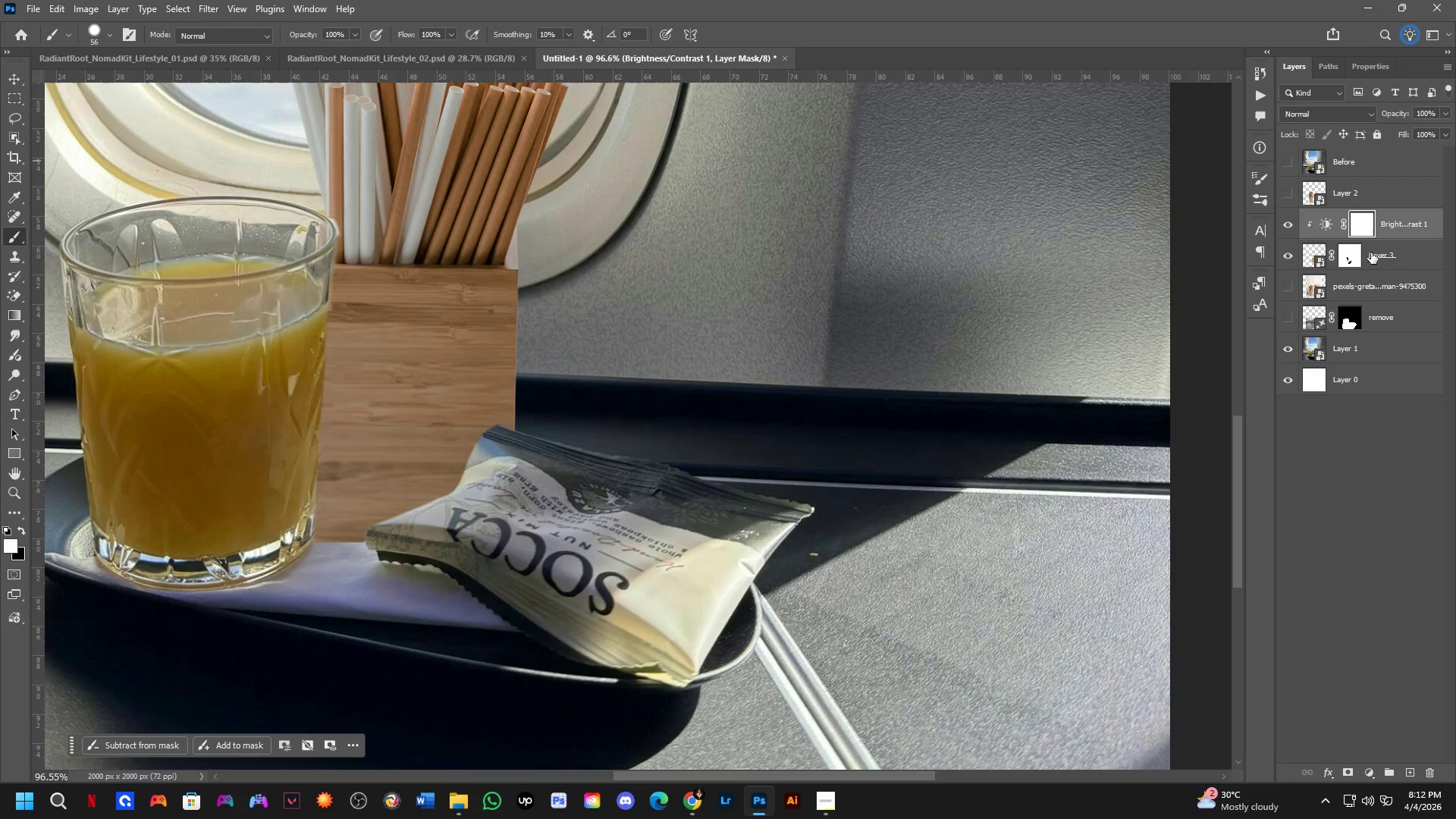 
key(Control+I)
 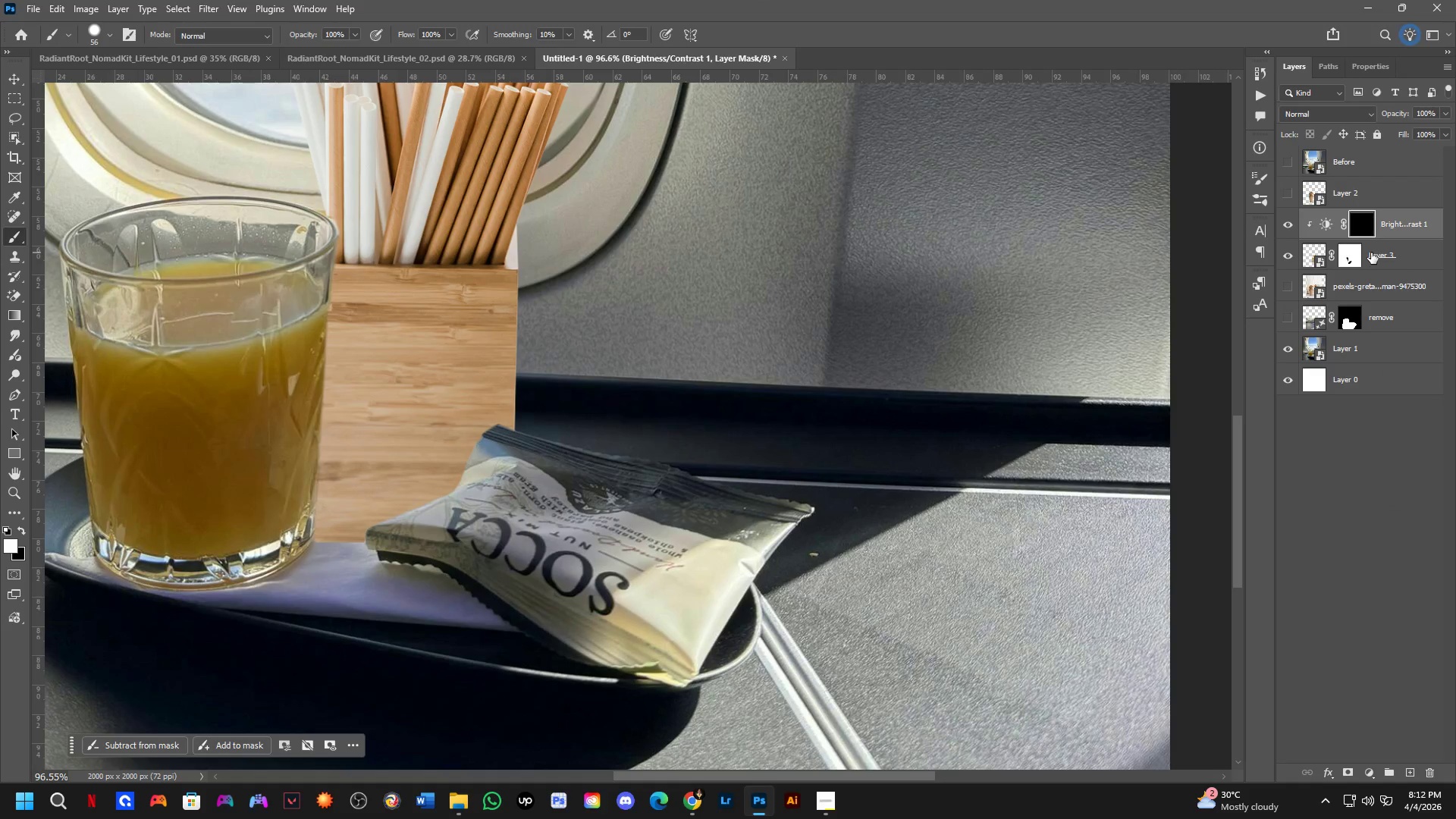 
key(B)
 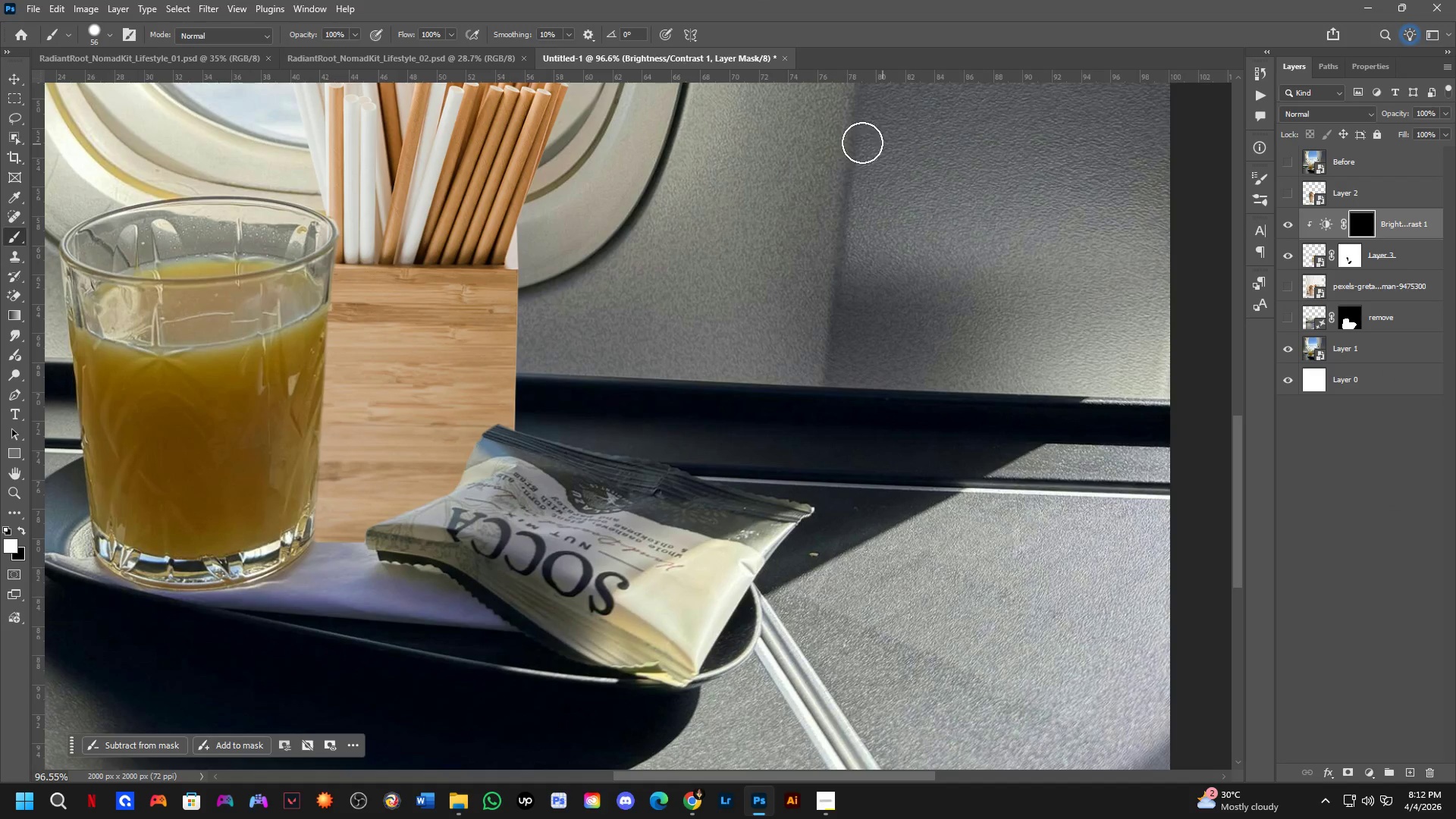 
hold_key(key=AltLeft, duration=0.52)
 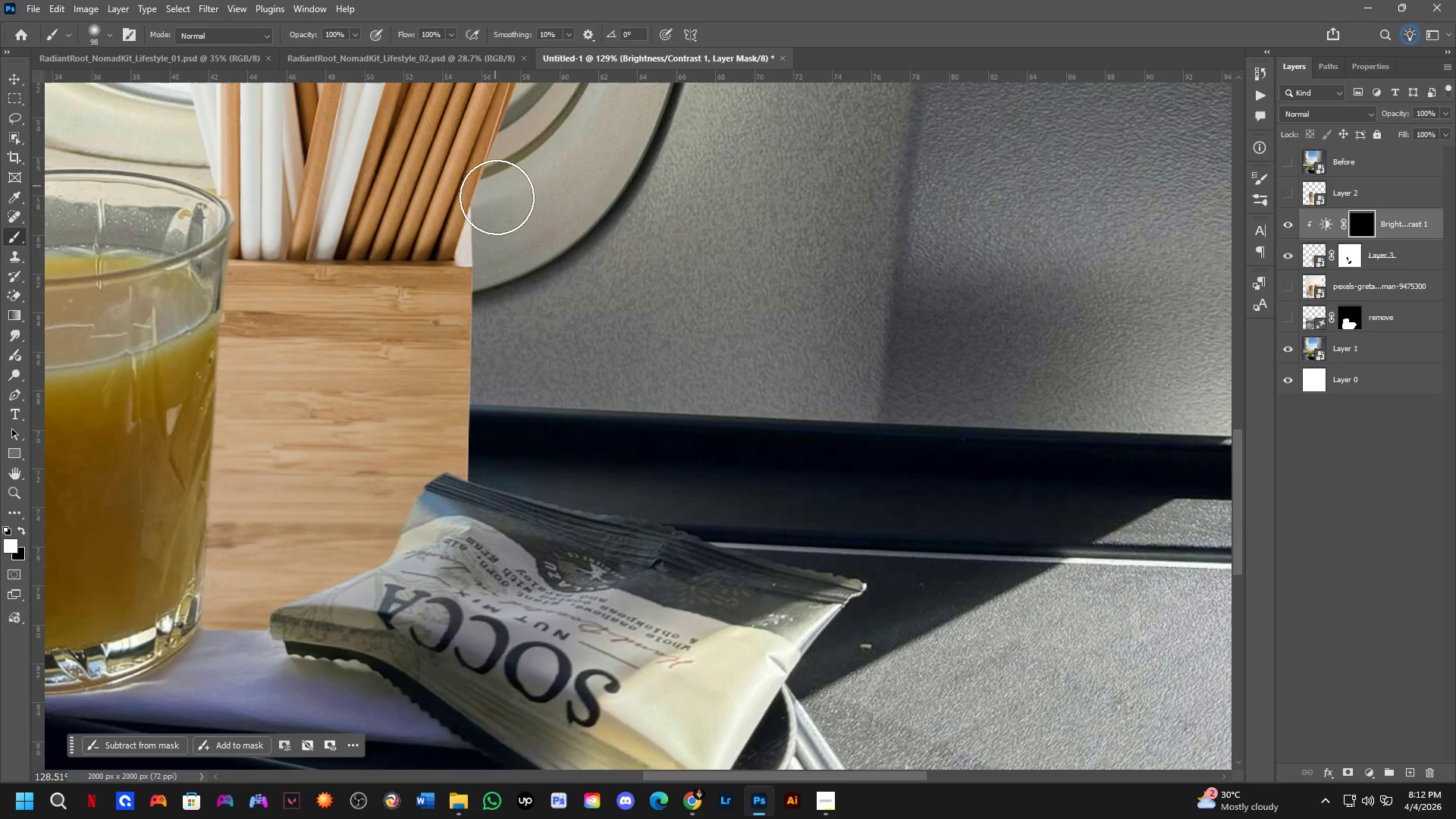 
scroll: coordinate [612, 322], scroll_direction: up, amount: 3.0
 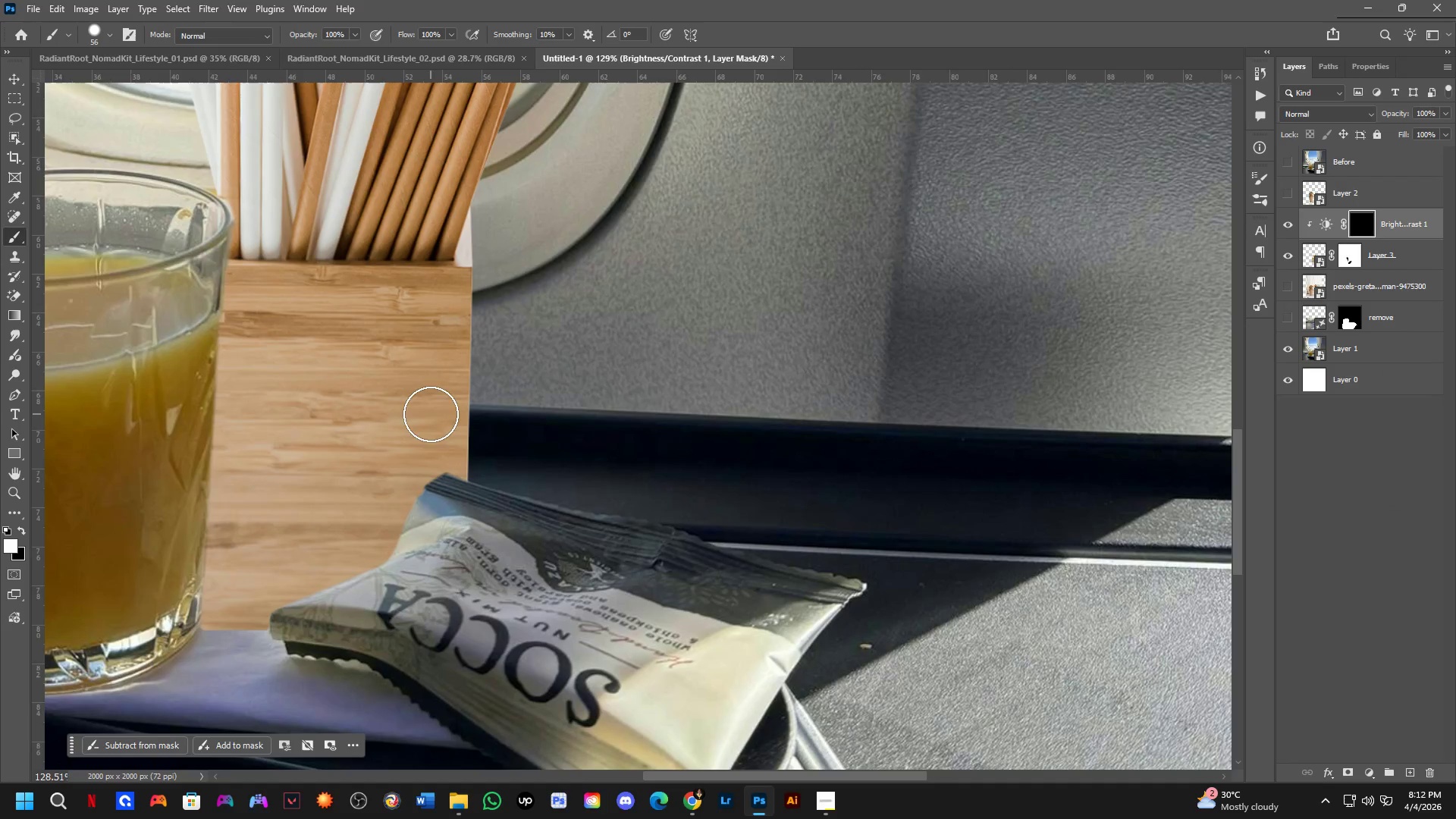 
left_click_drag(start_coordinate=[497, 259], to_coordinate=[505, 378])
 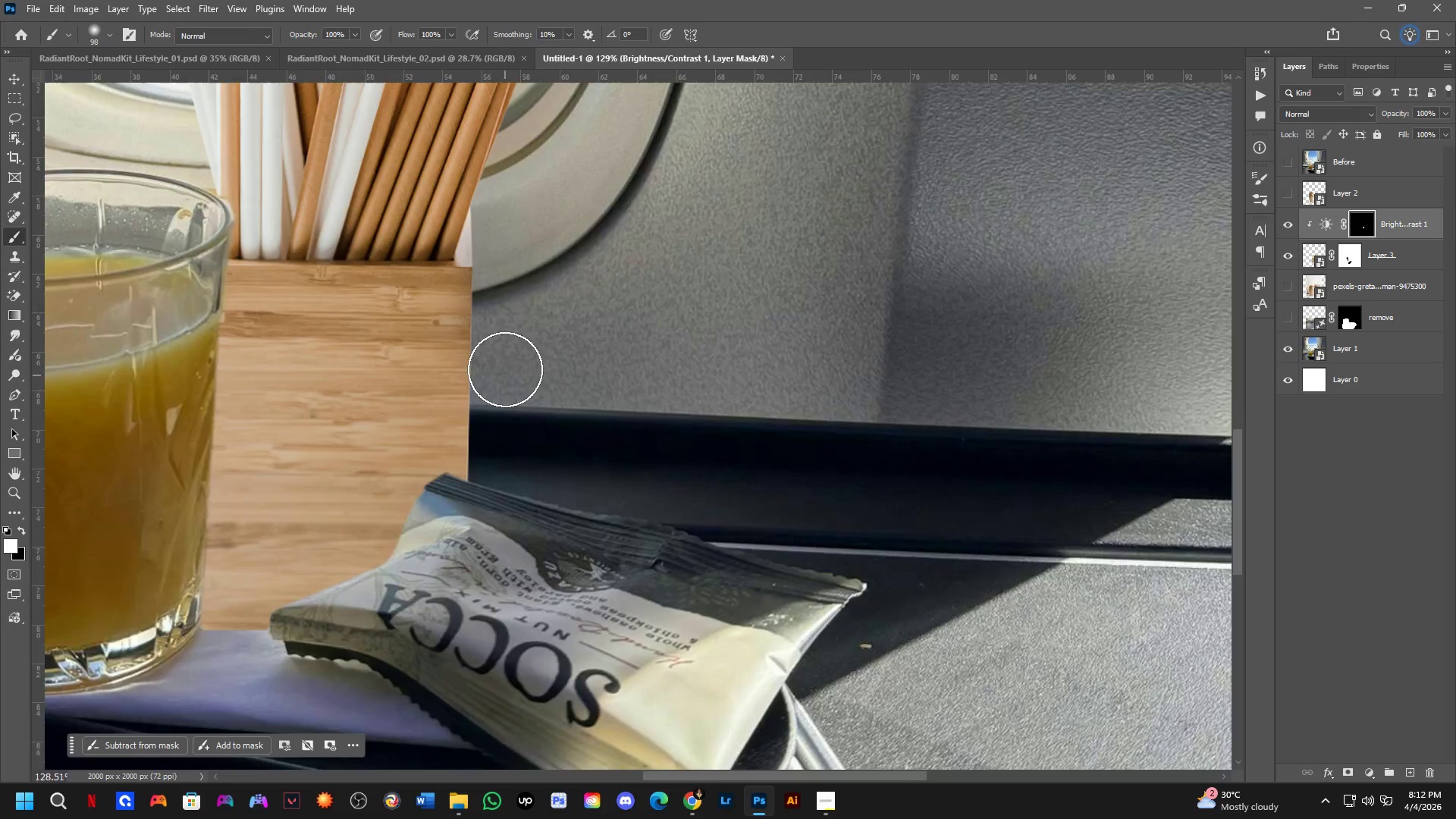 
key(Alt+AltLeft)
 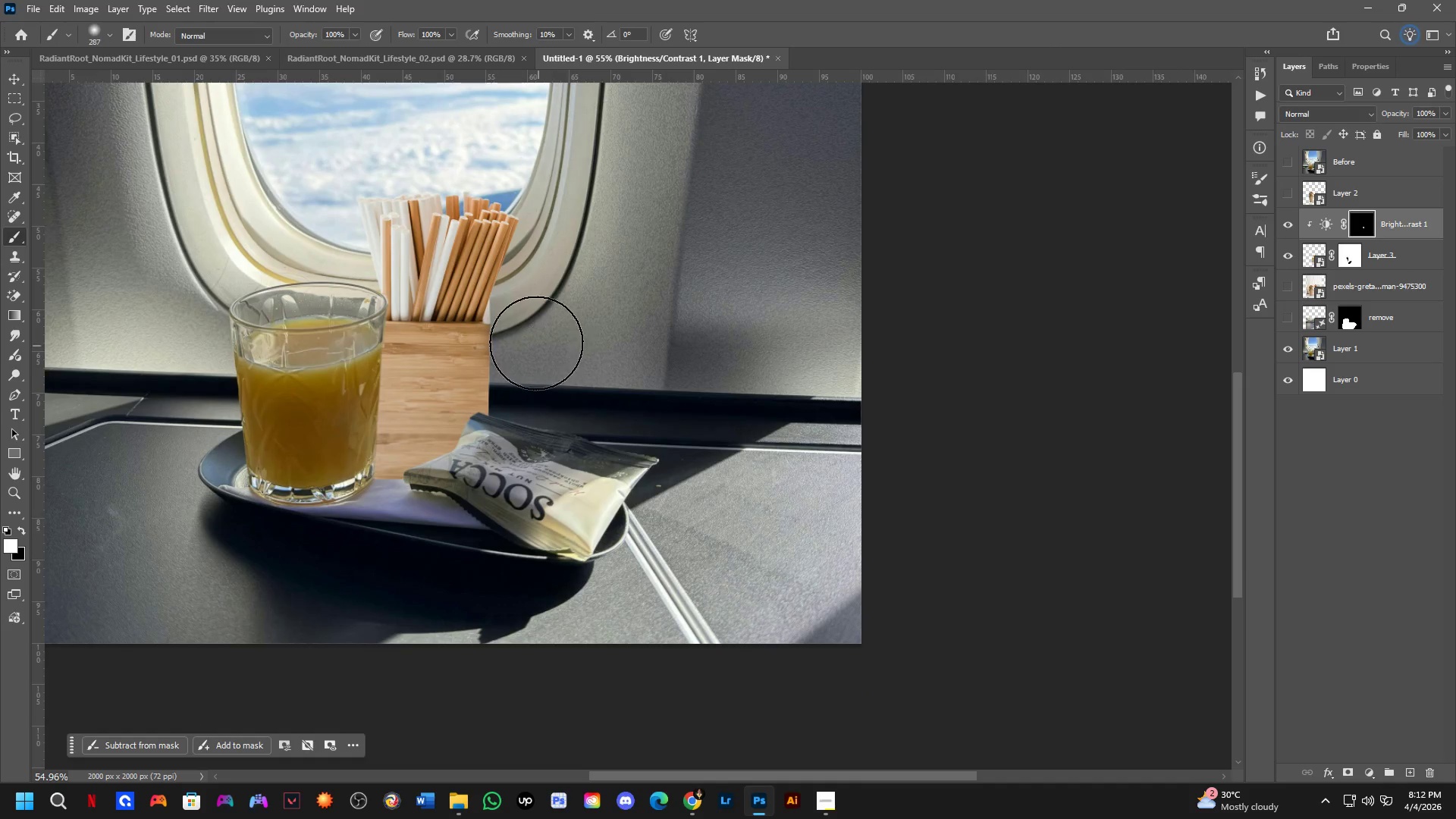 
scroll: coordinate [504, 366], scroll_direction: down, amount: 8.0
 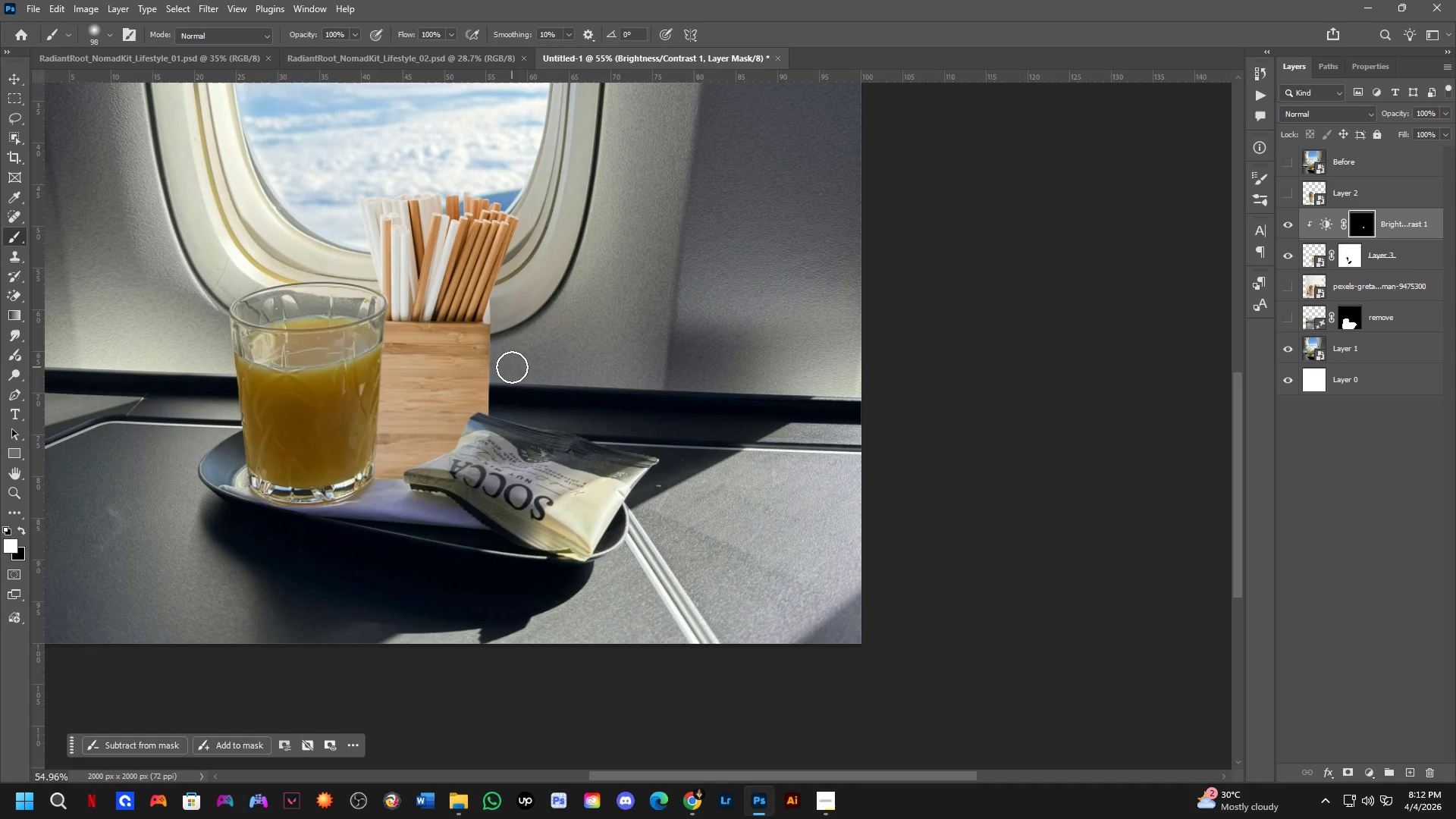 
left_click_drag(start_coordinate=[532, 338], to_coordinate=[360, 551])
 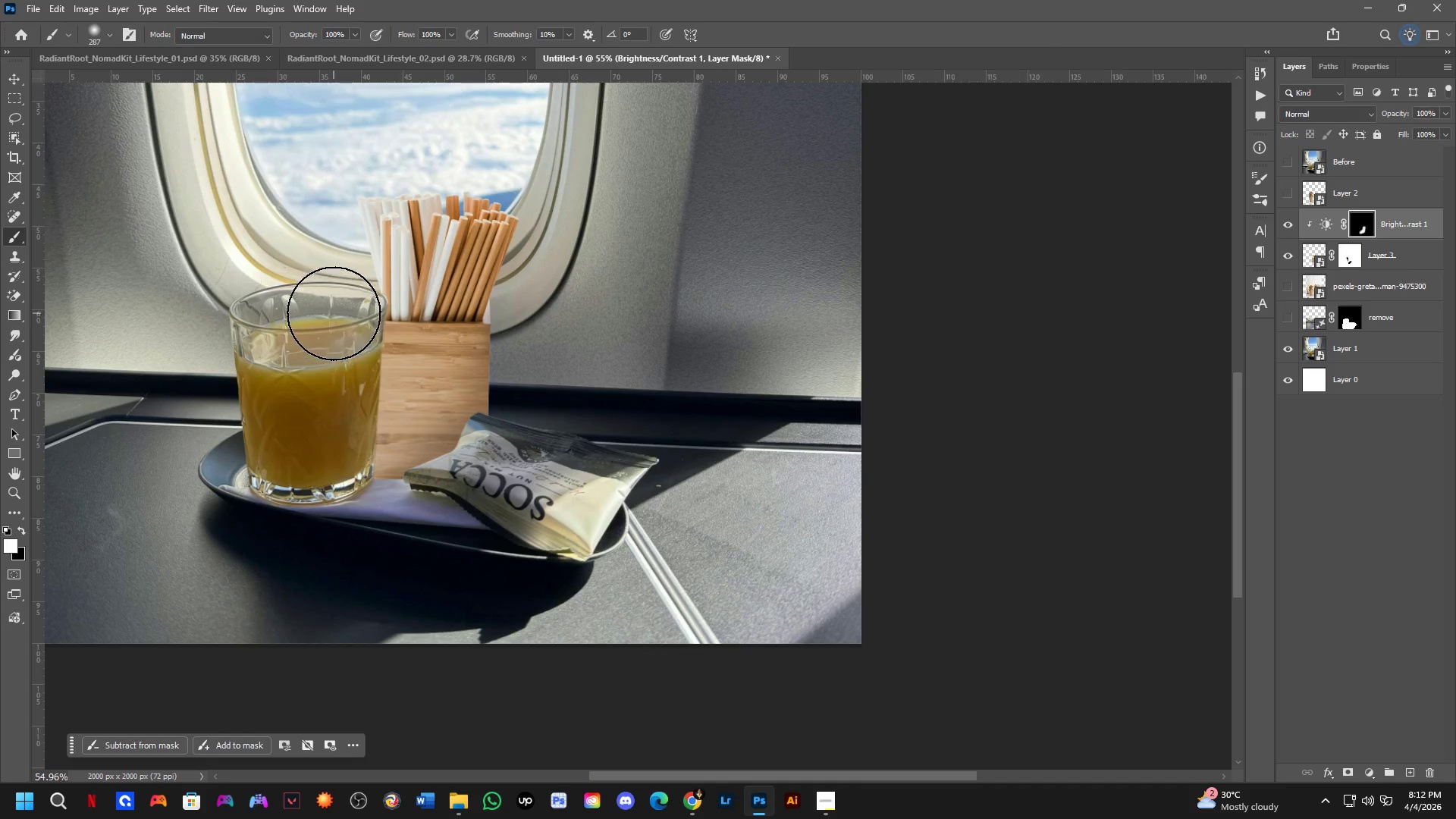 
left_click_drag(start_coordinate=[334, 313], to_coordinate=[328, 275])
 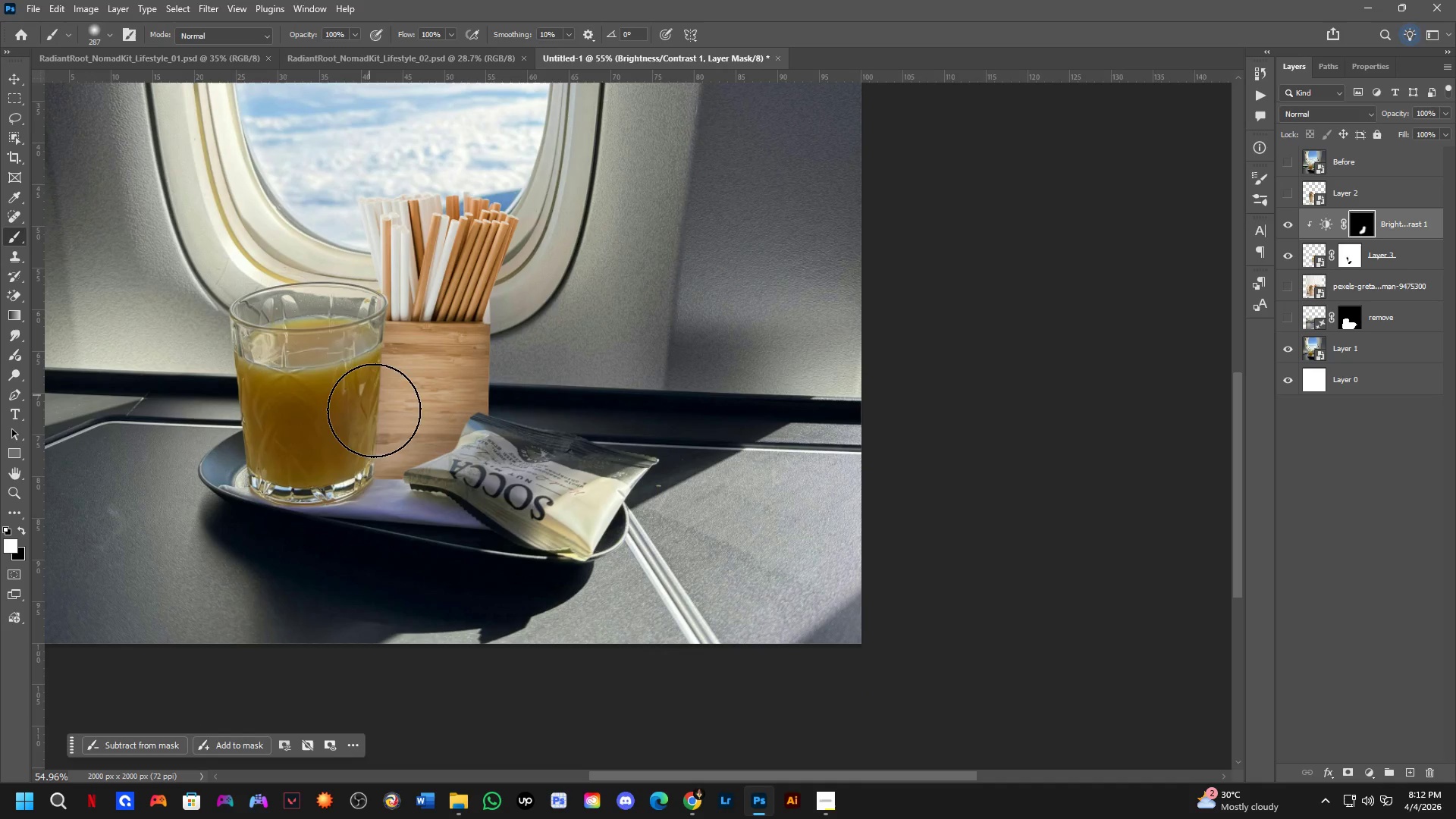 
key(Alt+AltLeft)
 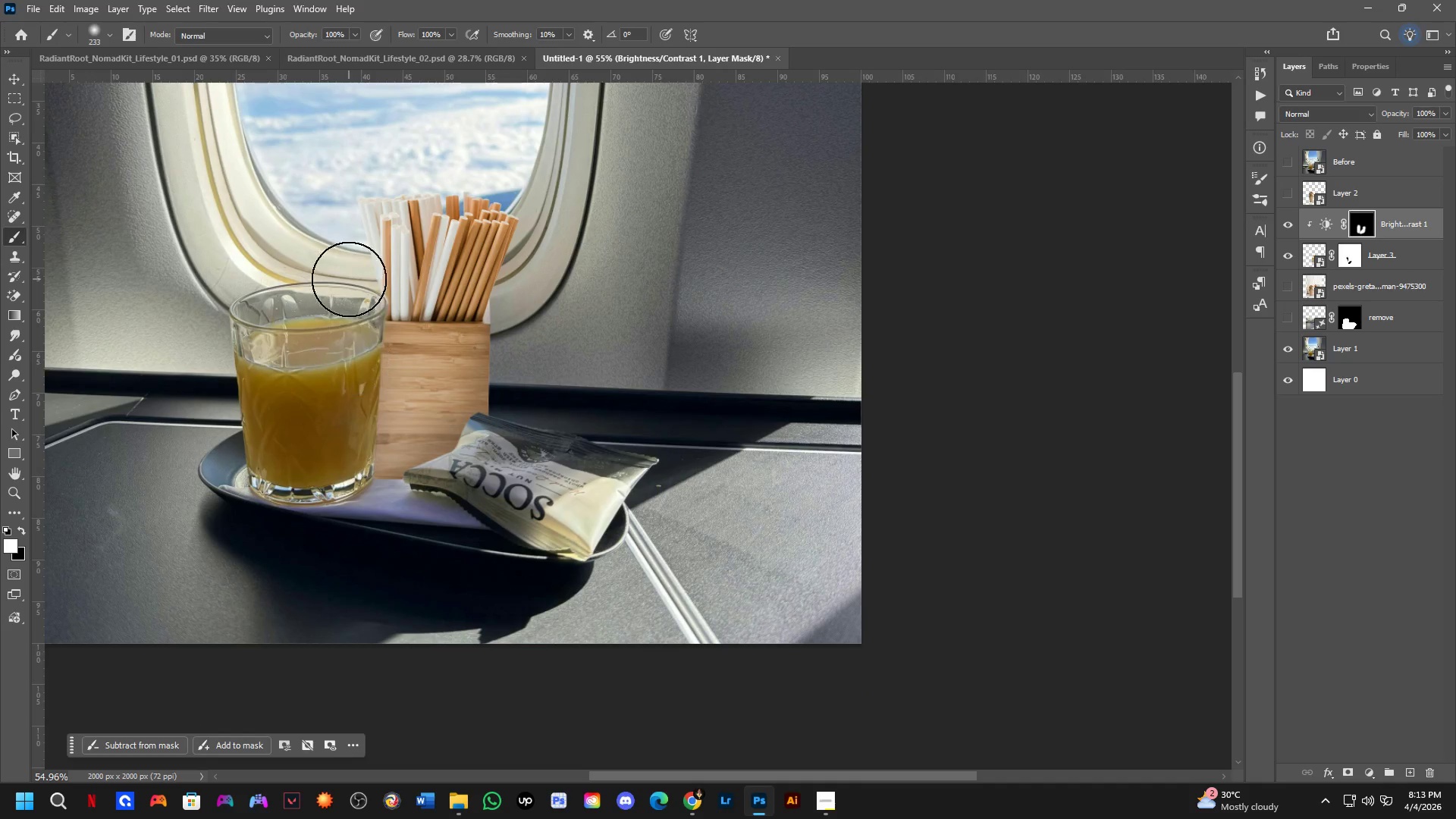 
key(Alt+AltLeft)
 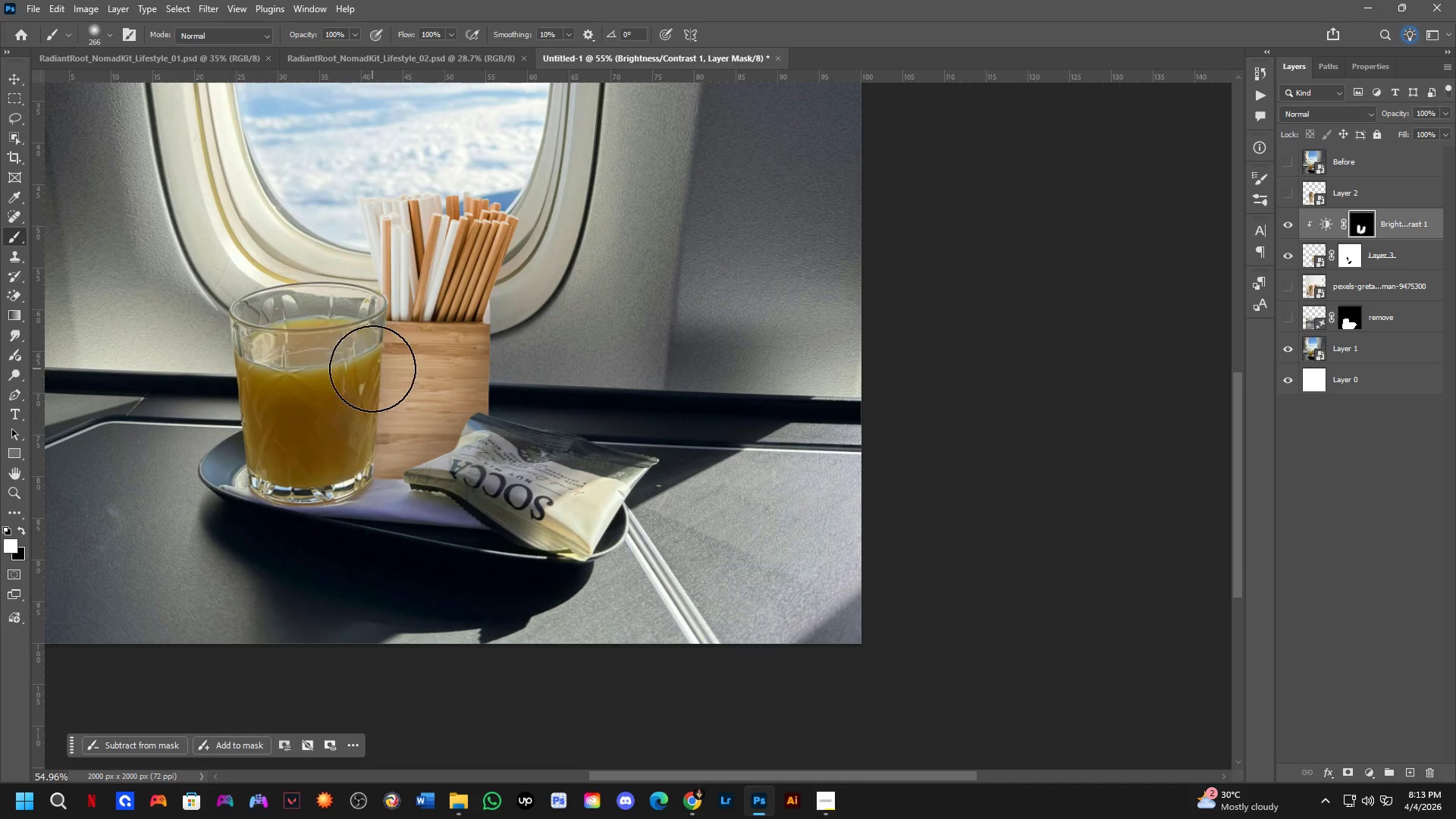 
left_click_drag(start_coordinate=[371, 362], to_coordinate=[391, 459])
 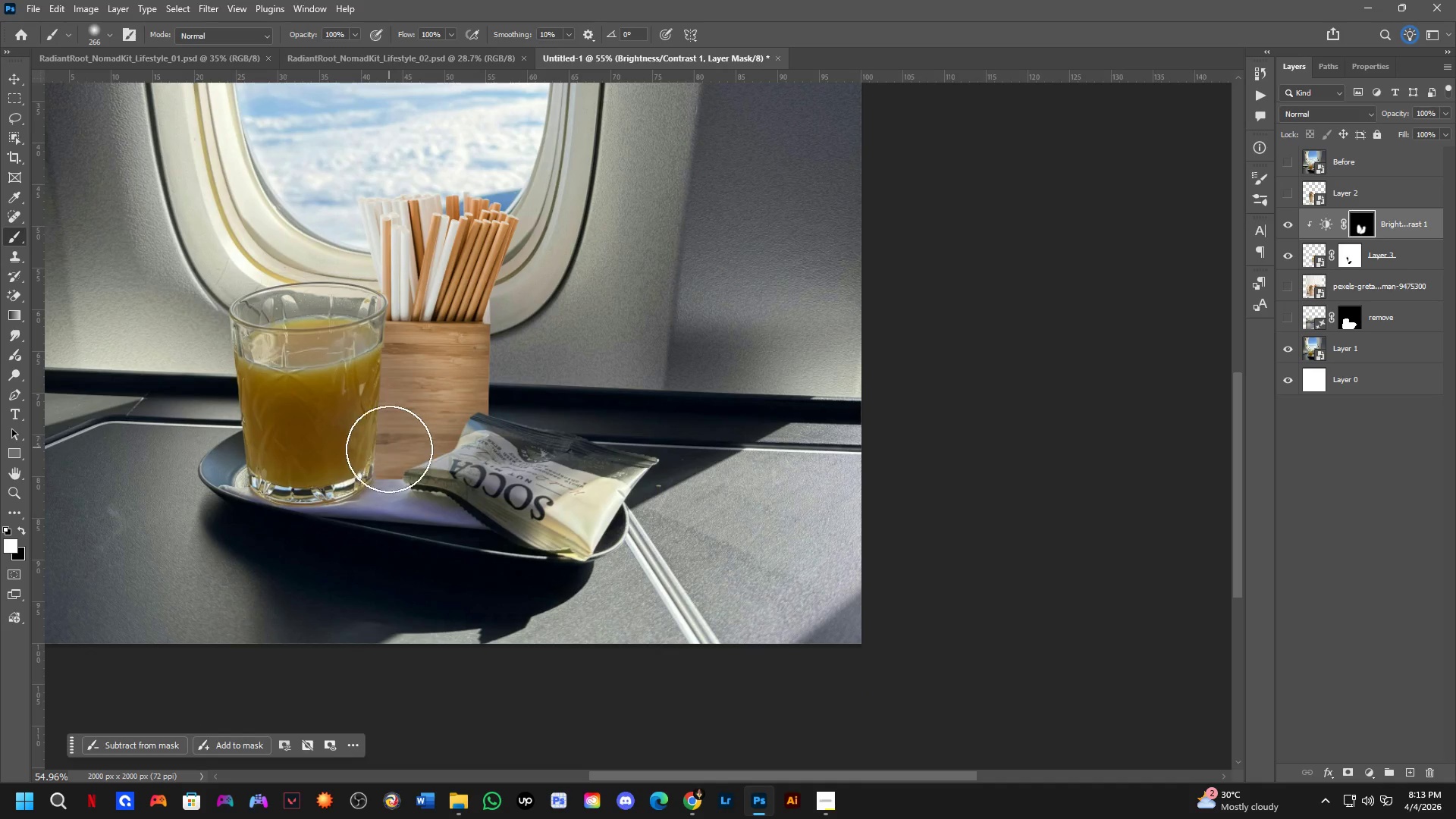 
left_click_drag(start_coordinate=[387, 462], to_coordinate=[407, 488])
 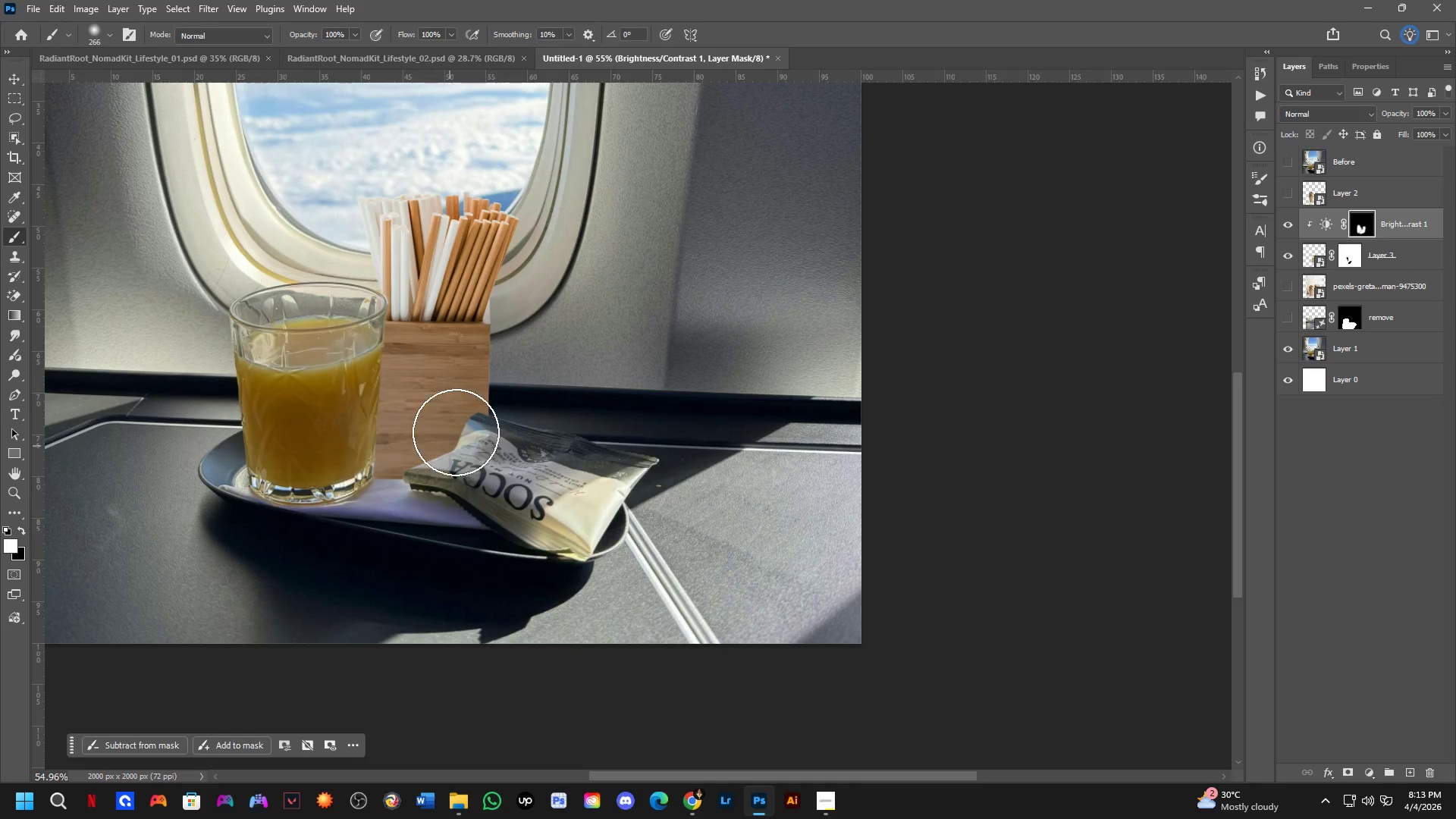 
hold_key(key=Space, duration=0.59)
 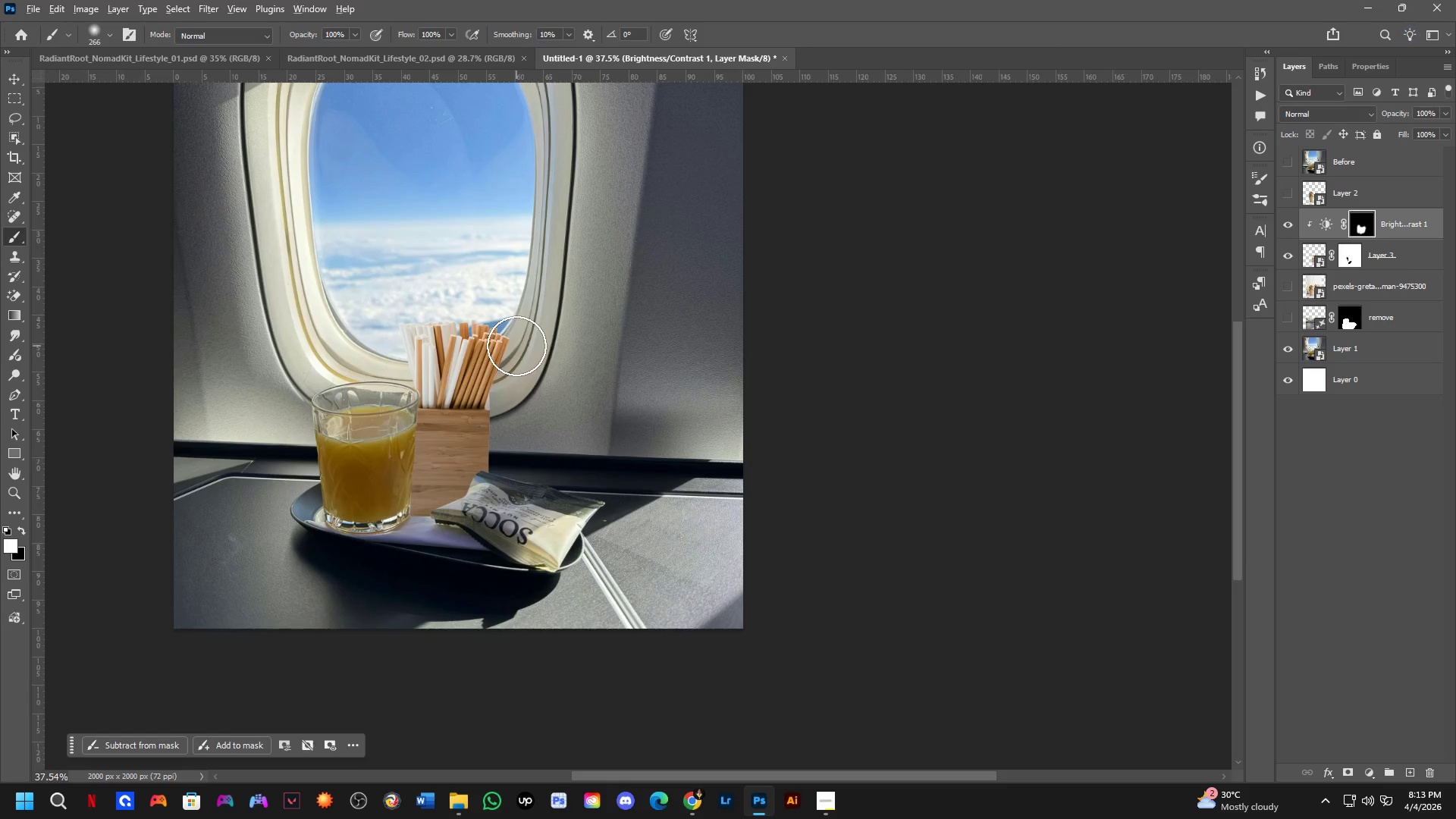 
left_click_drag(start_coordinate=[502, 401], to_coordinate=[514, 442])
 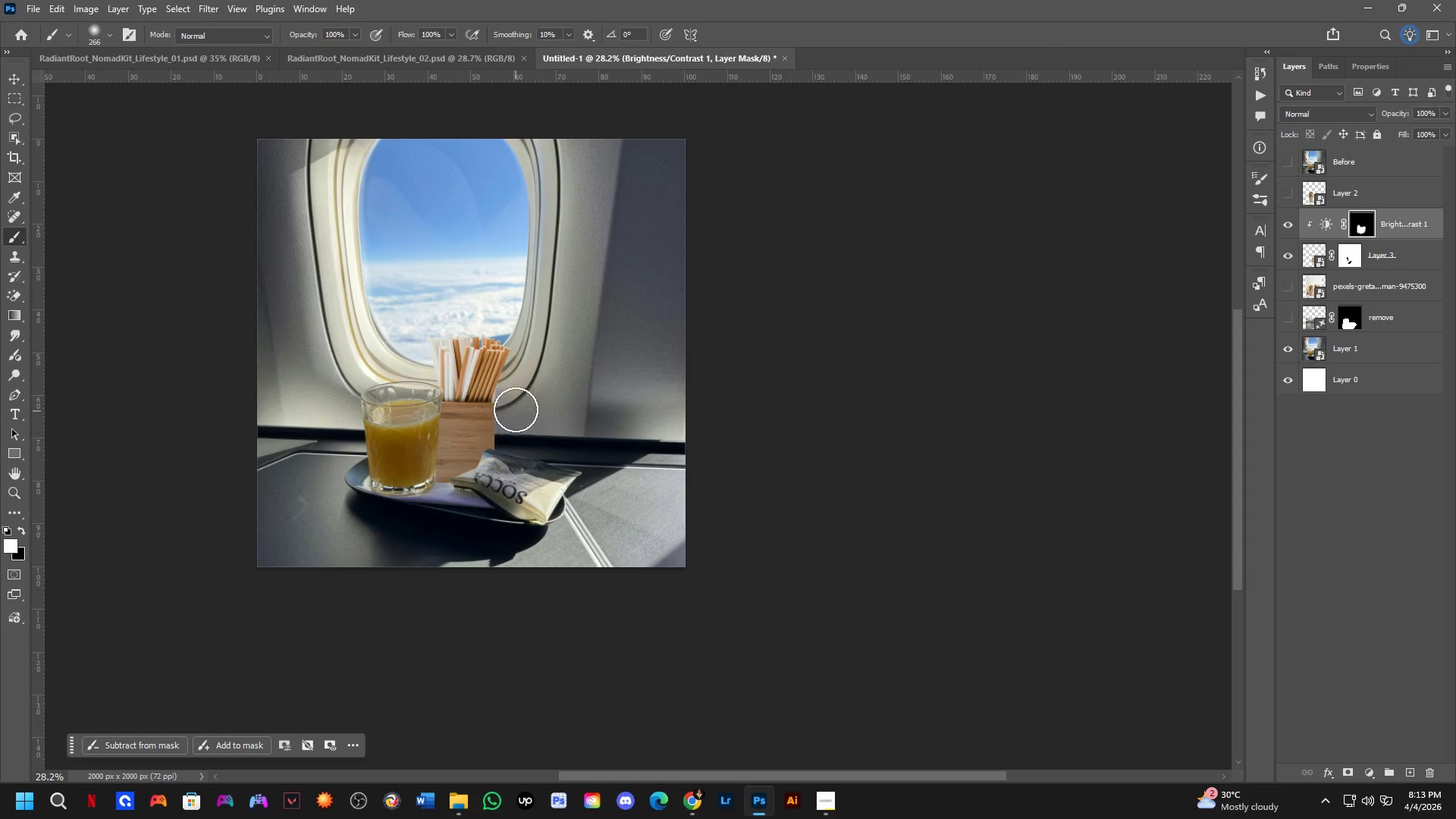 
scroll: coordinate [488, 405], scroll_direction: down, amount: 7.0
 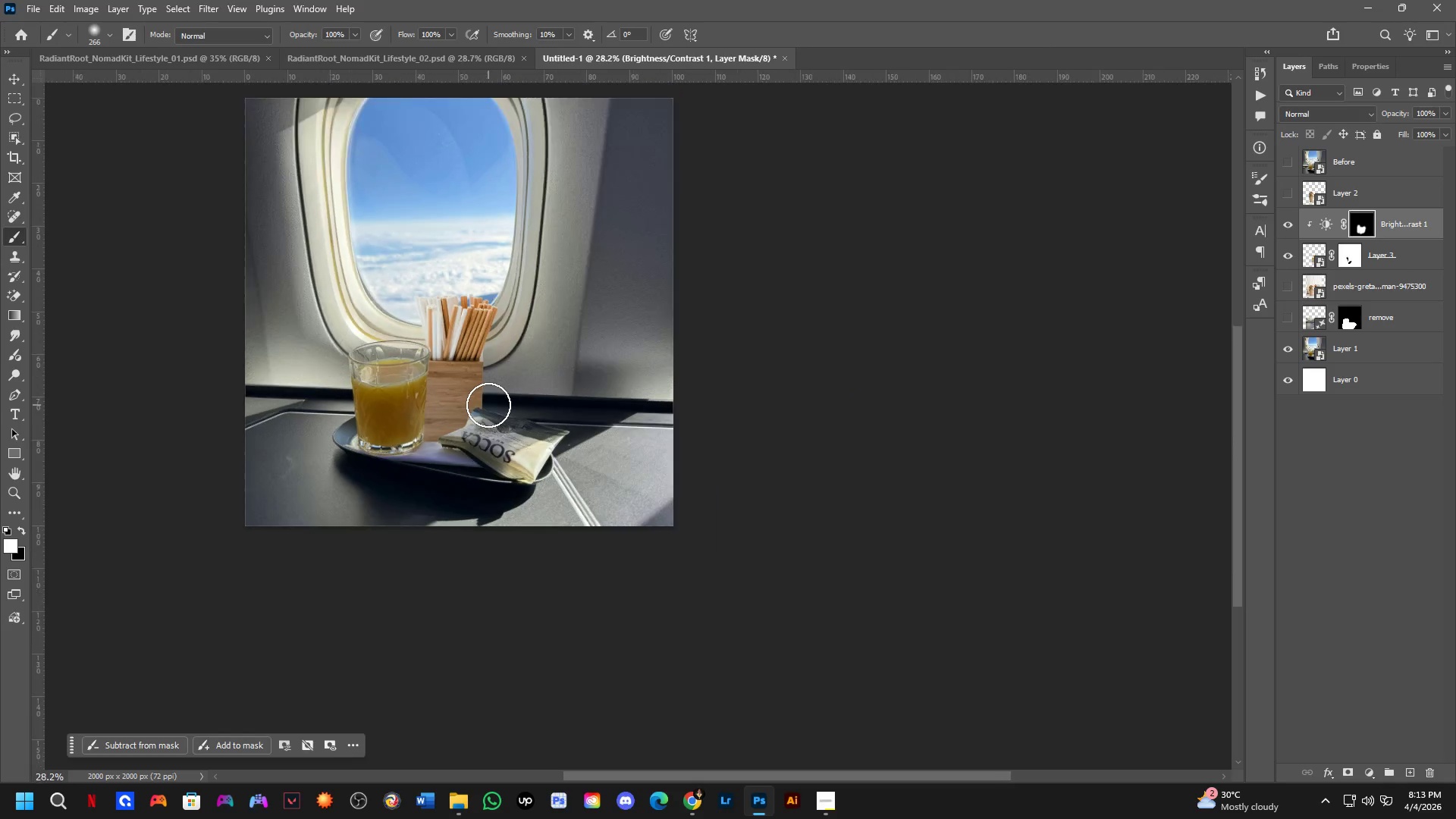 
key(Alt+AltLeft)
 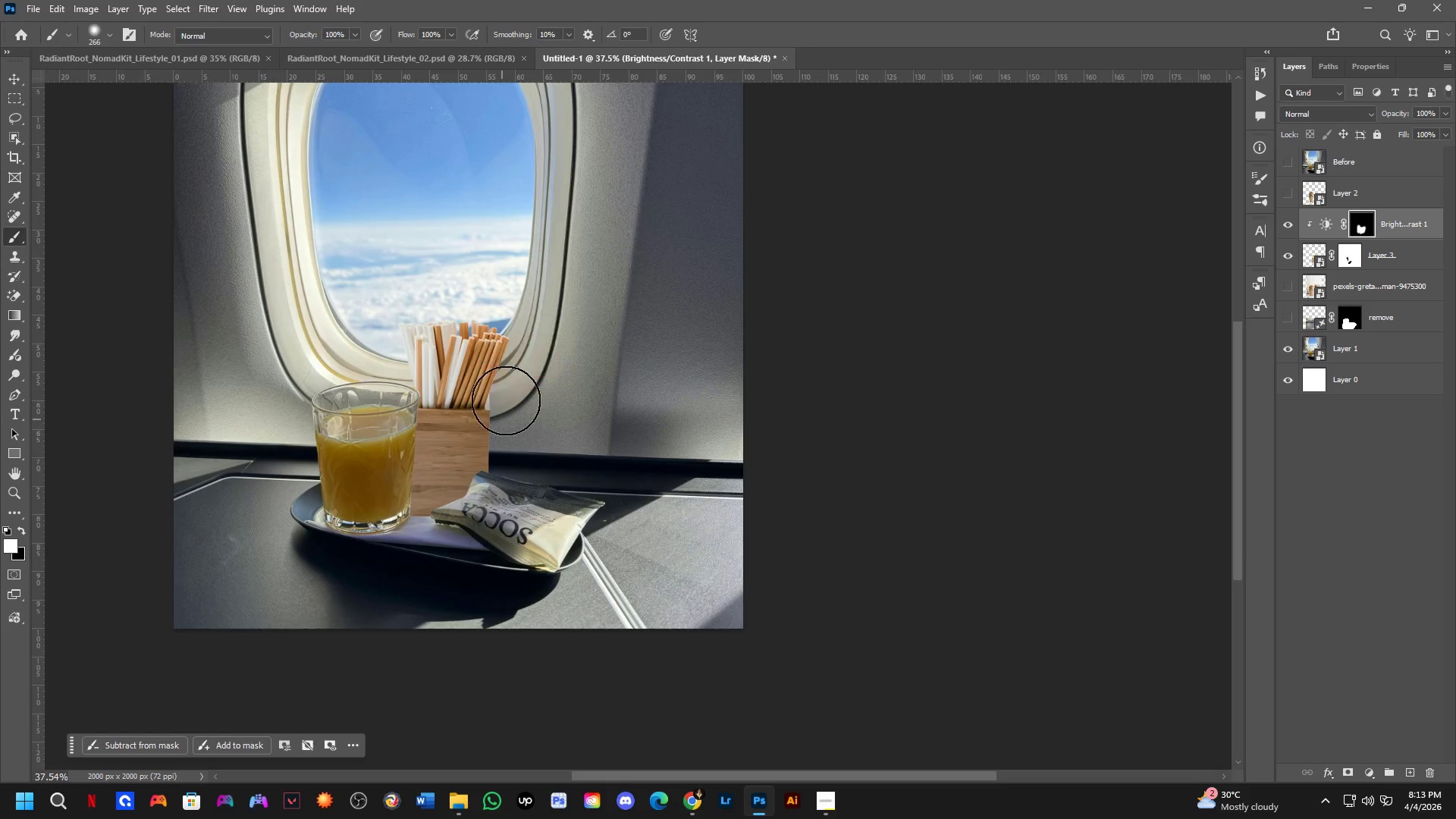 
scroll: coordinate [509, 375], scroll_direction: up, amount: 3.0
 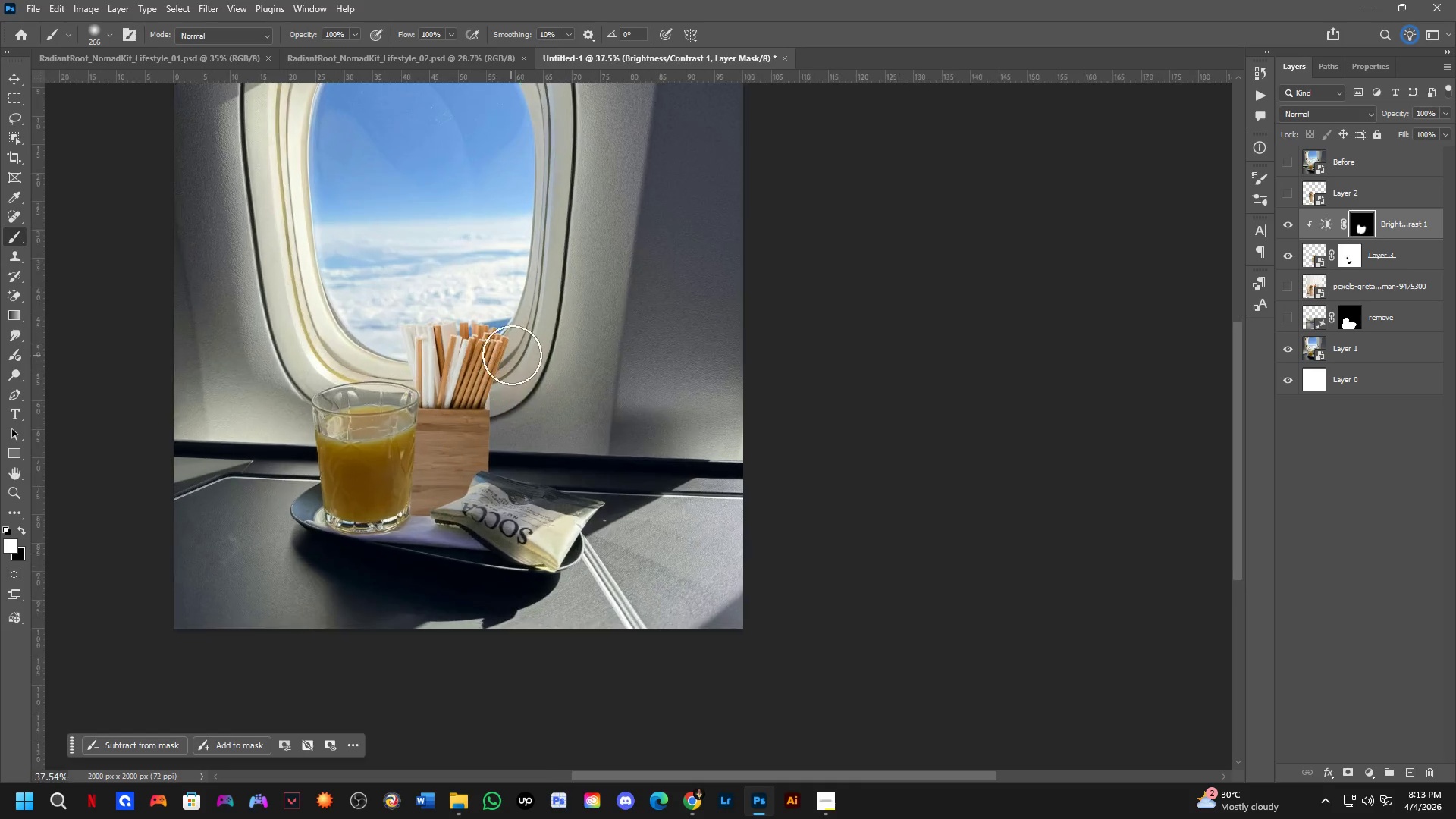 
left_click_drag(start_coordinate=[520, 307], to_coordinate=[434, 463])
 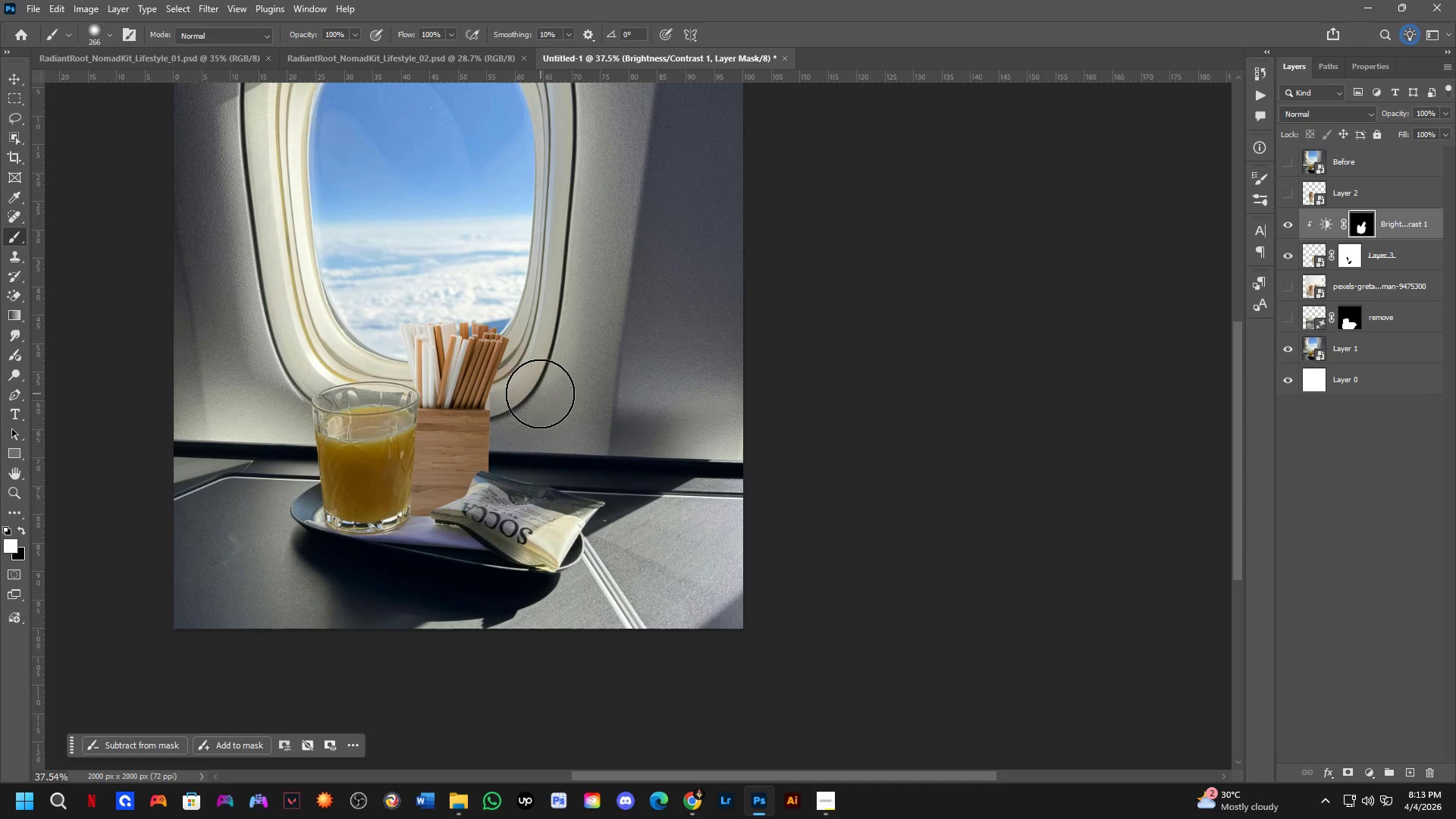 
left_click_drag(start_coordinate=[541, 295], to_coordinate=[349, 648])
 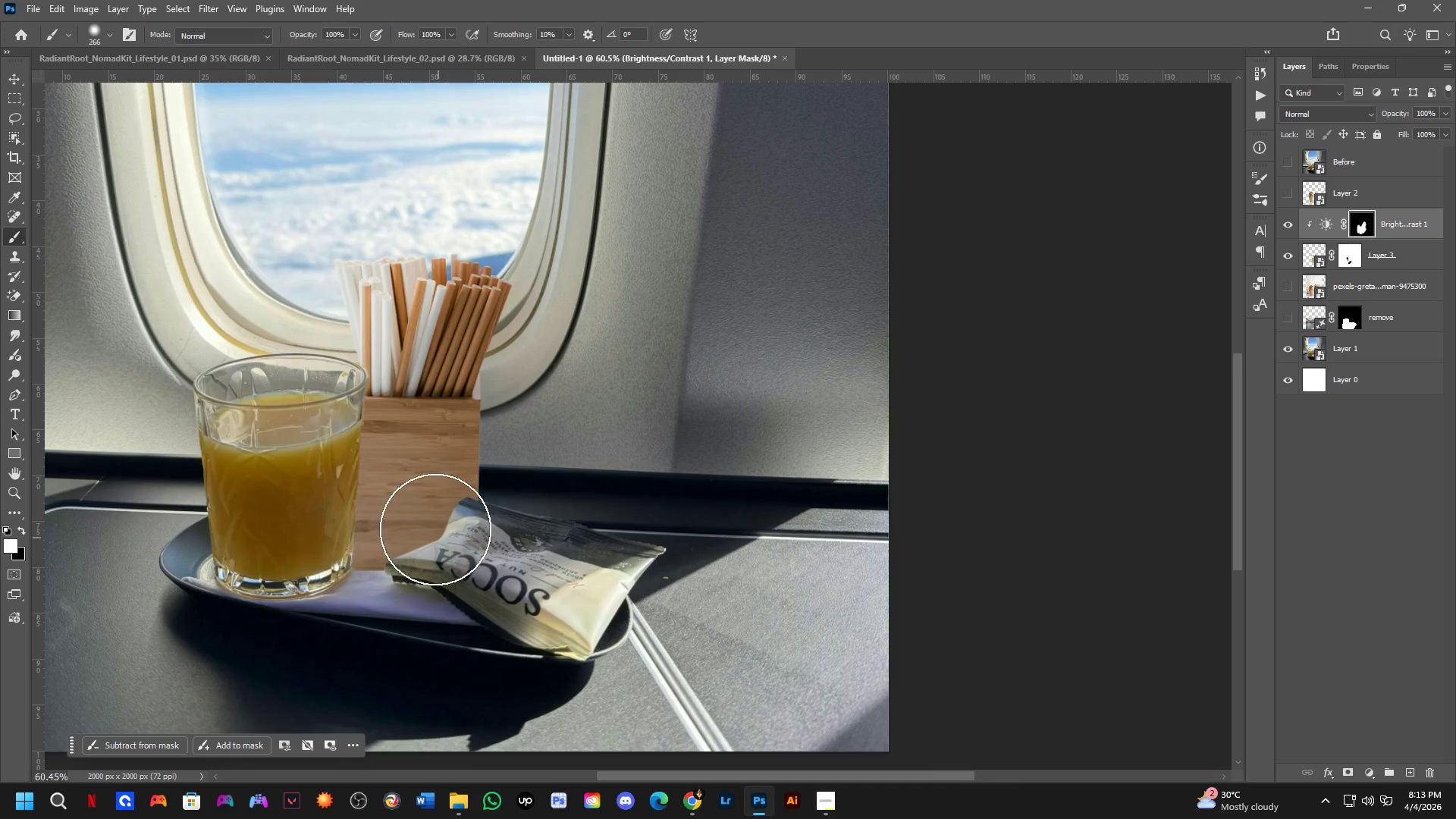 
scroll: coordinate [505, 428], scroll_direction: up, amount: 5.0
 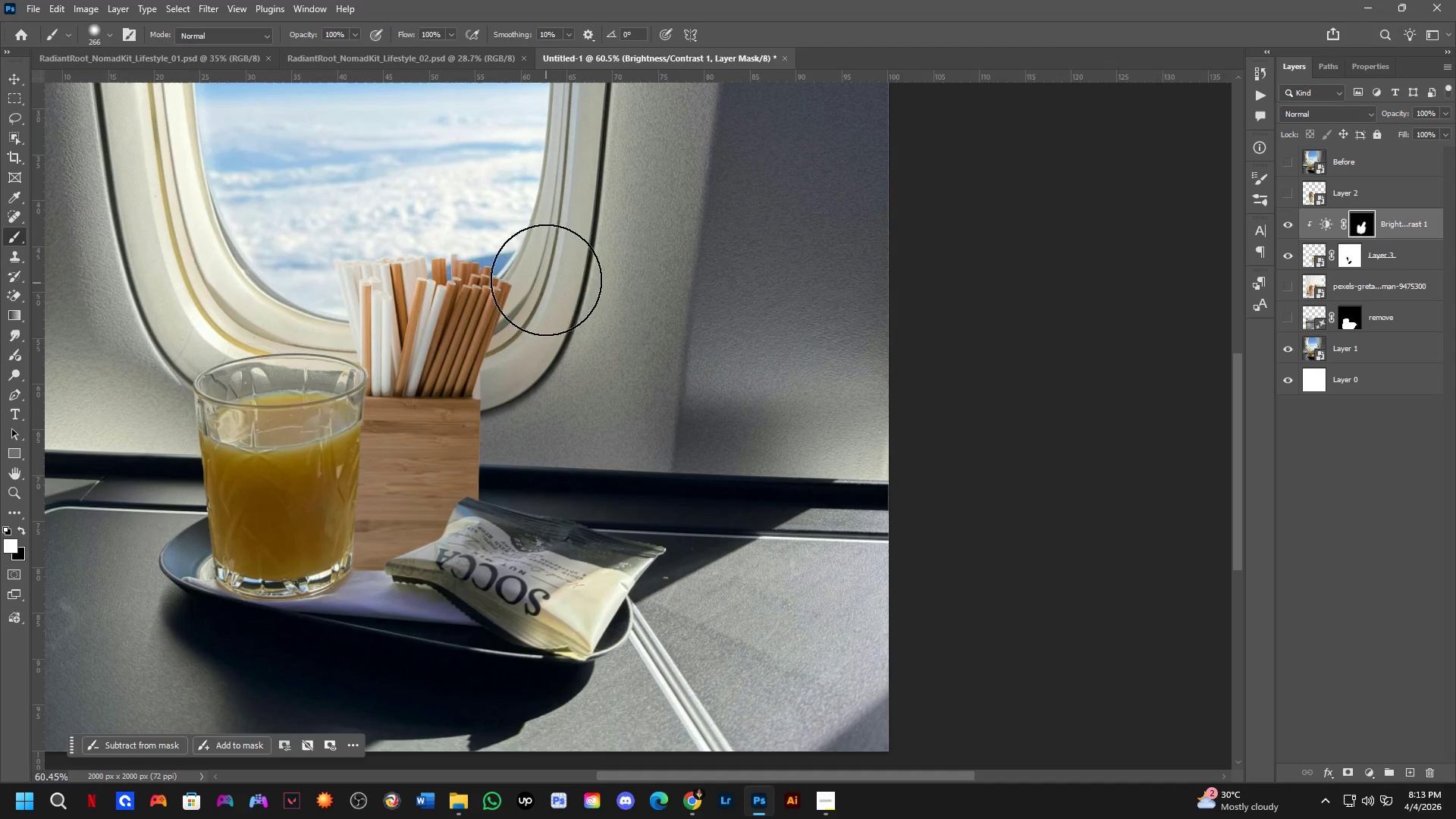 
left_click_drag(start_coordinate=[512, 457], to_coordinate=[570, 300])
 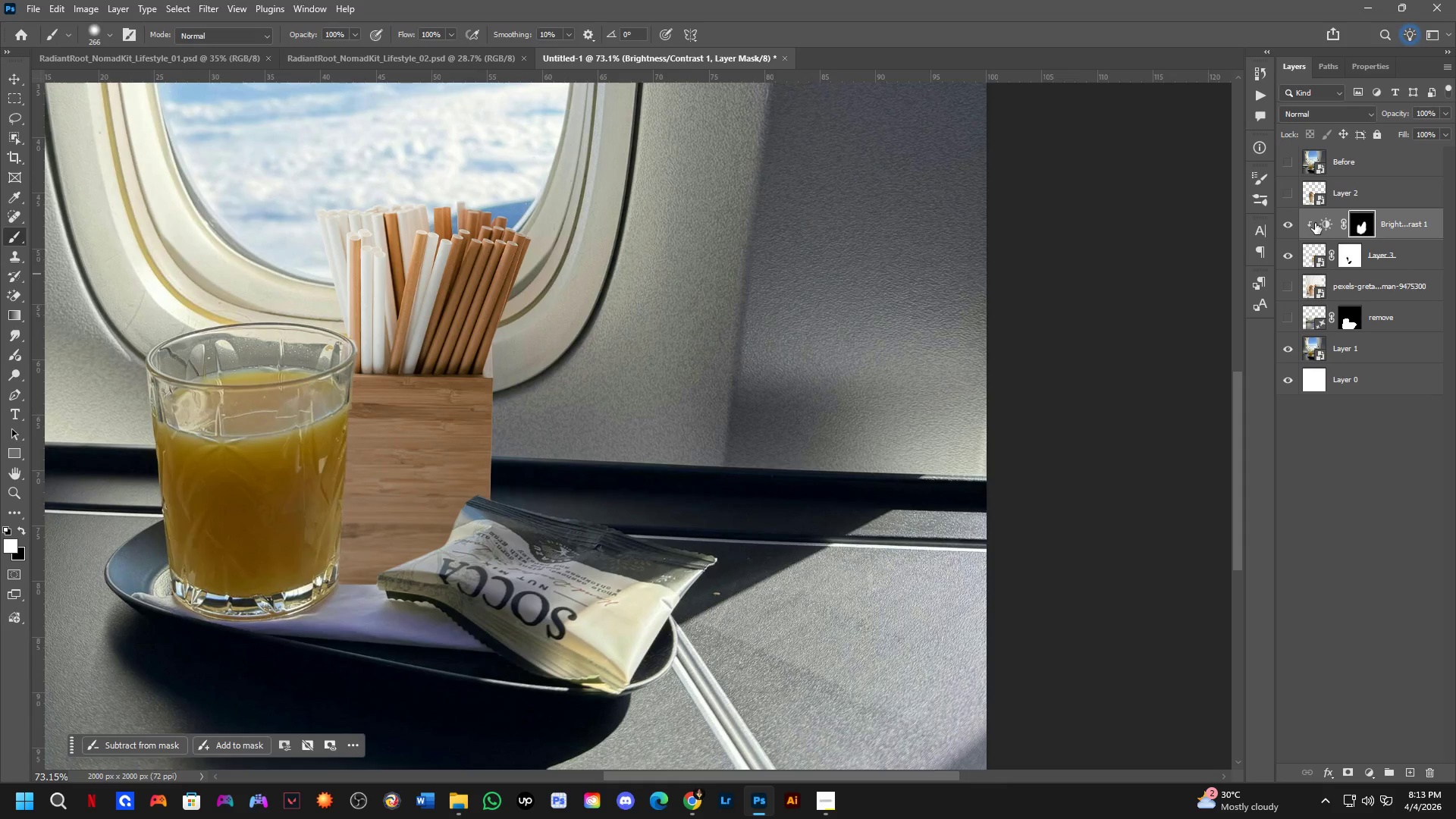 
scroll: coordinate [420, 502], scroll_direction: up, amount: 2.0
 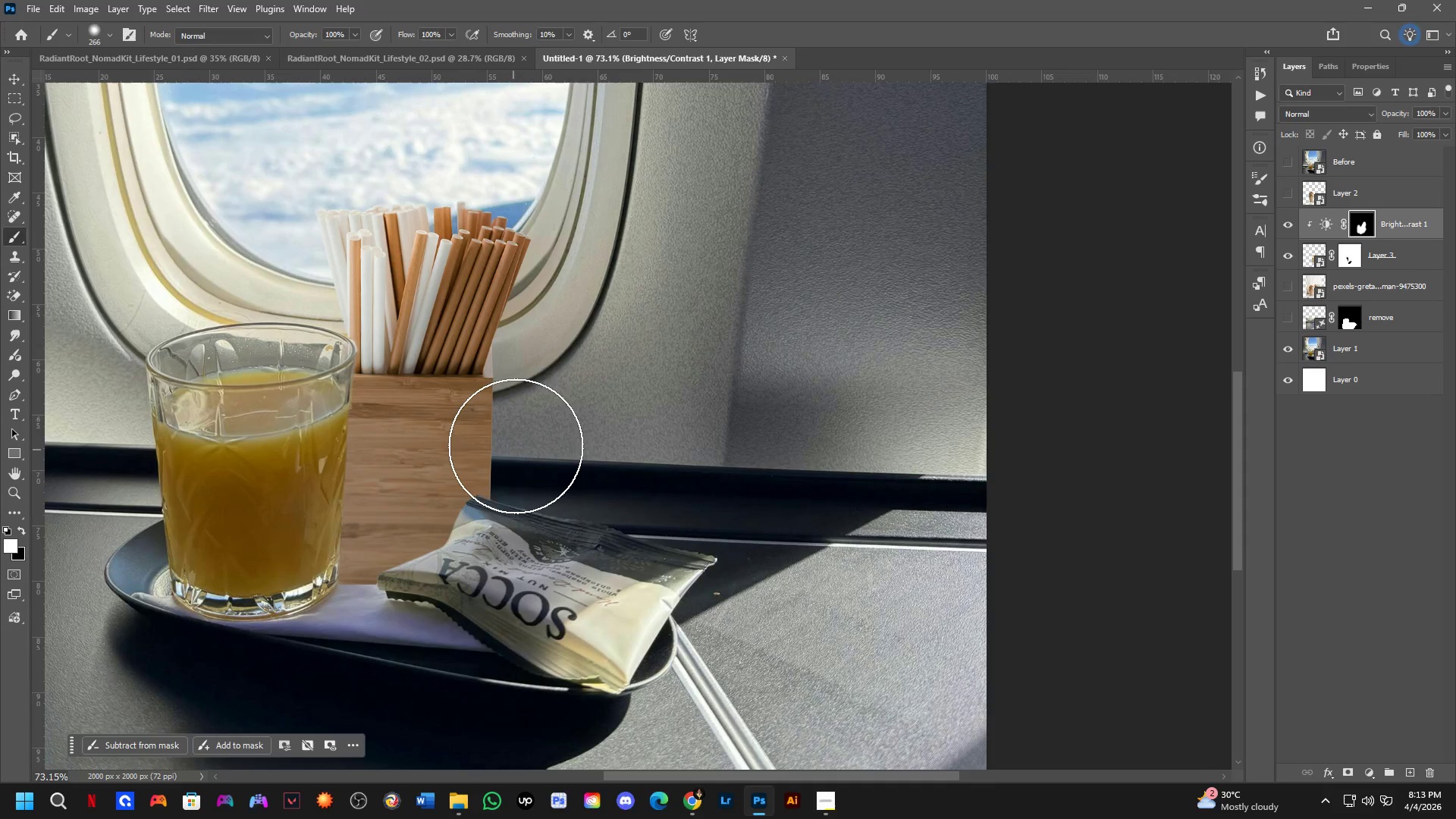 
double_click([1315, 223])
 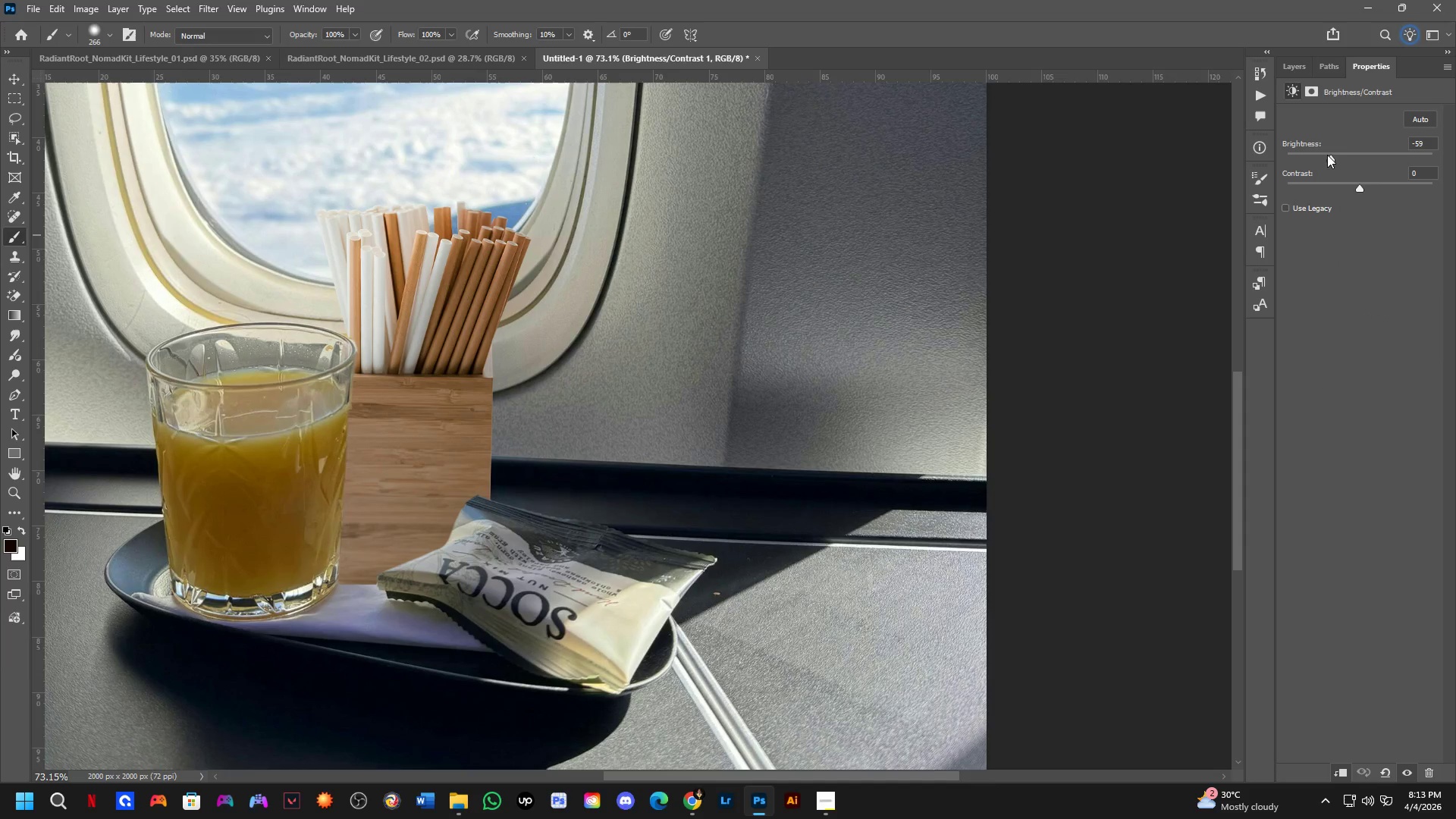 
left_click_drag(start_coordinate=[1329, 155], to_coordinate=[1316, 157])
 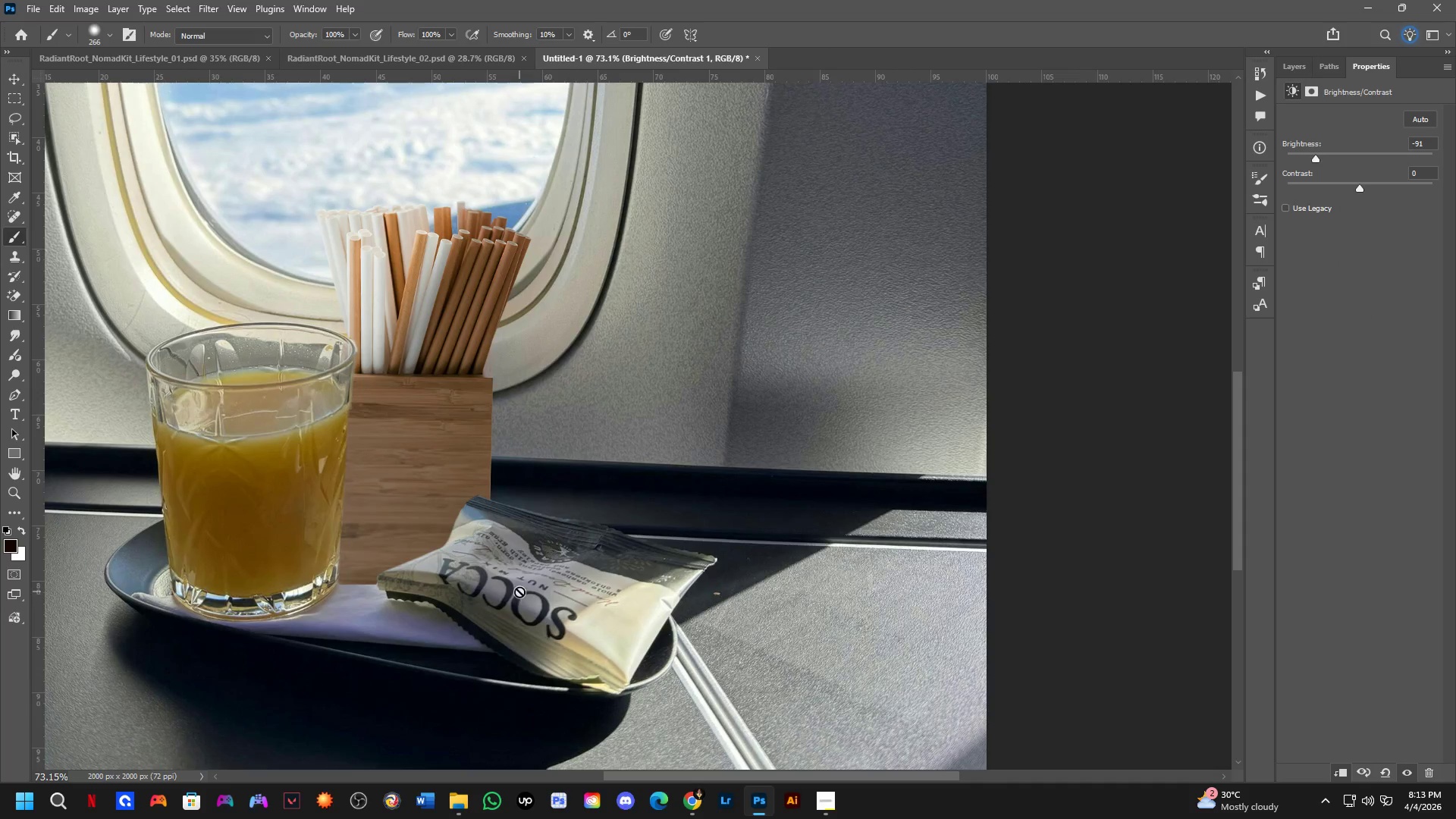 
hold_key(key=Space, duration=0.66)
 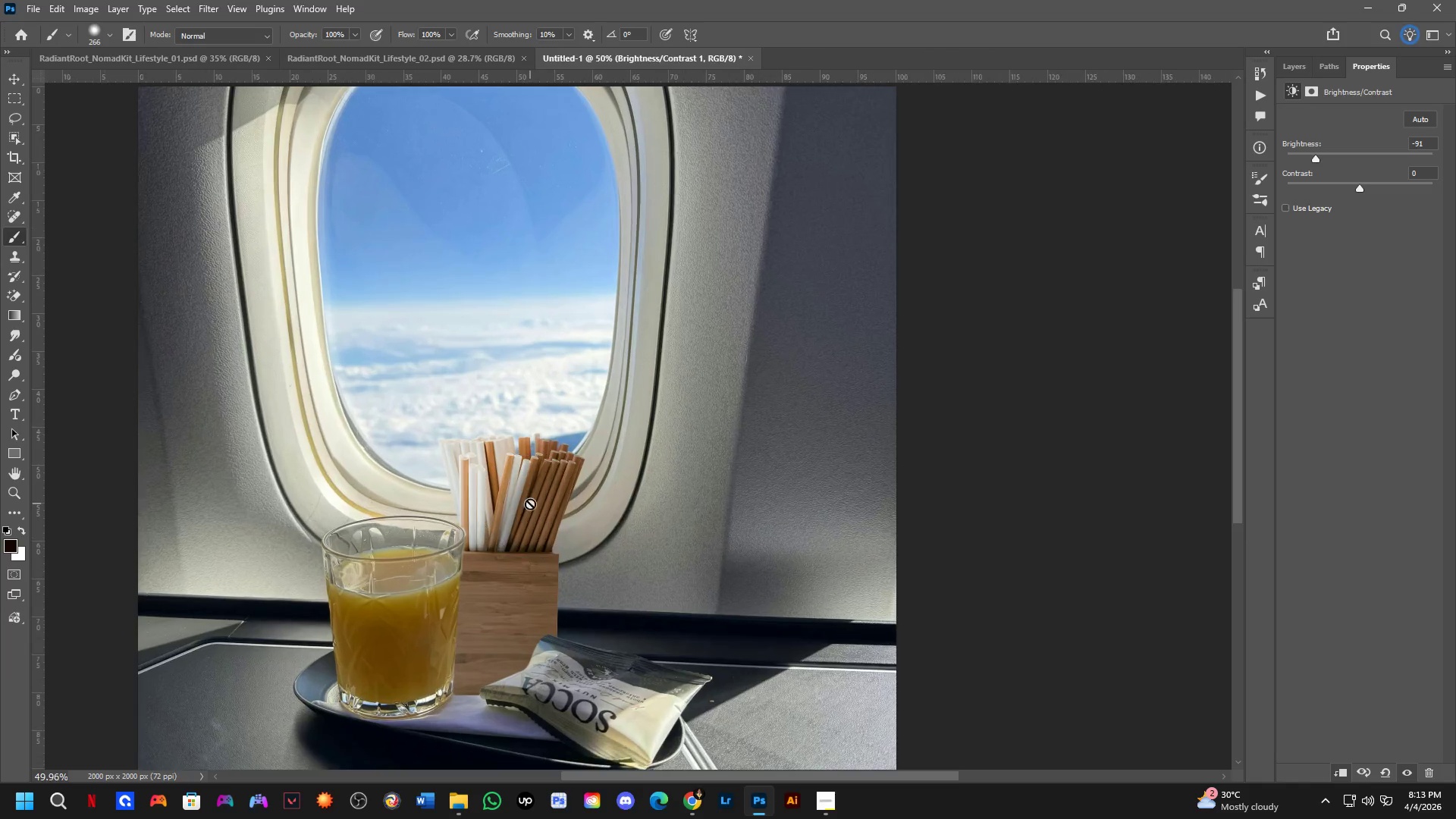 
left_click_drag(start_coordinate=[545, 532], to_coordinate=[589, 597])
 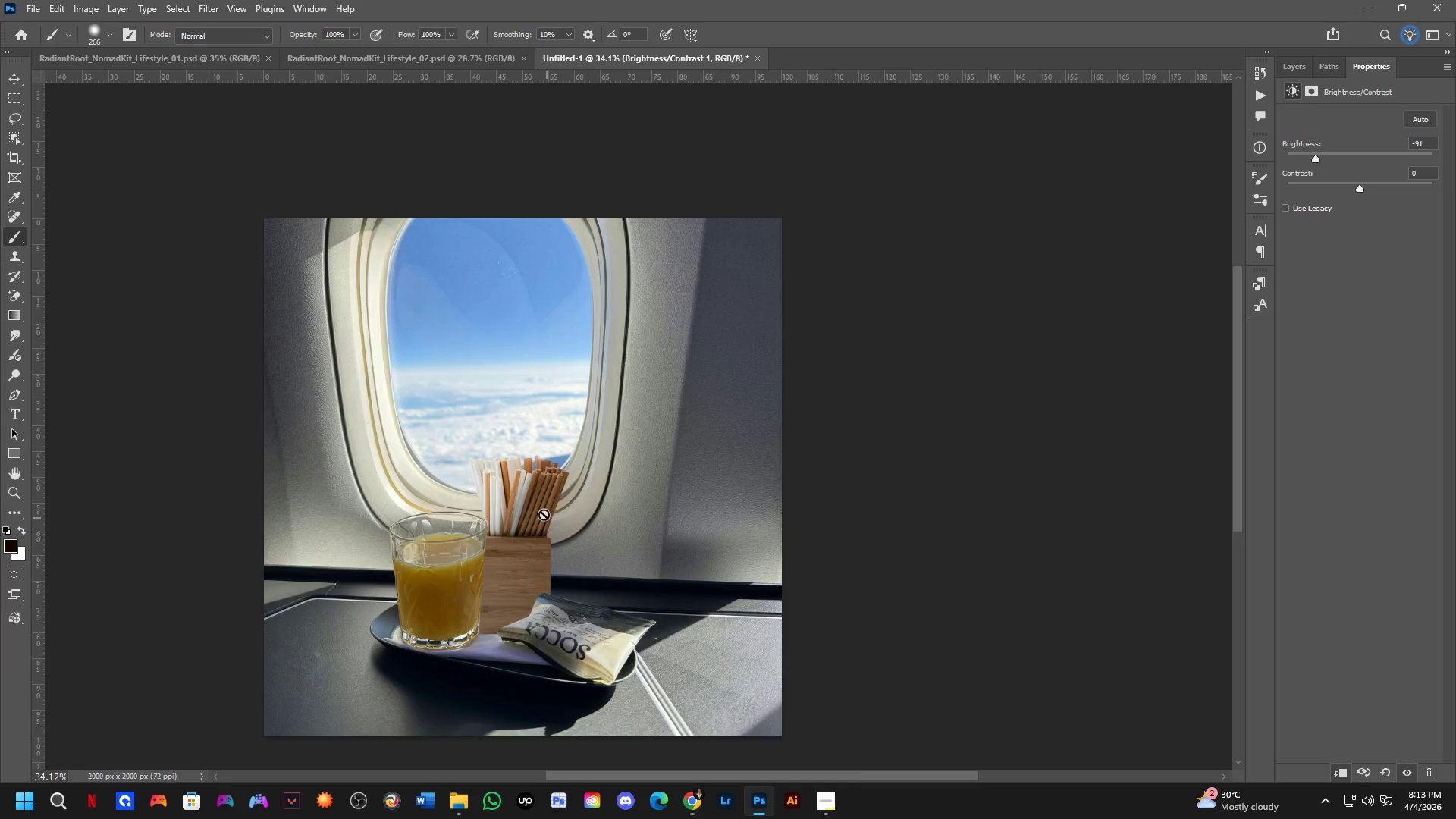 
scroll: coordinate [522, 554], scroll_direction: down, amount: 8.0
 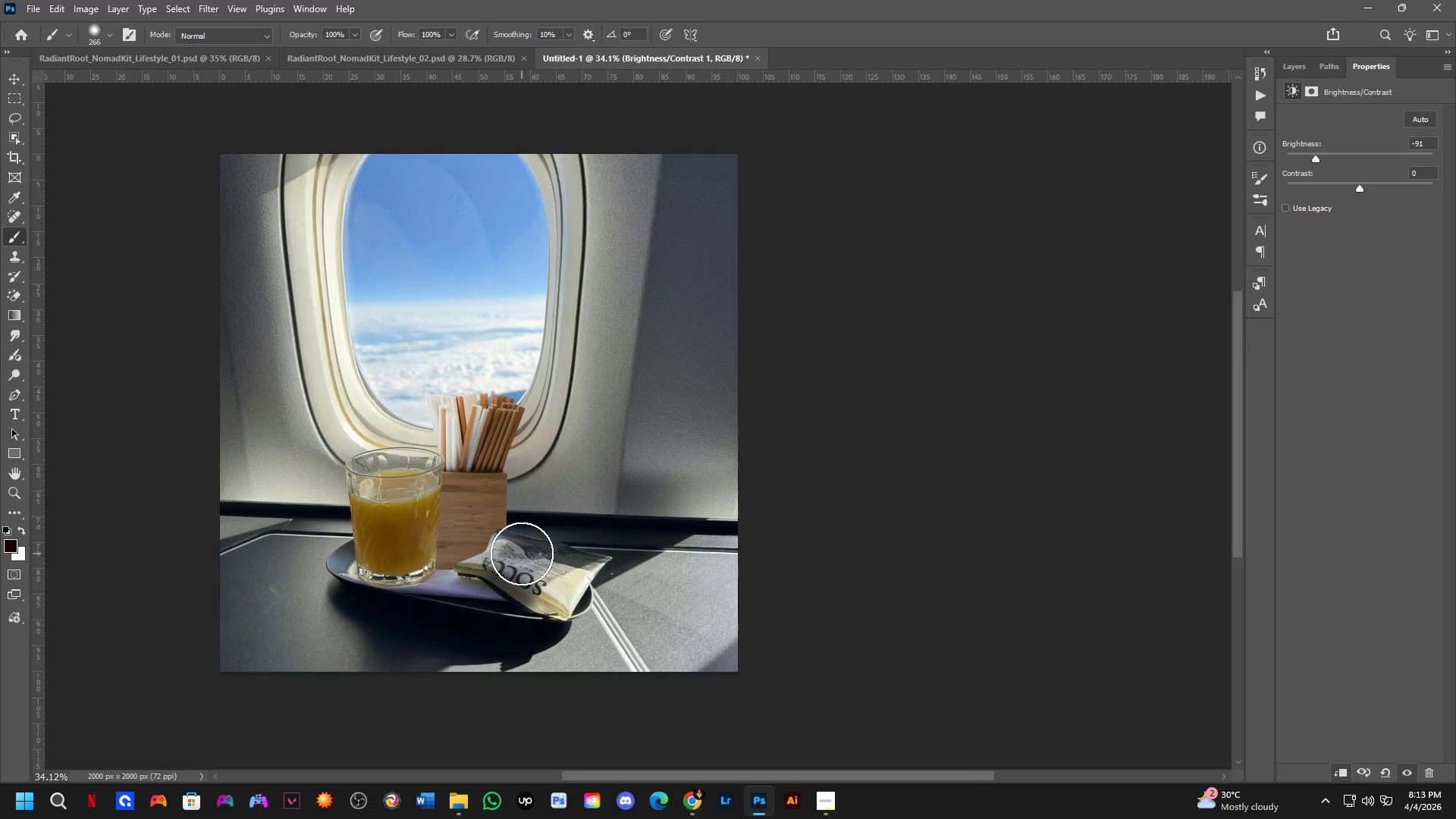 
scroll: coordinate [546, 505], scroll_direction: up, amount: 5.0
 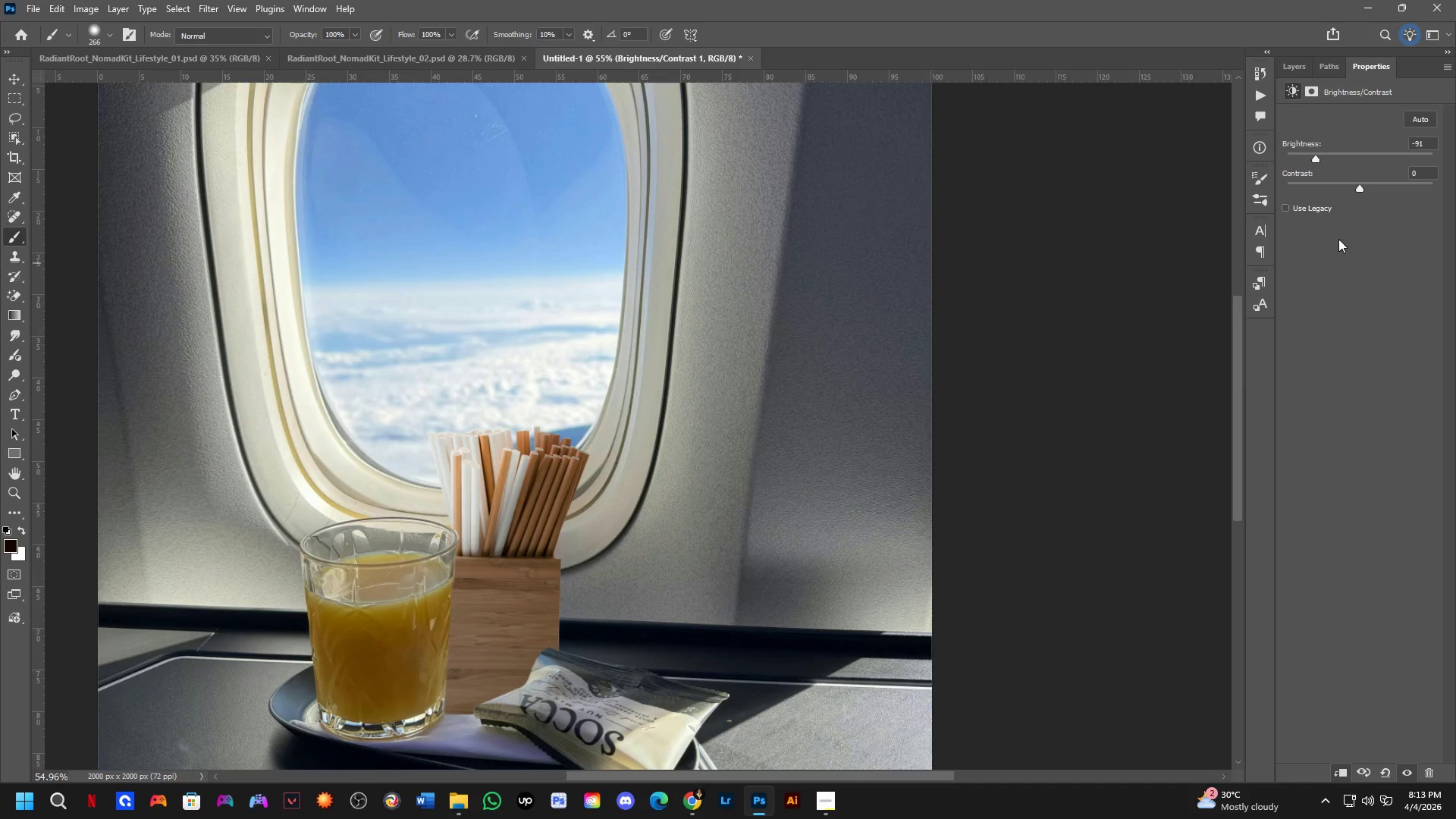 
left_click([1294, 66])
 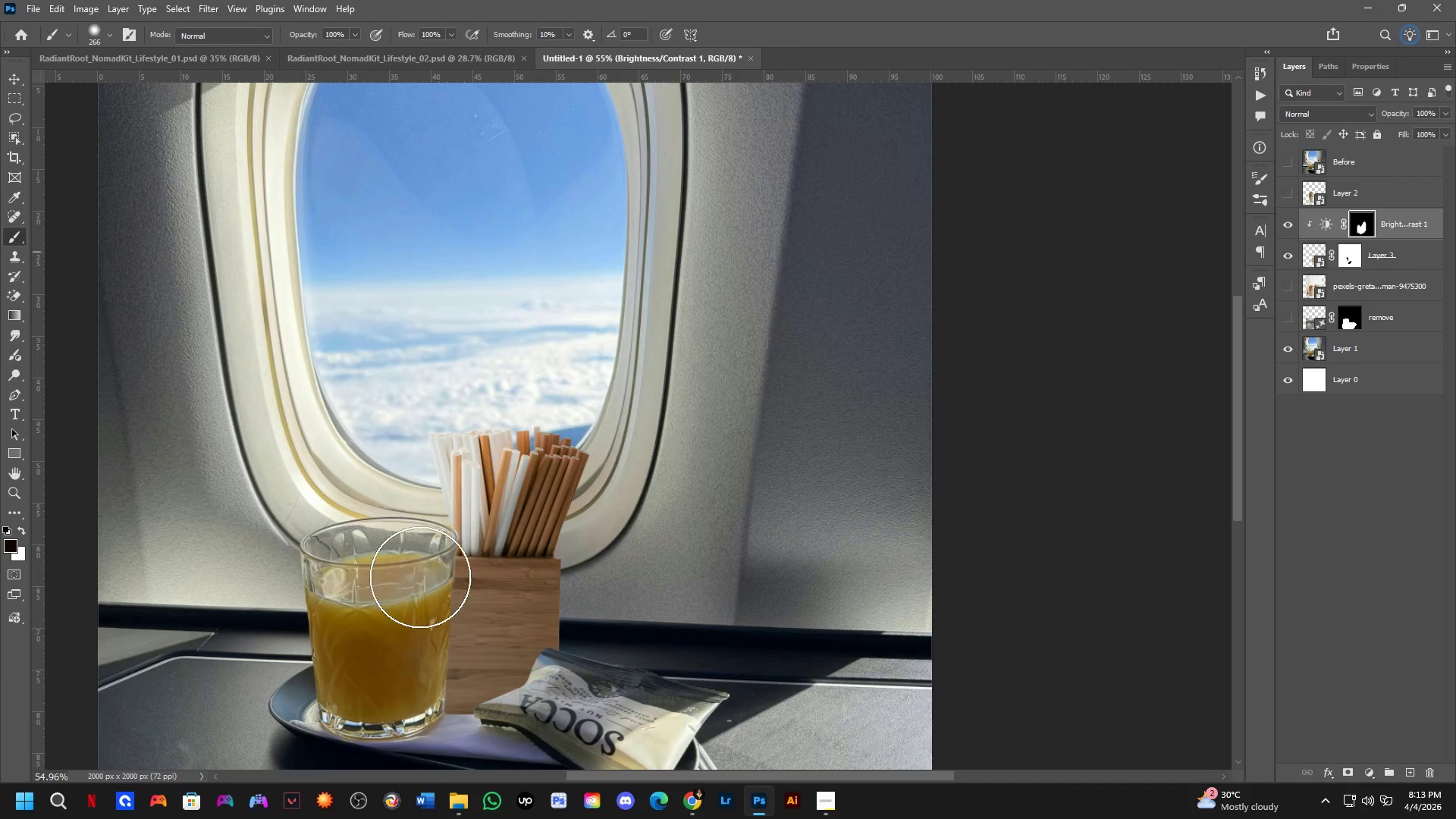 
hold_key(key=AltLeft, duration=0.38)
 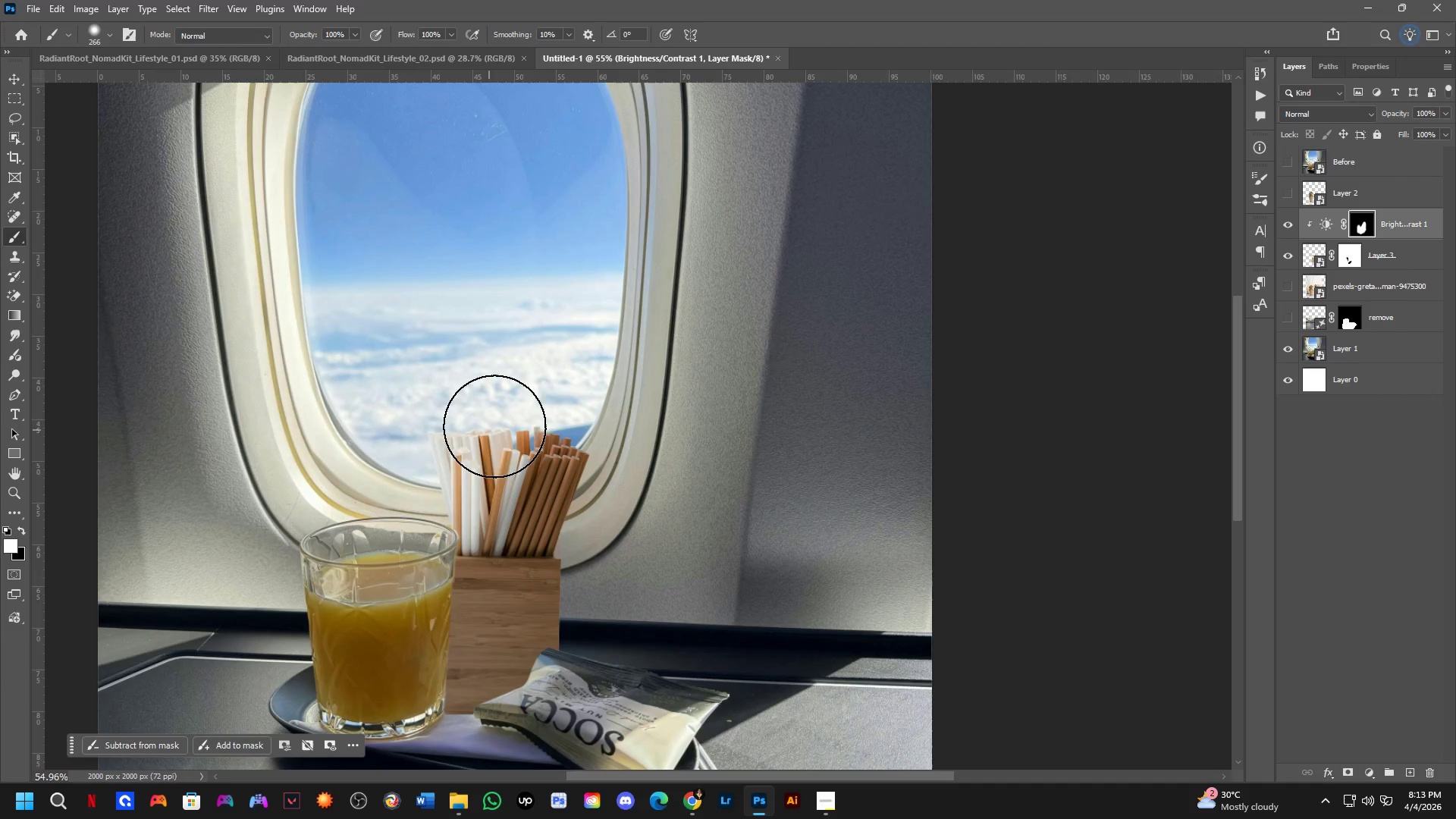 
key(X)
 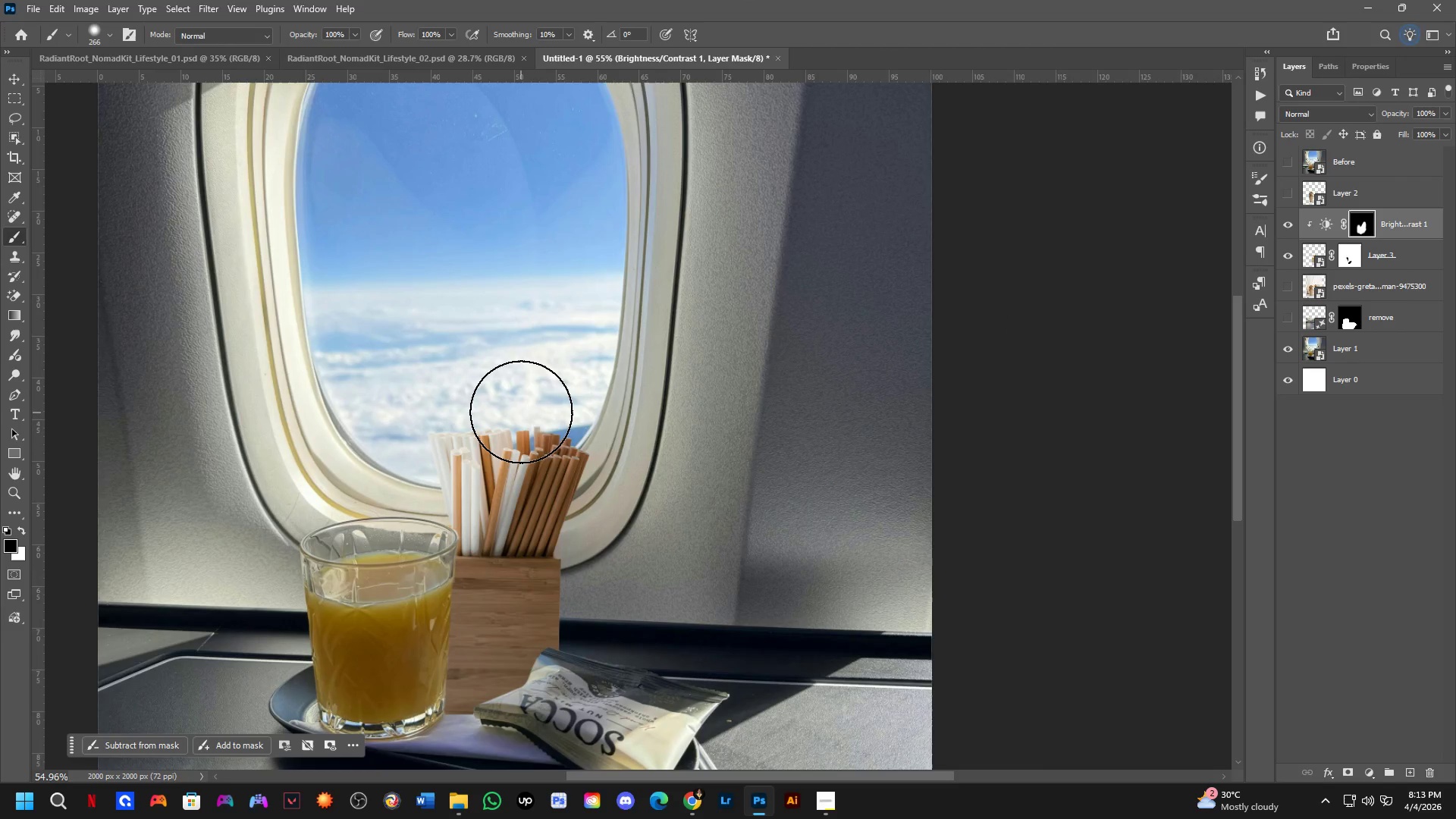 
left_click_drag(start_coordinate=[519, 423], to_coordinate=[395, 576])
 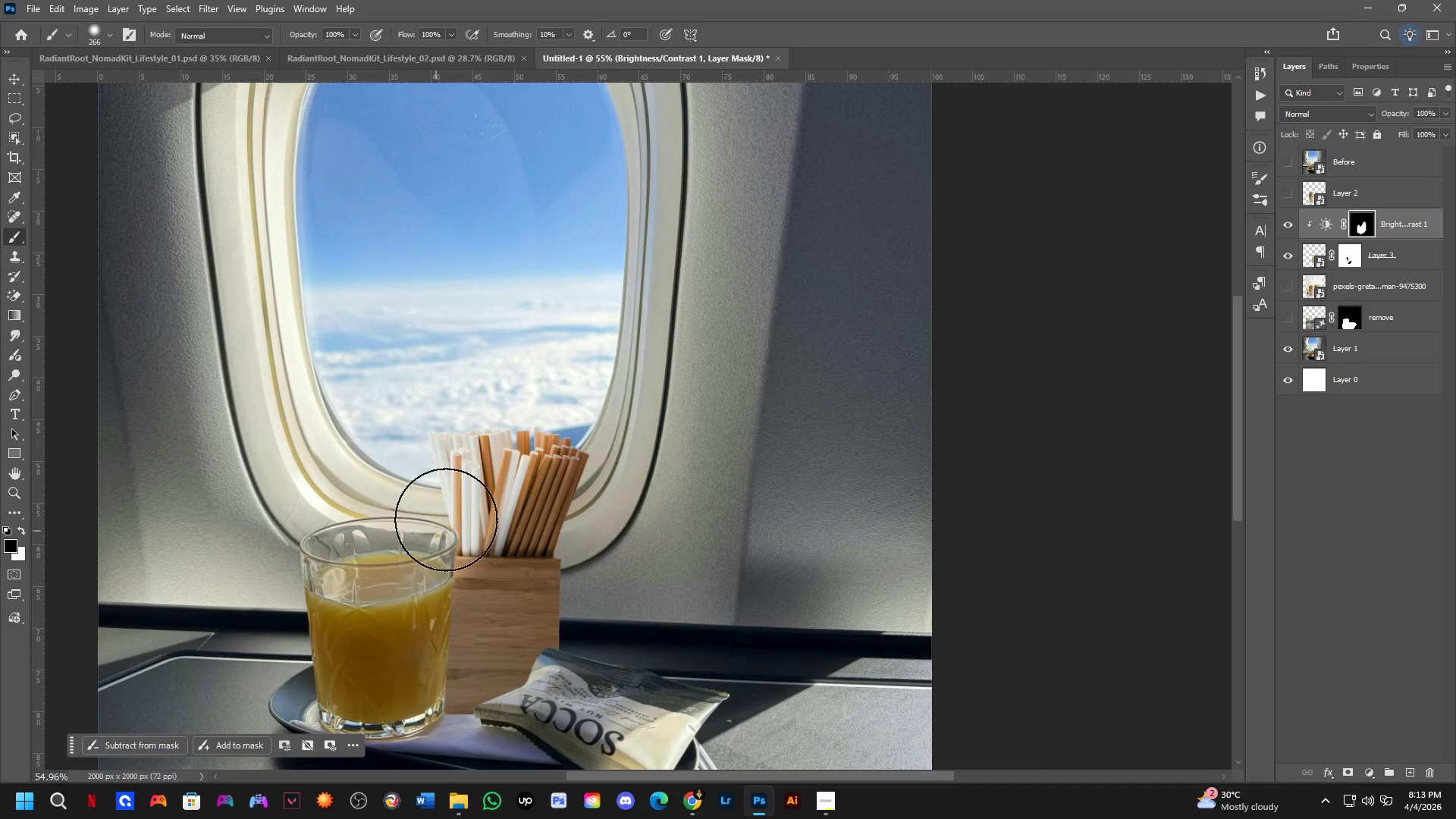 
key(Control+ControlLeft)
 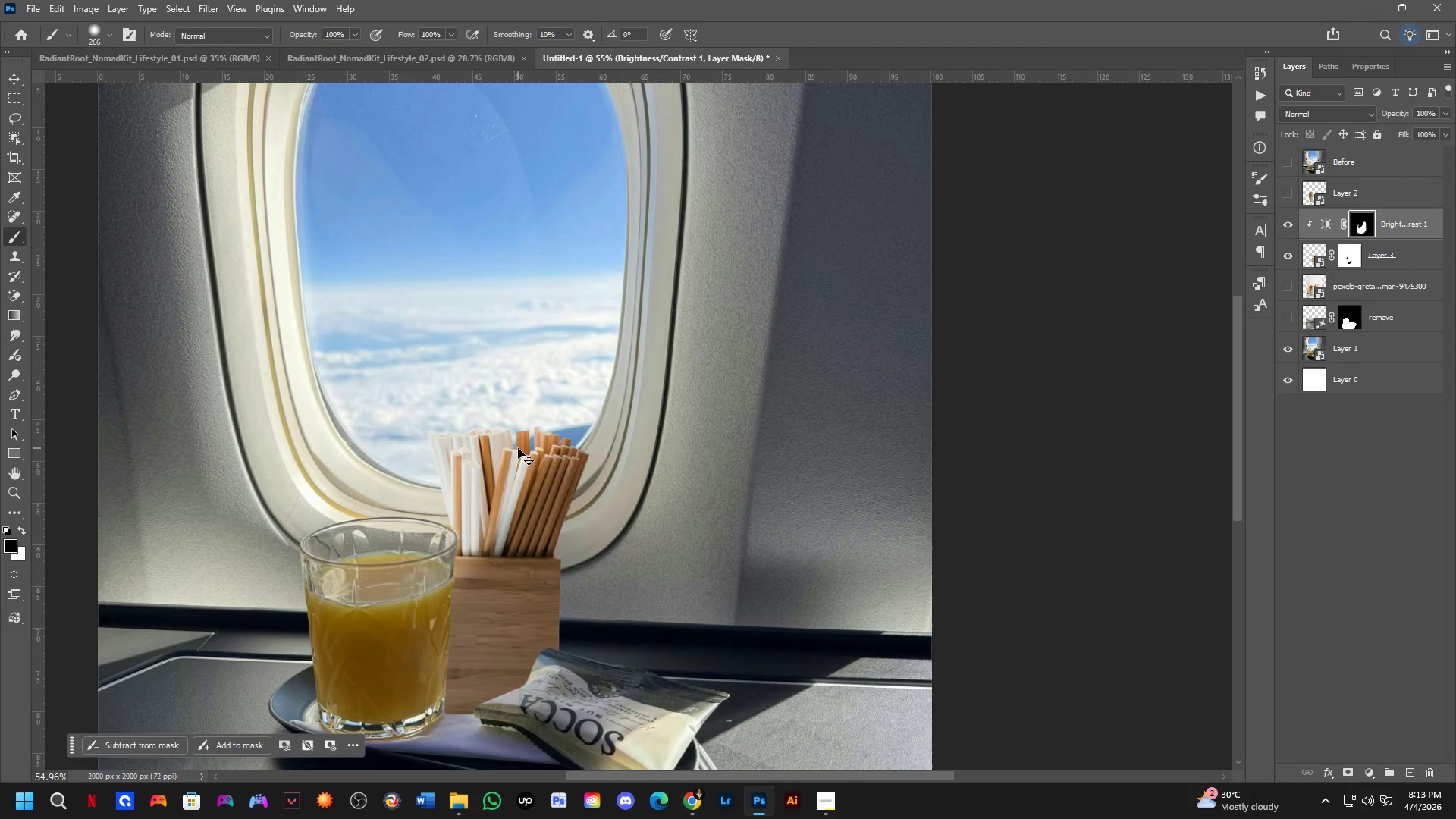 
key(Control+Z)
 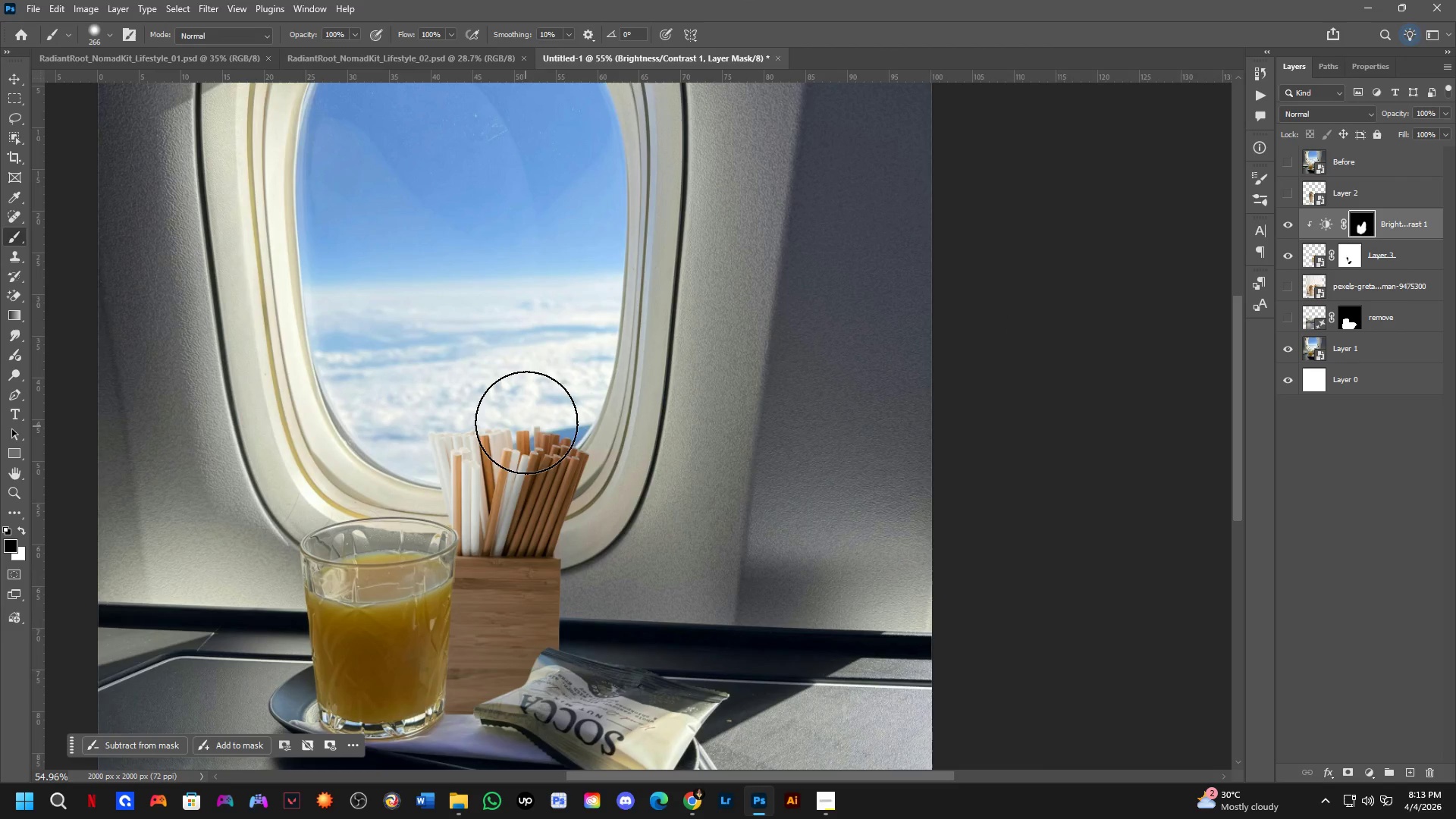 
key(Alt+AltLeft)
 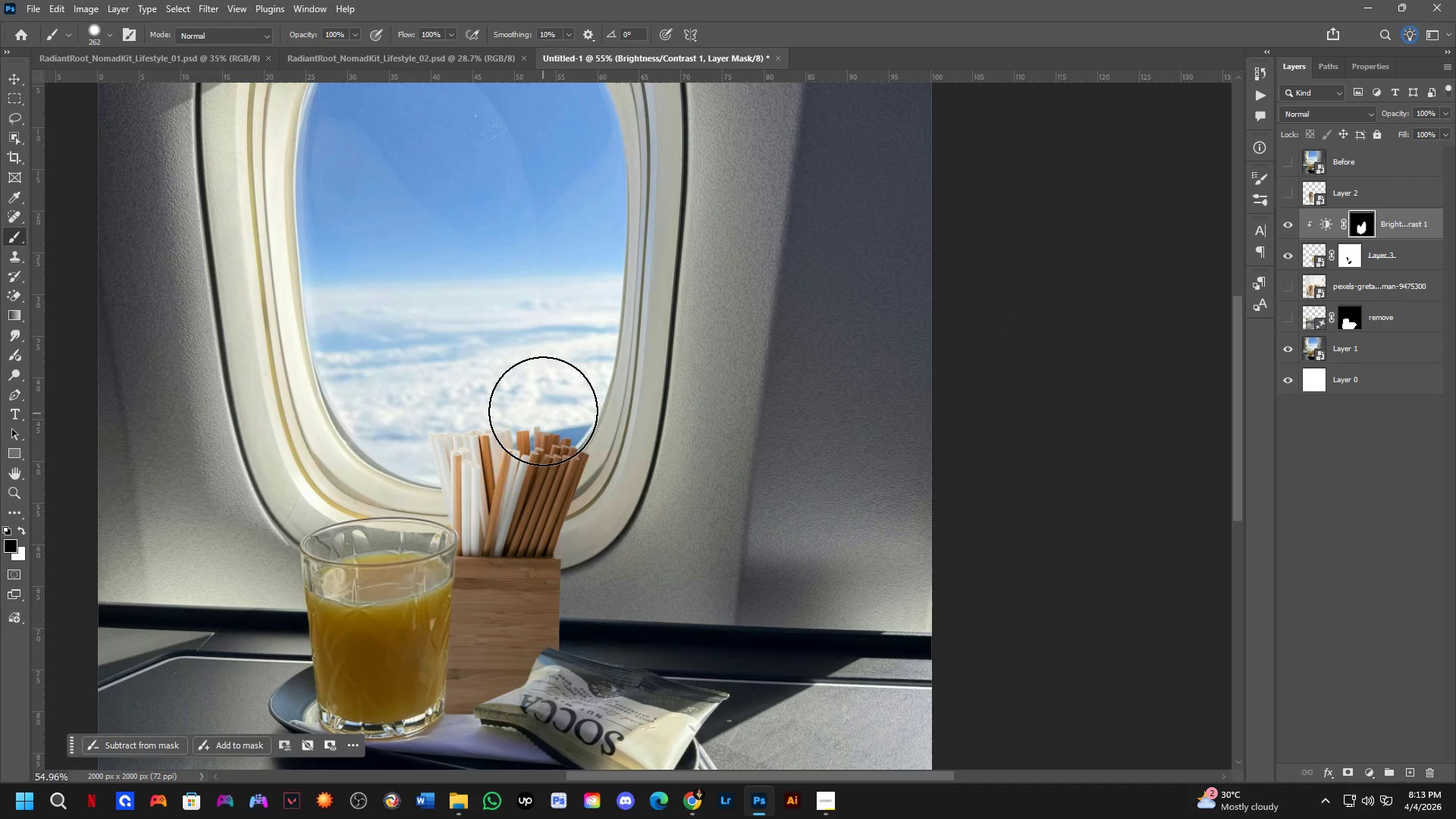 
key(Alt+AltLeft)
 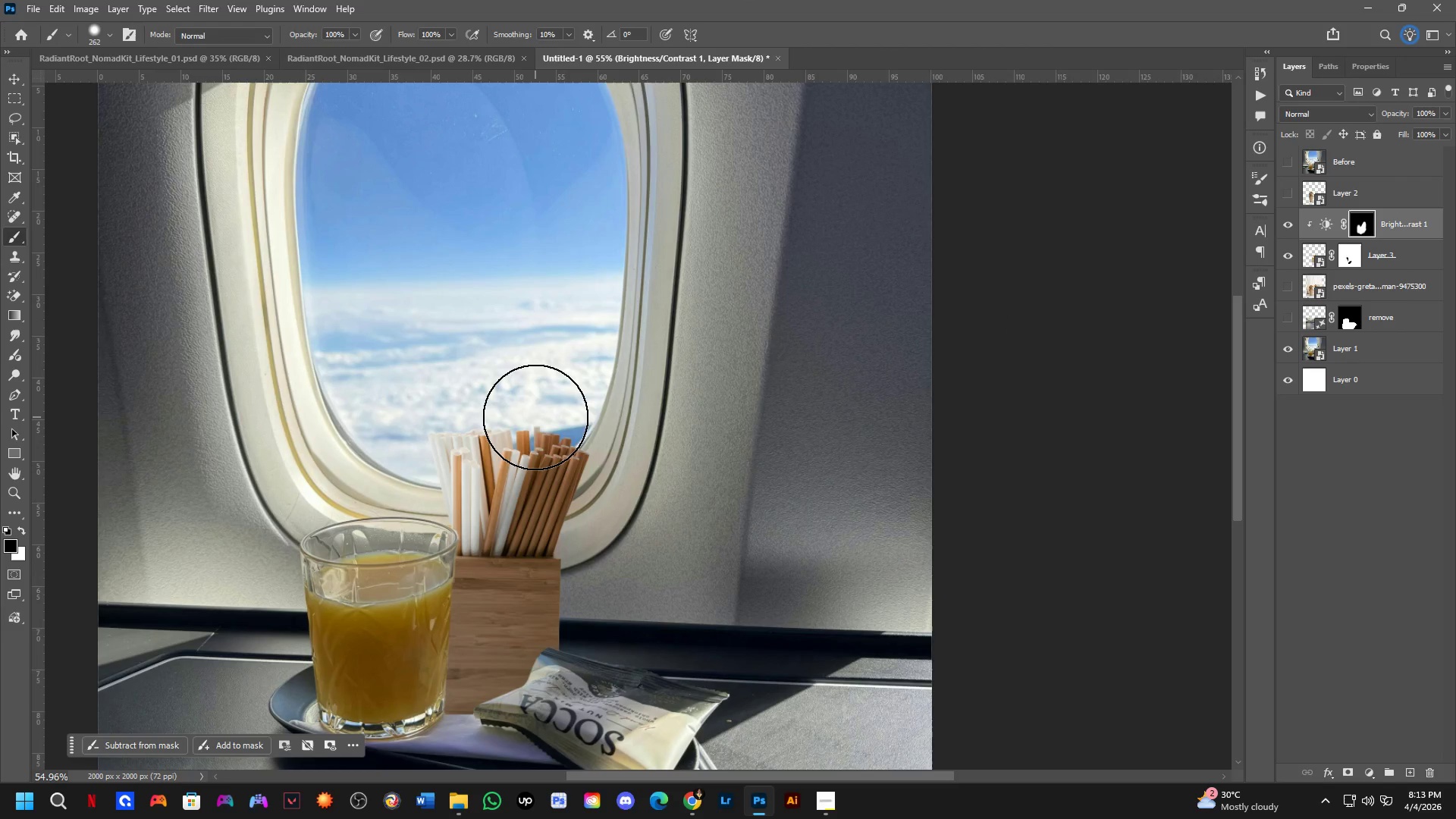 
left_click([536, 413])
 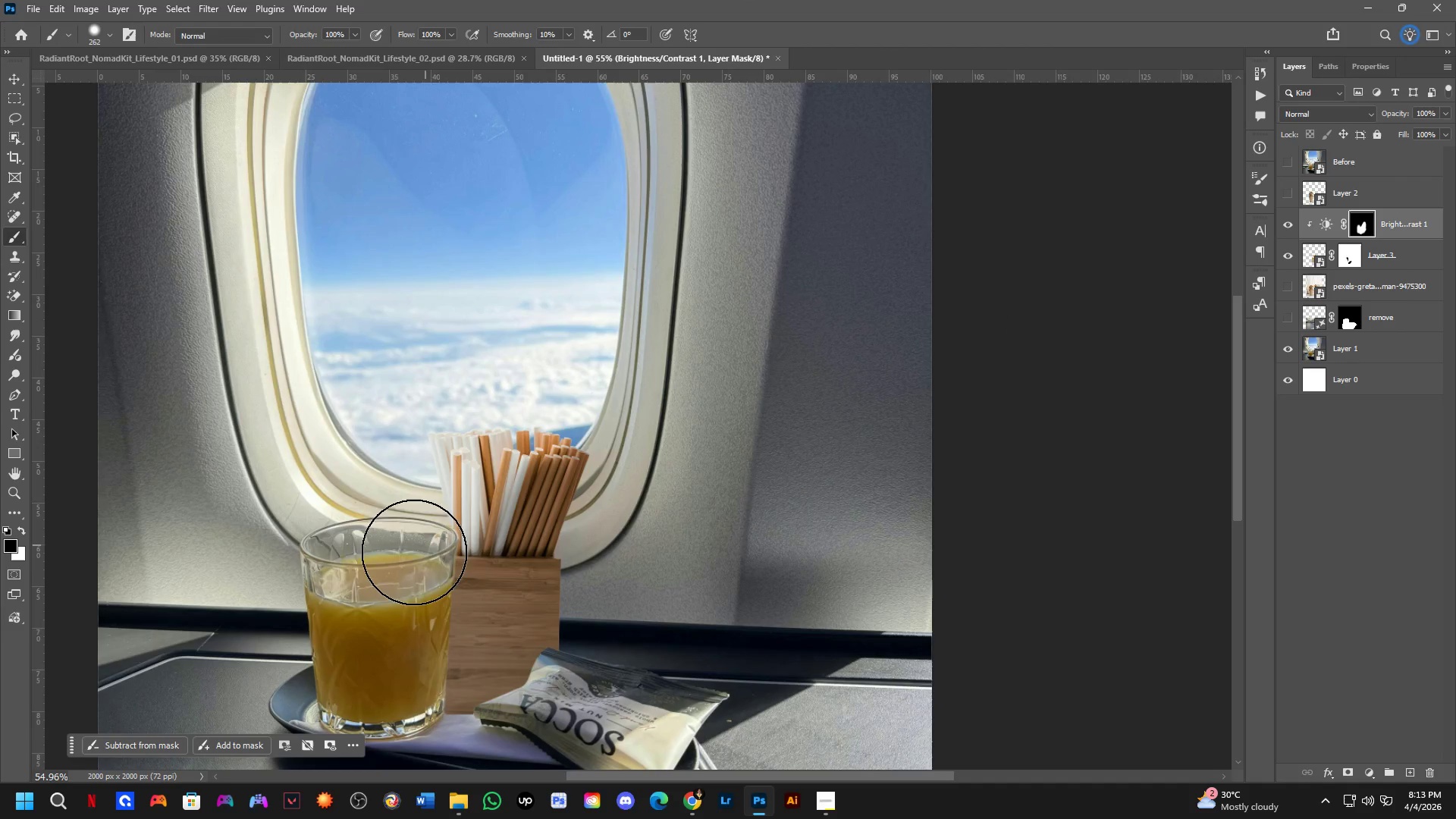 
hold_key(key=ShiftLeft, duration=0.52)
left_click([376, 565])
 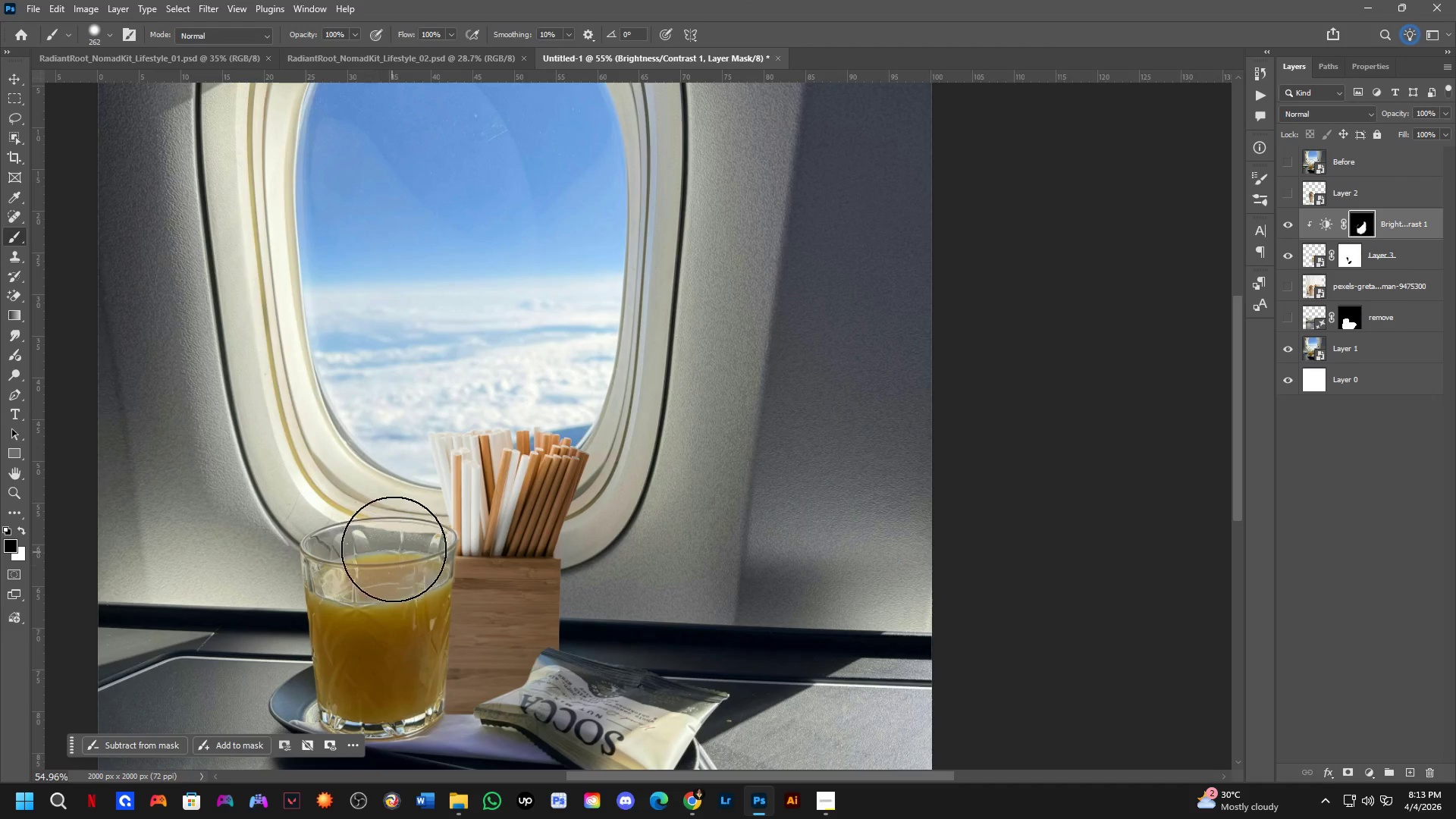 
scroll: coordinate [579, 531], scroll_direction: down, amount: 6.0
 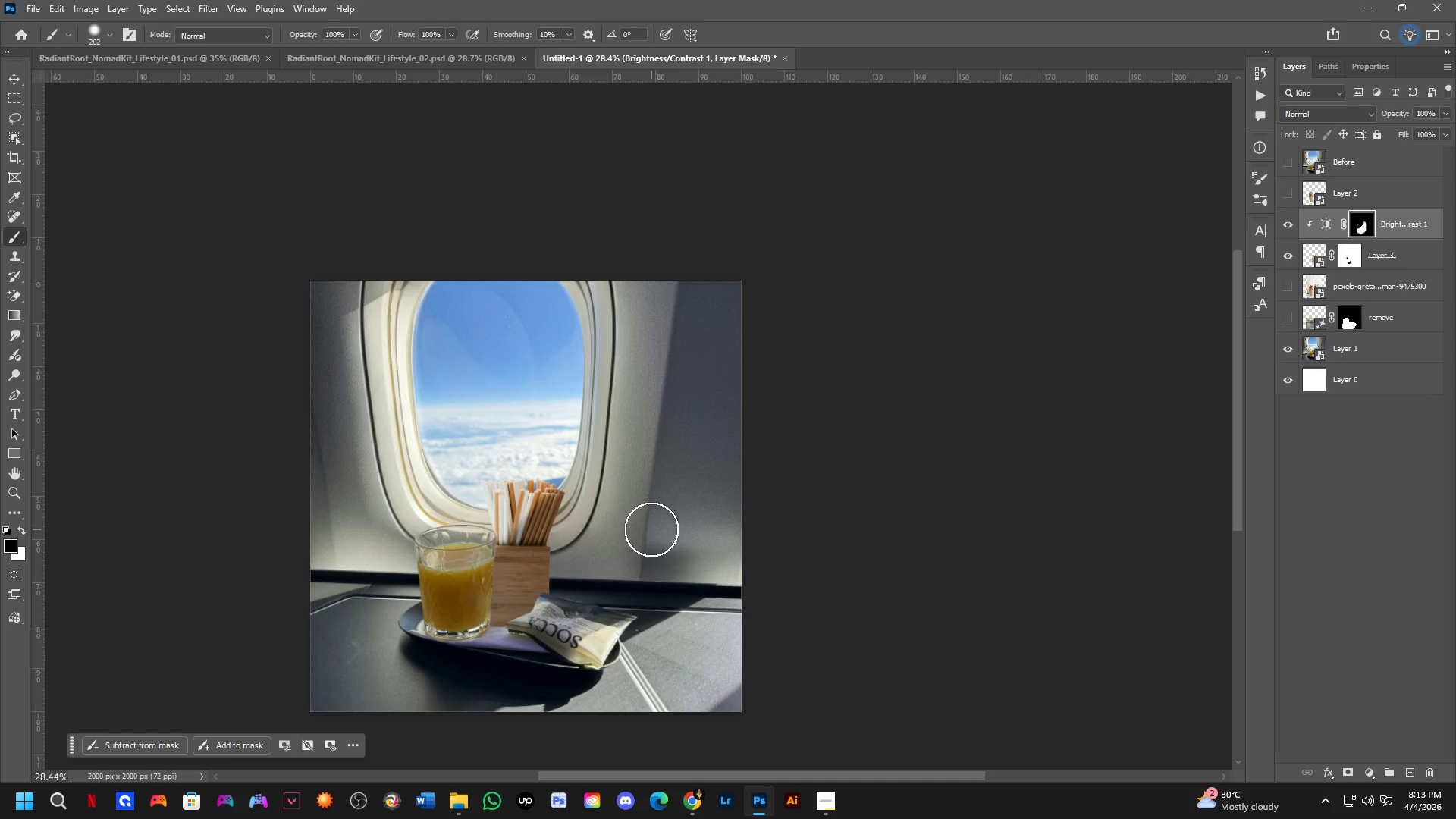 
scroll: coordinate [525, 592], scroll_direction: up, amount: 12.0
 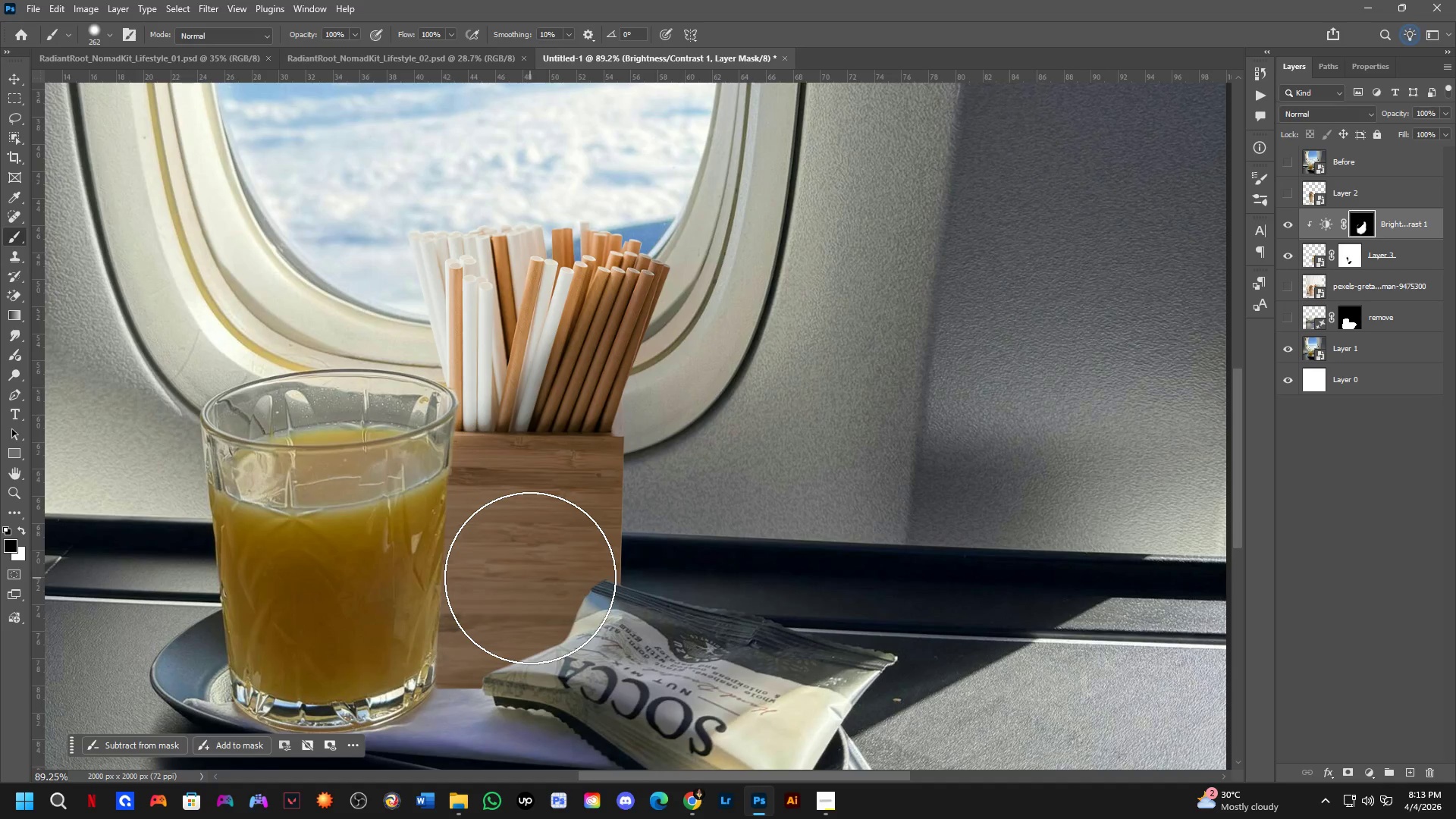 
scroll: coordinate [530, 578], scroll_direction: down, amount: 3.0
 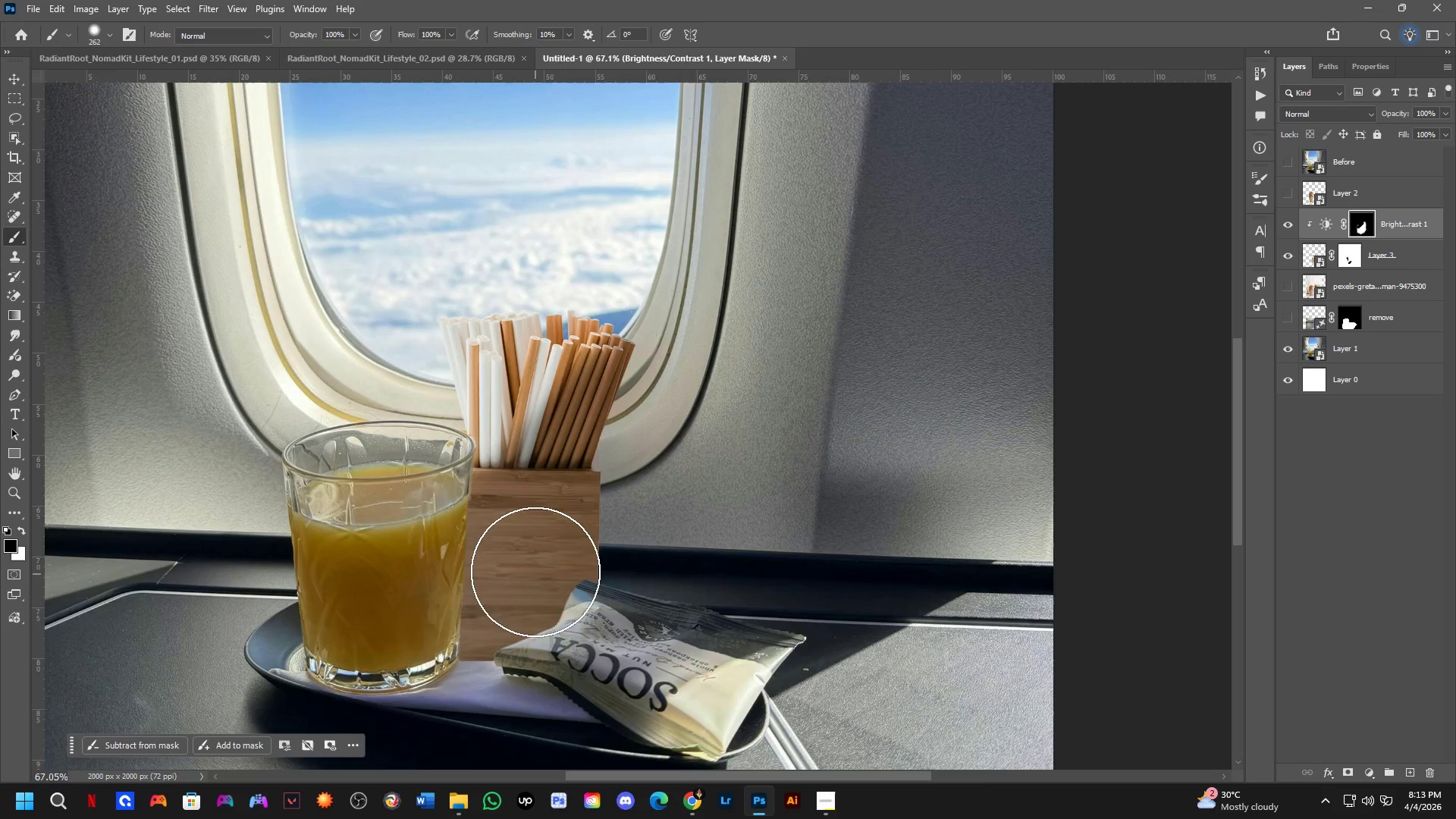 
hold_key(key=ControlLeft, duration=0.97)
scroll: coordinate [498, 614], scroll_direction: up, amount: 3.0
 